 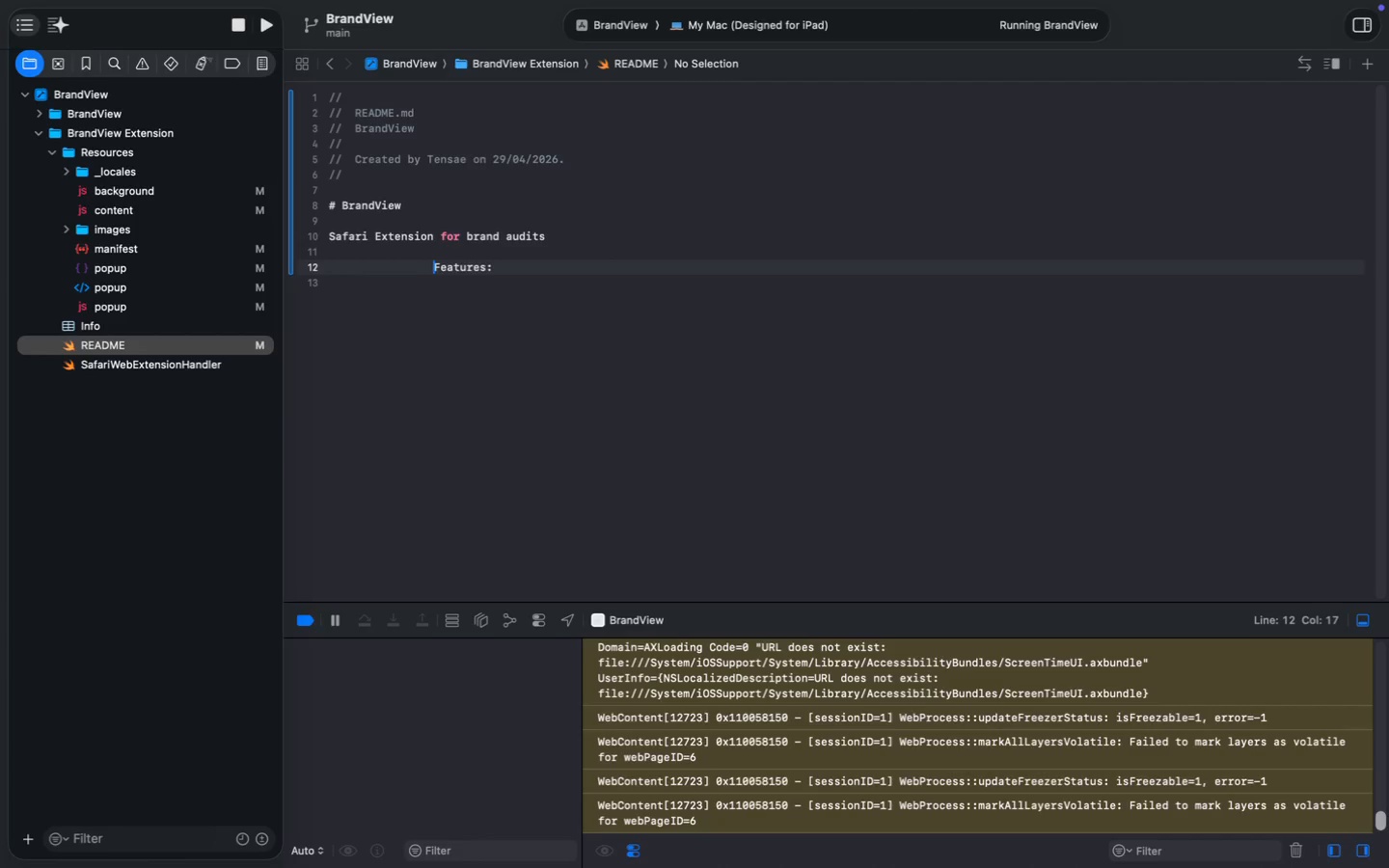 
key(Backspace)
 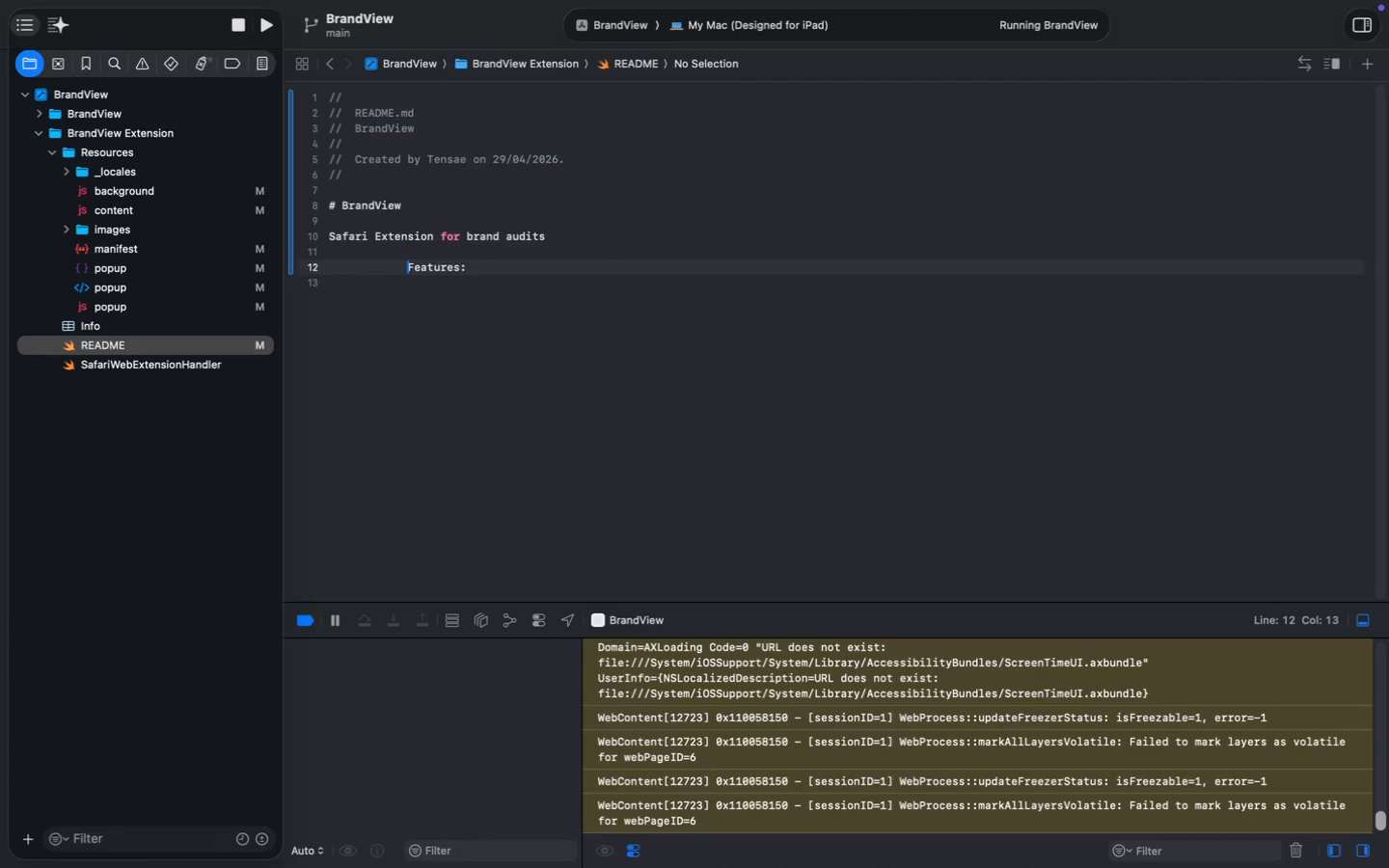 
key(Backspace)
 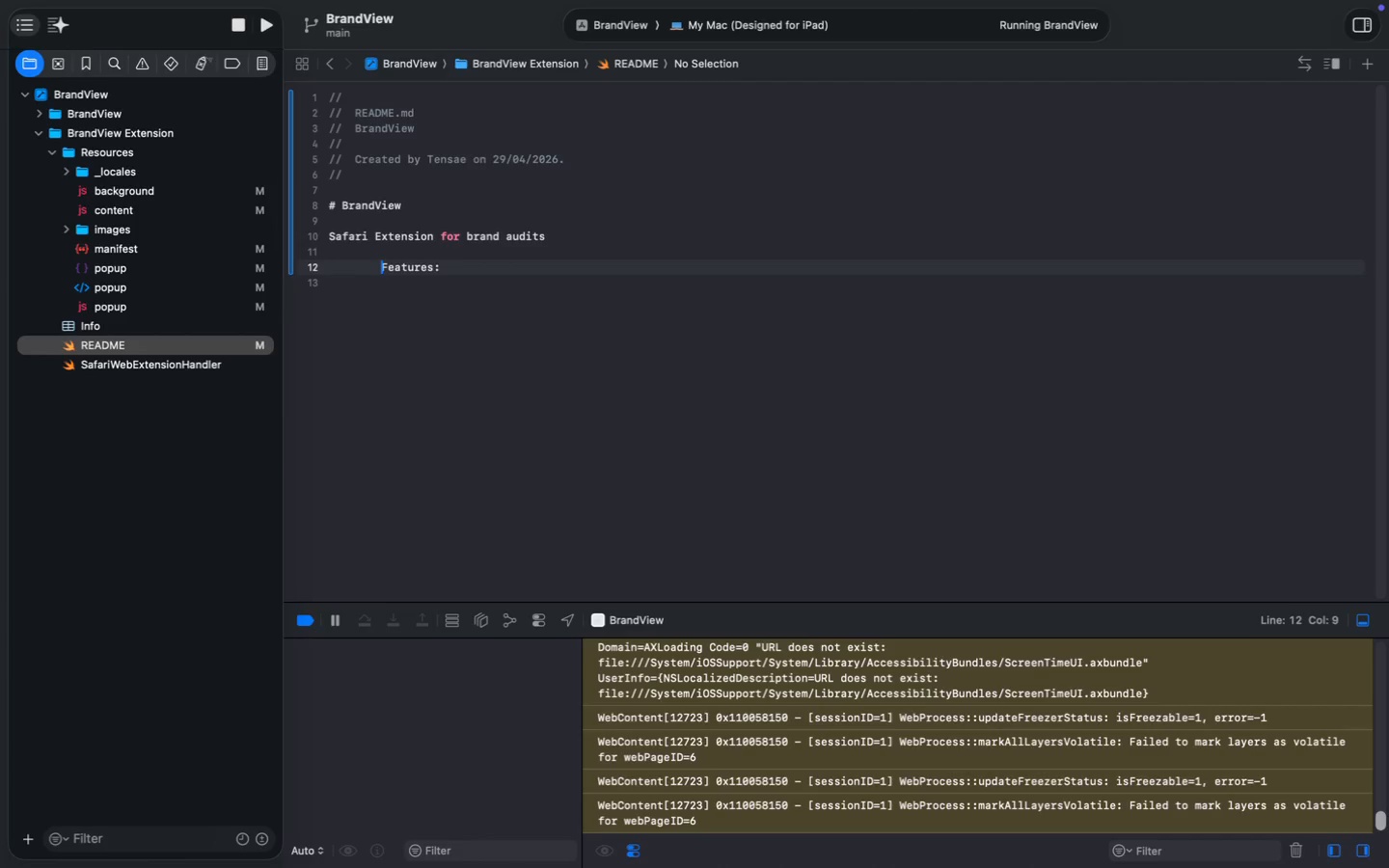 
key(Backspace)
 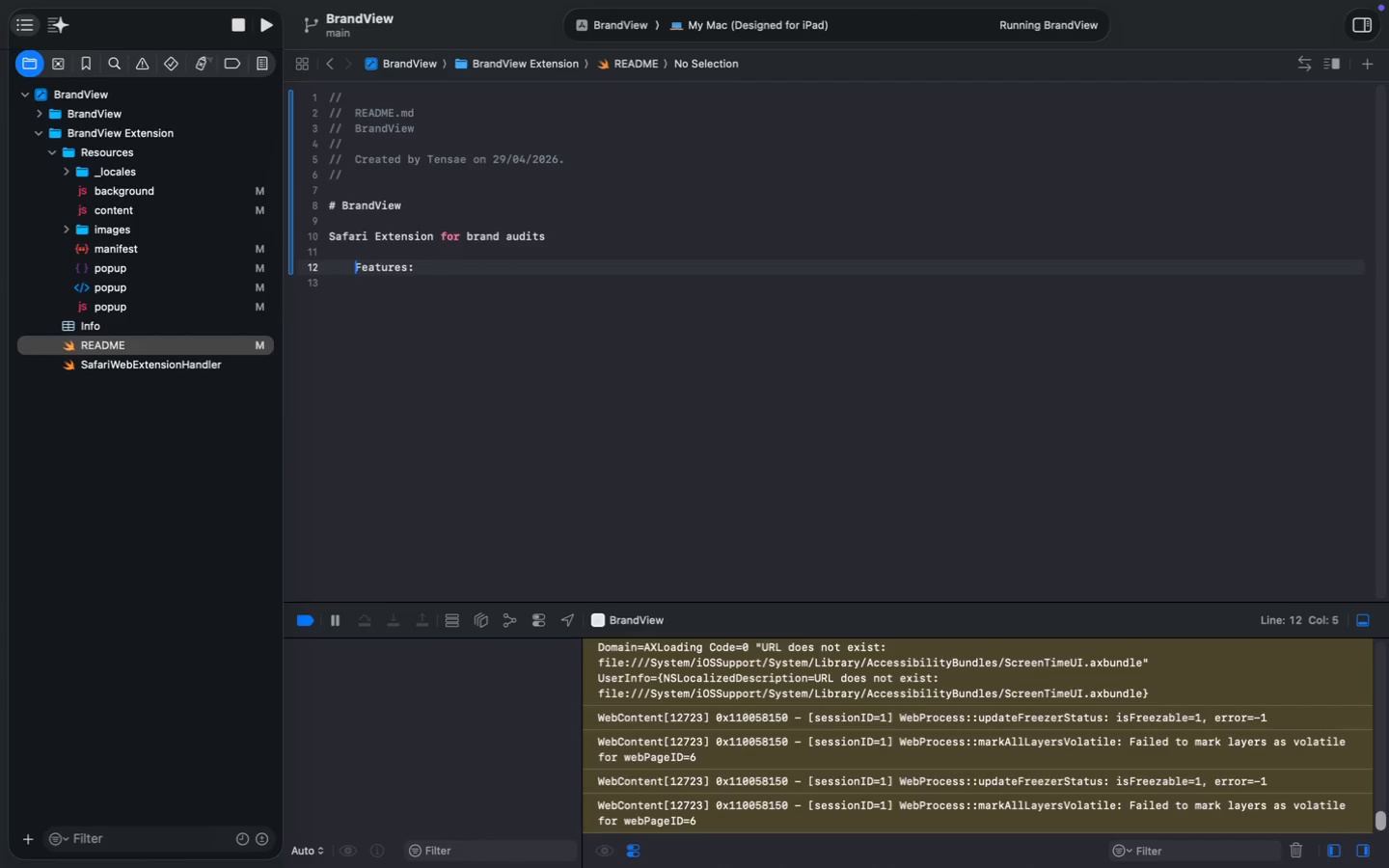 
key(Backspace)
 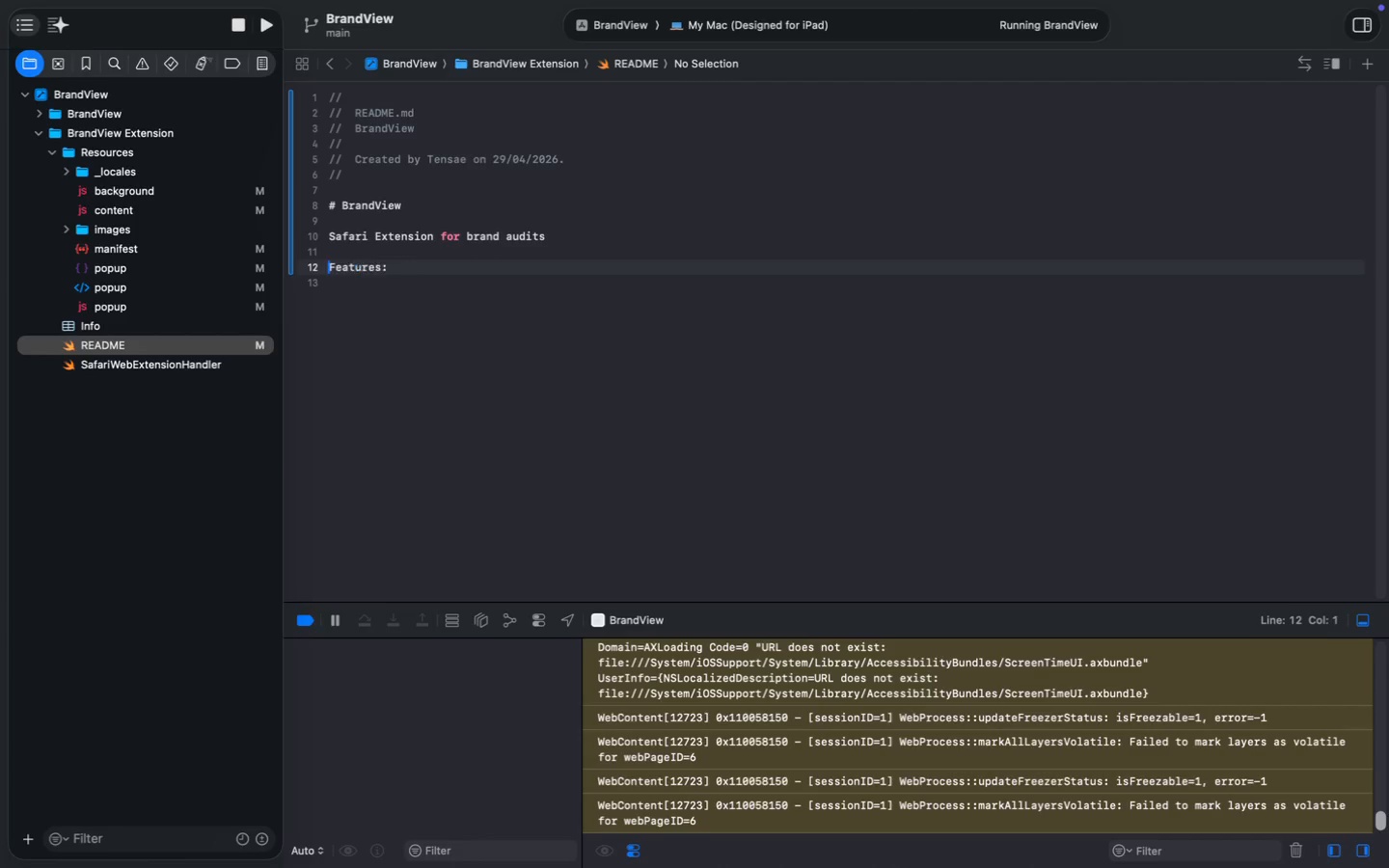 
key(Backspace)
 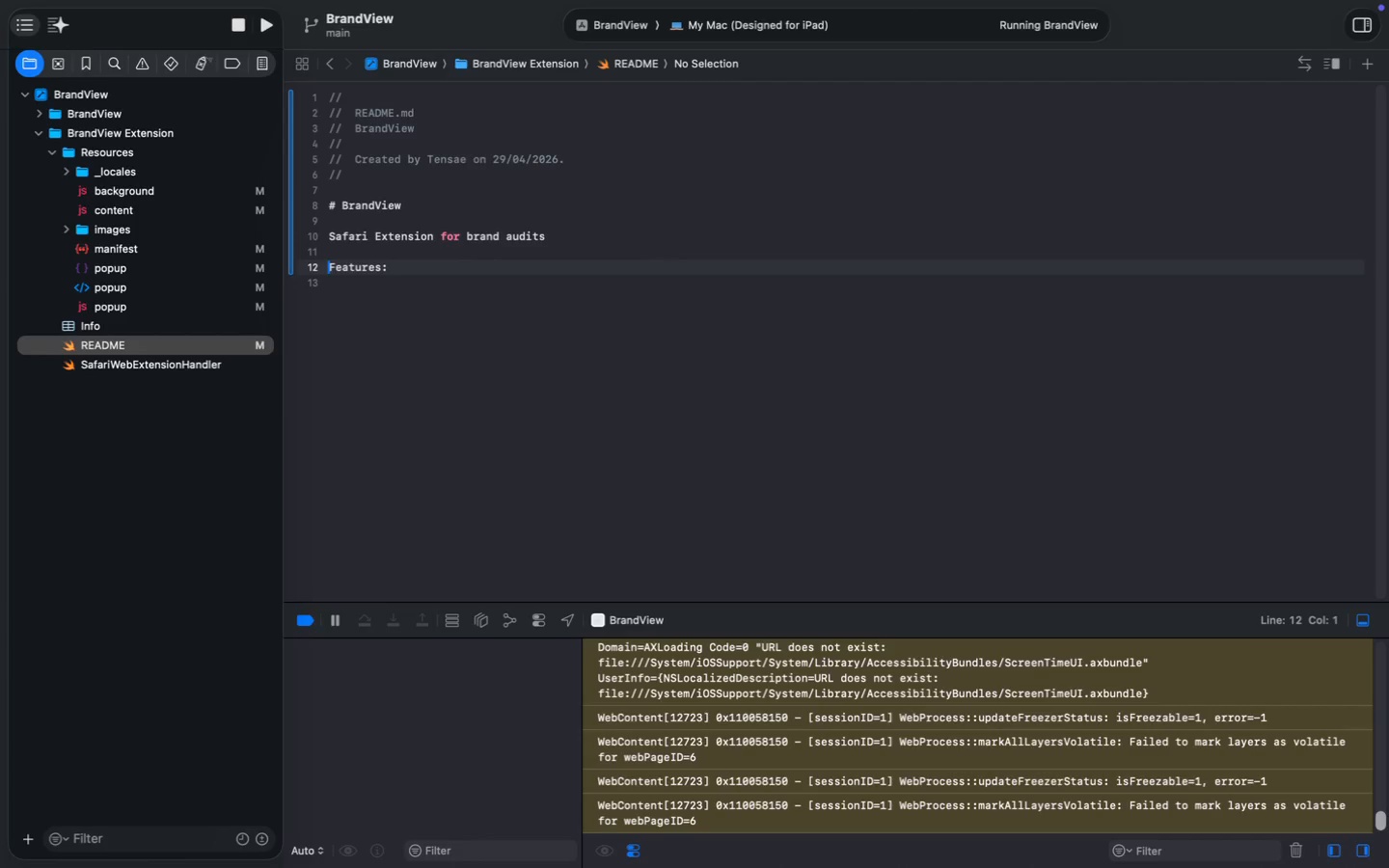 
key(Meta+MetaRight)
 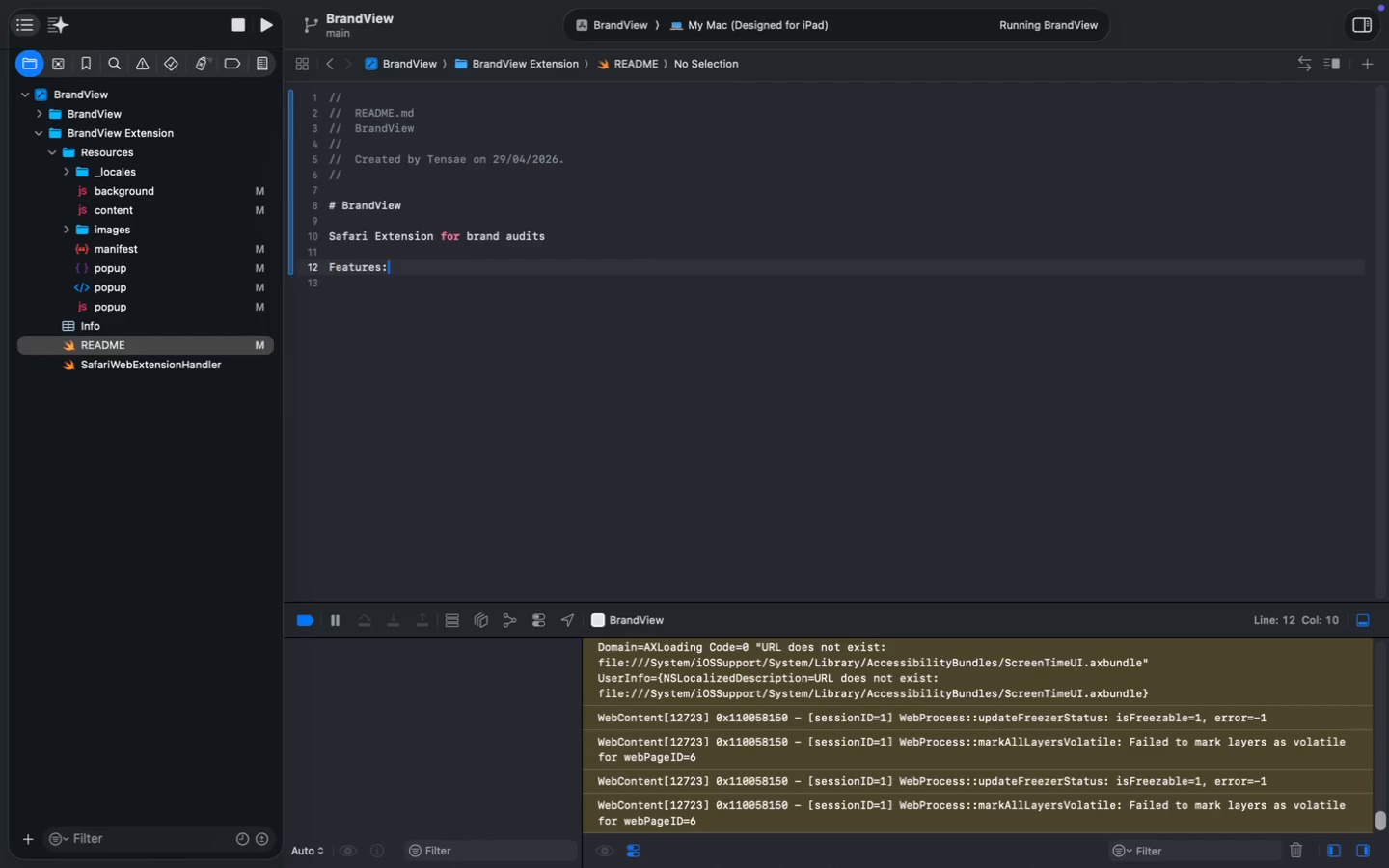 
key(Meta+ArrowRight)
 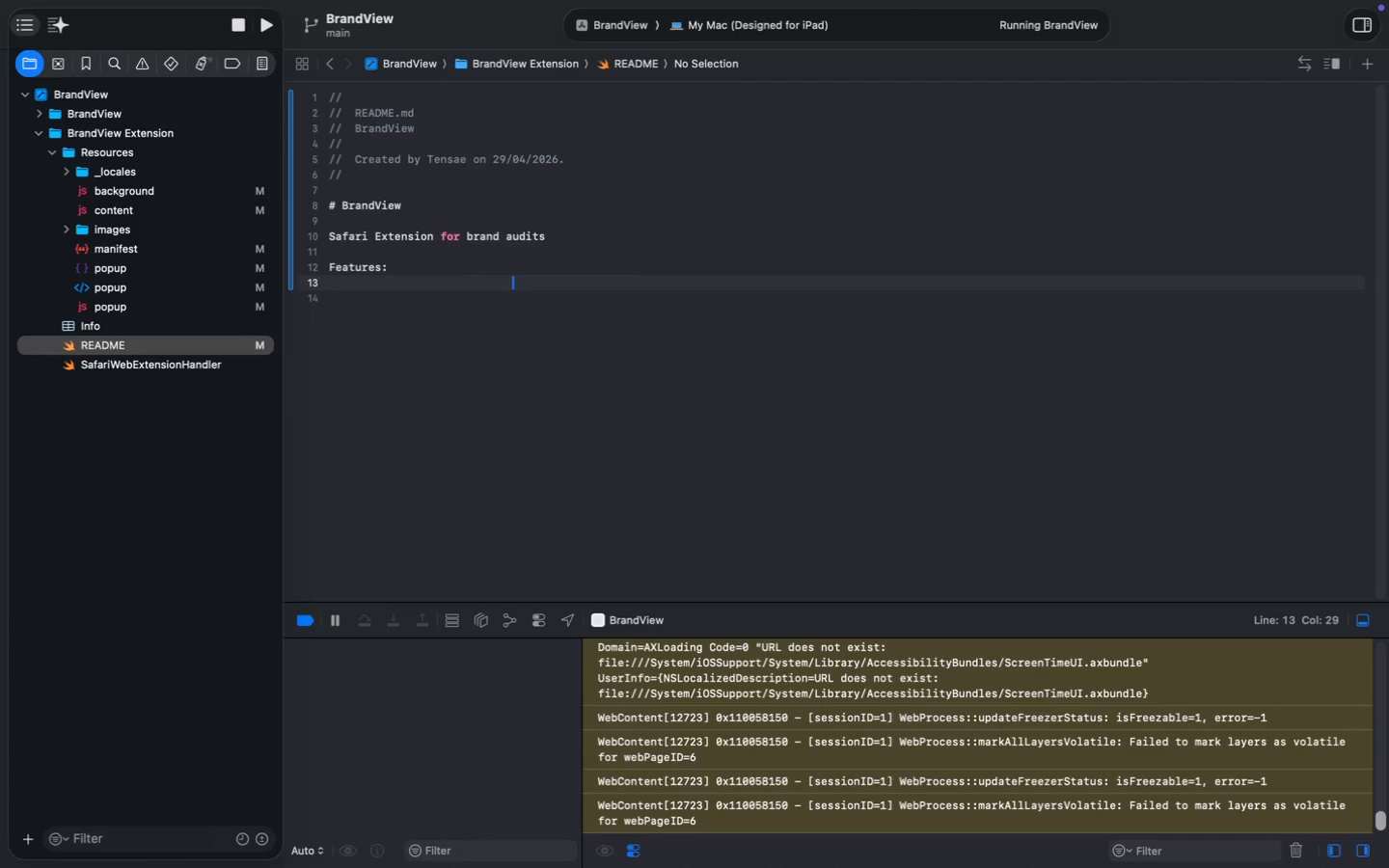 
key(Enter)
 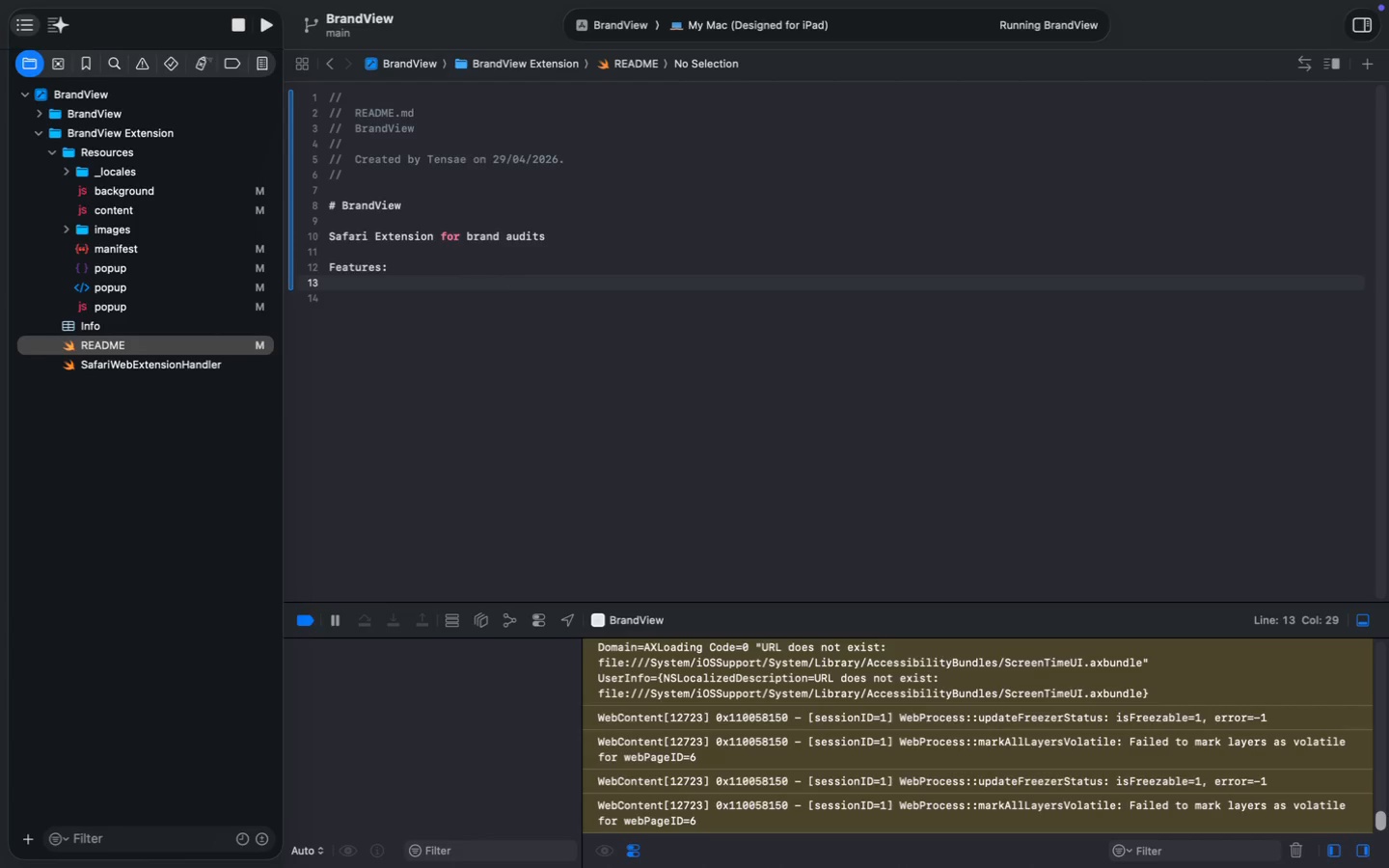 
key(Backspace)
 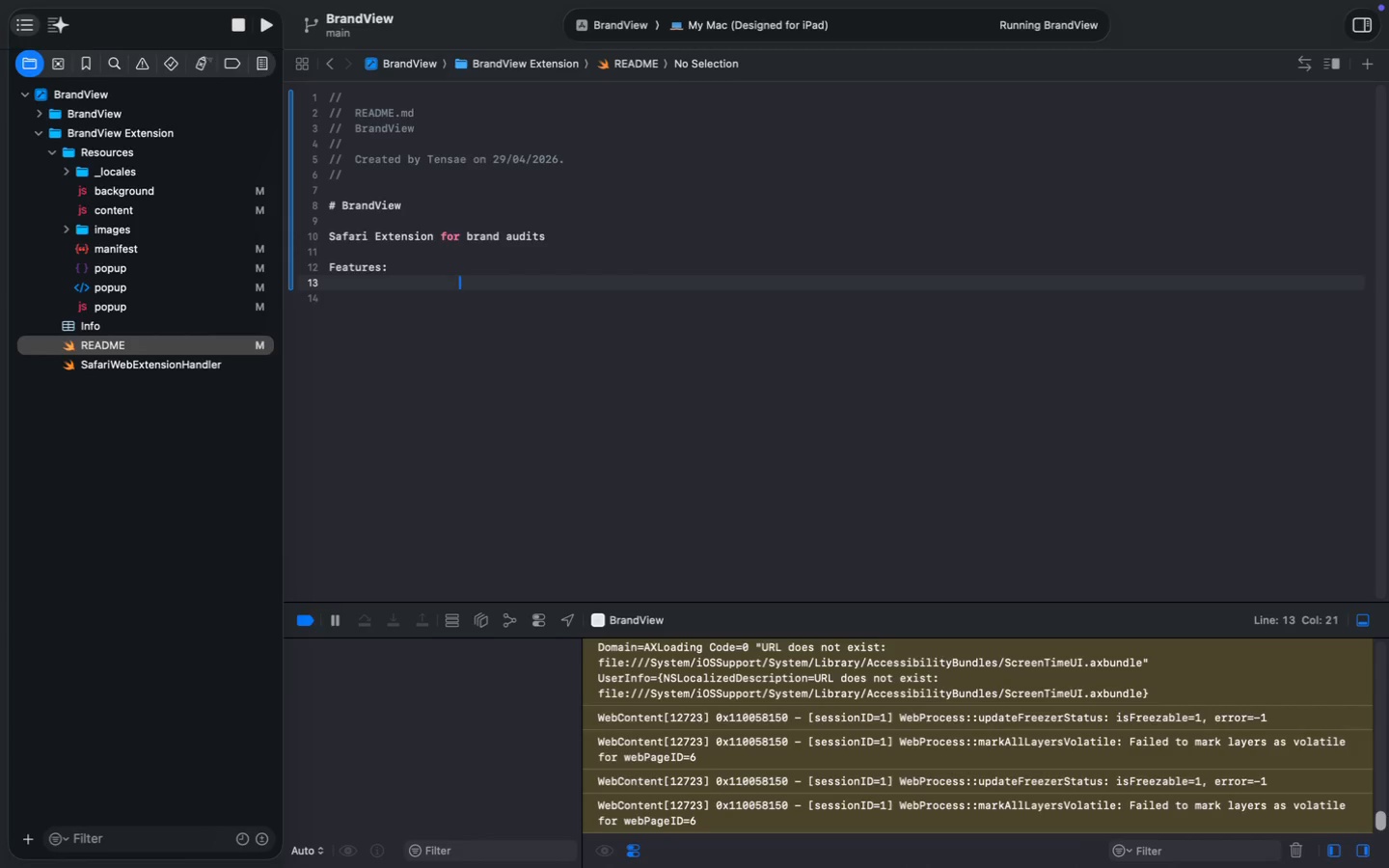 
key(Backspace)
 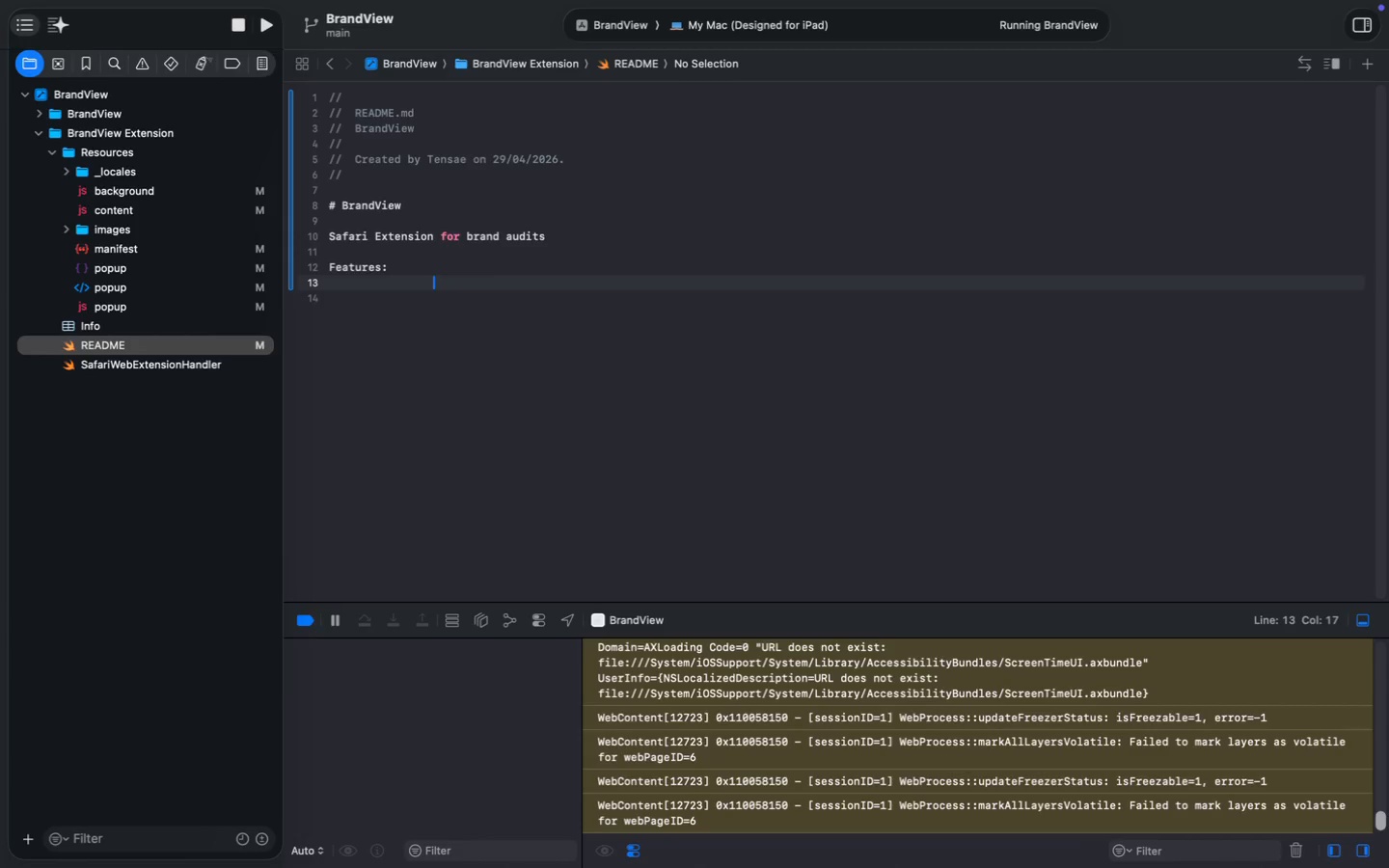 
key(Backspace)
 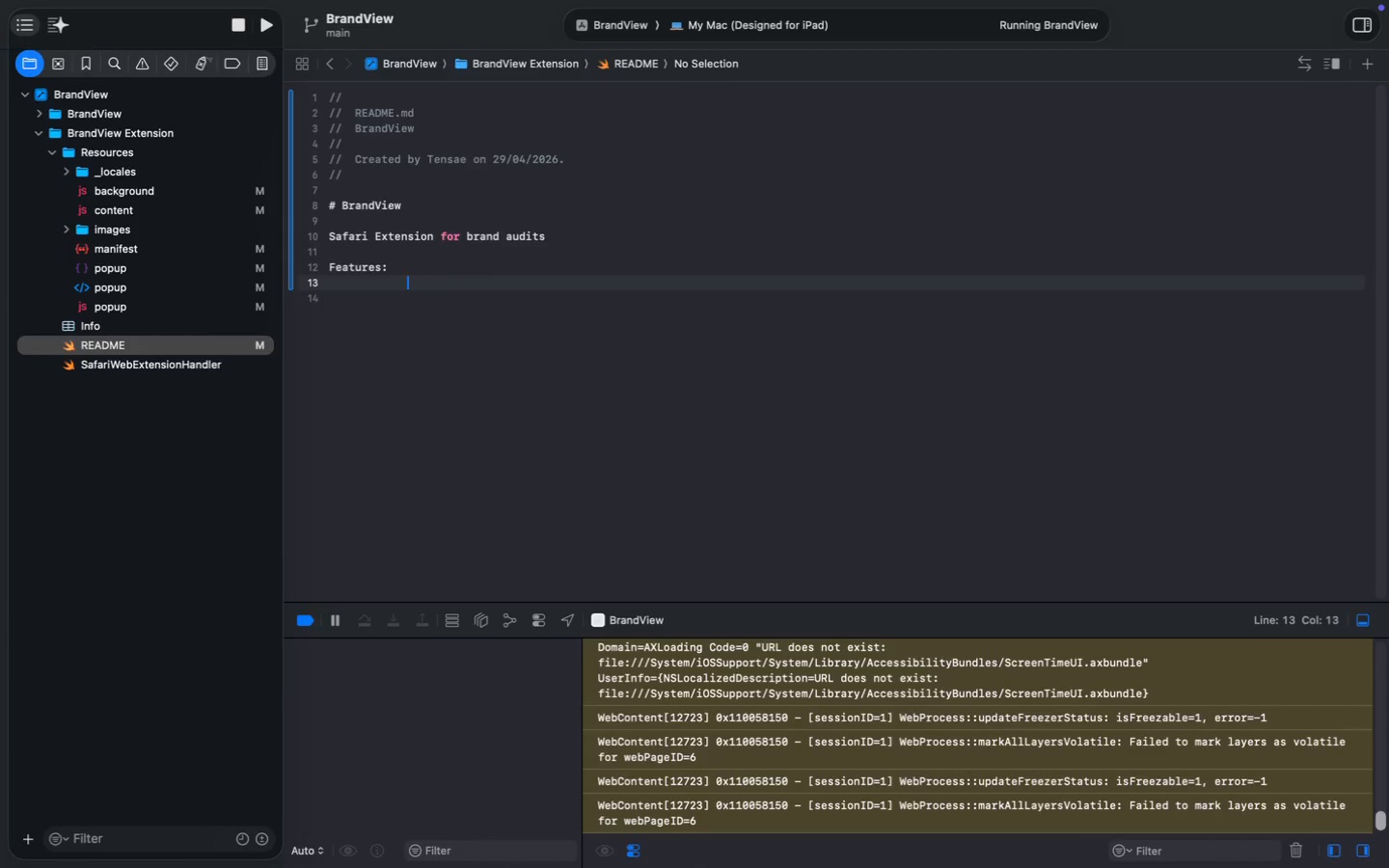 
key(Backspace)
 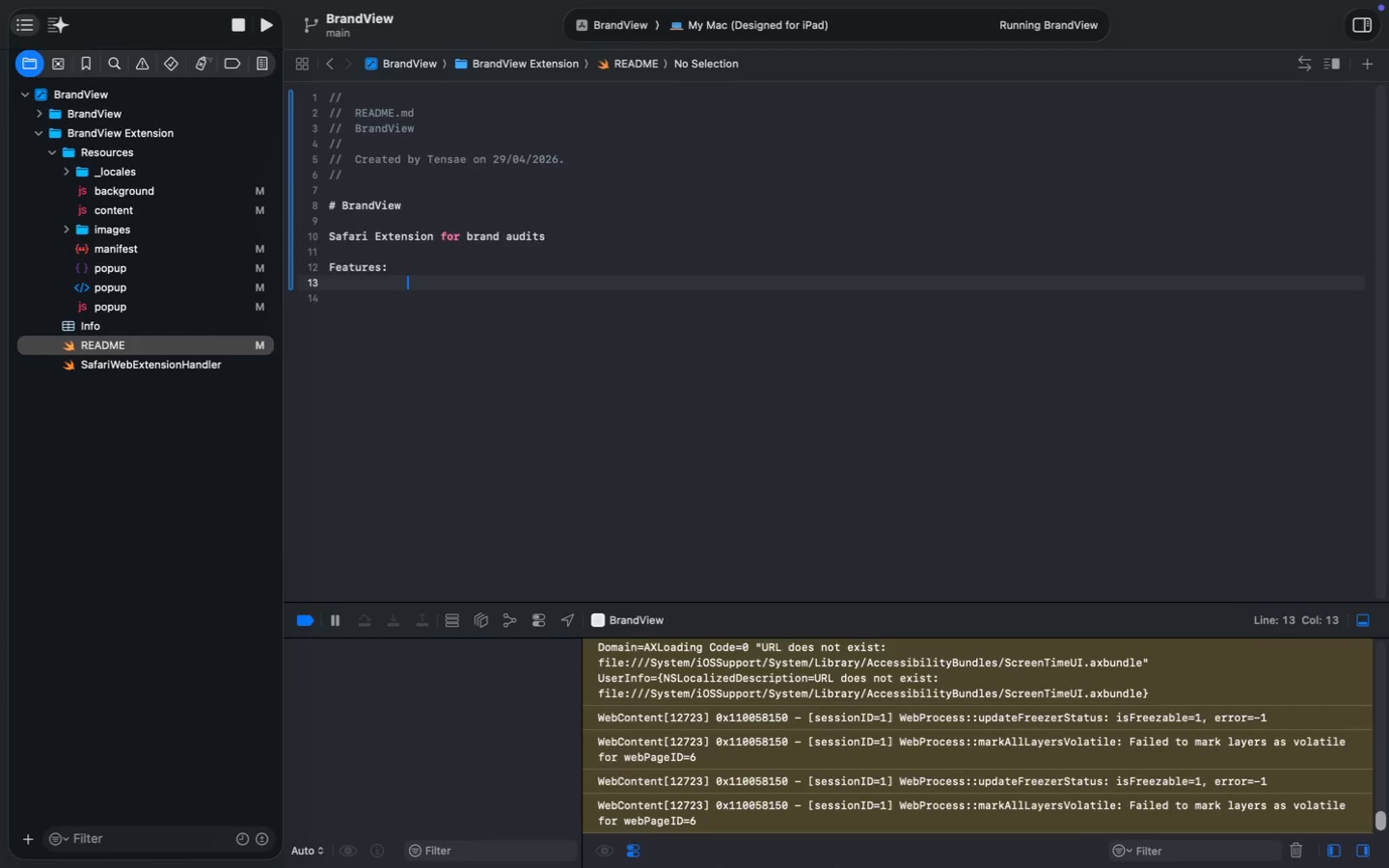 
key(Backspace)
 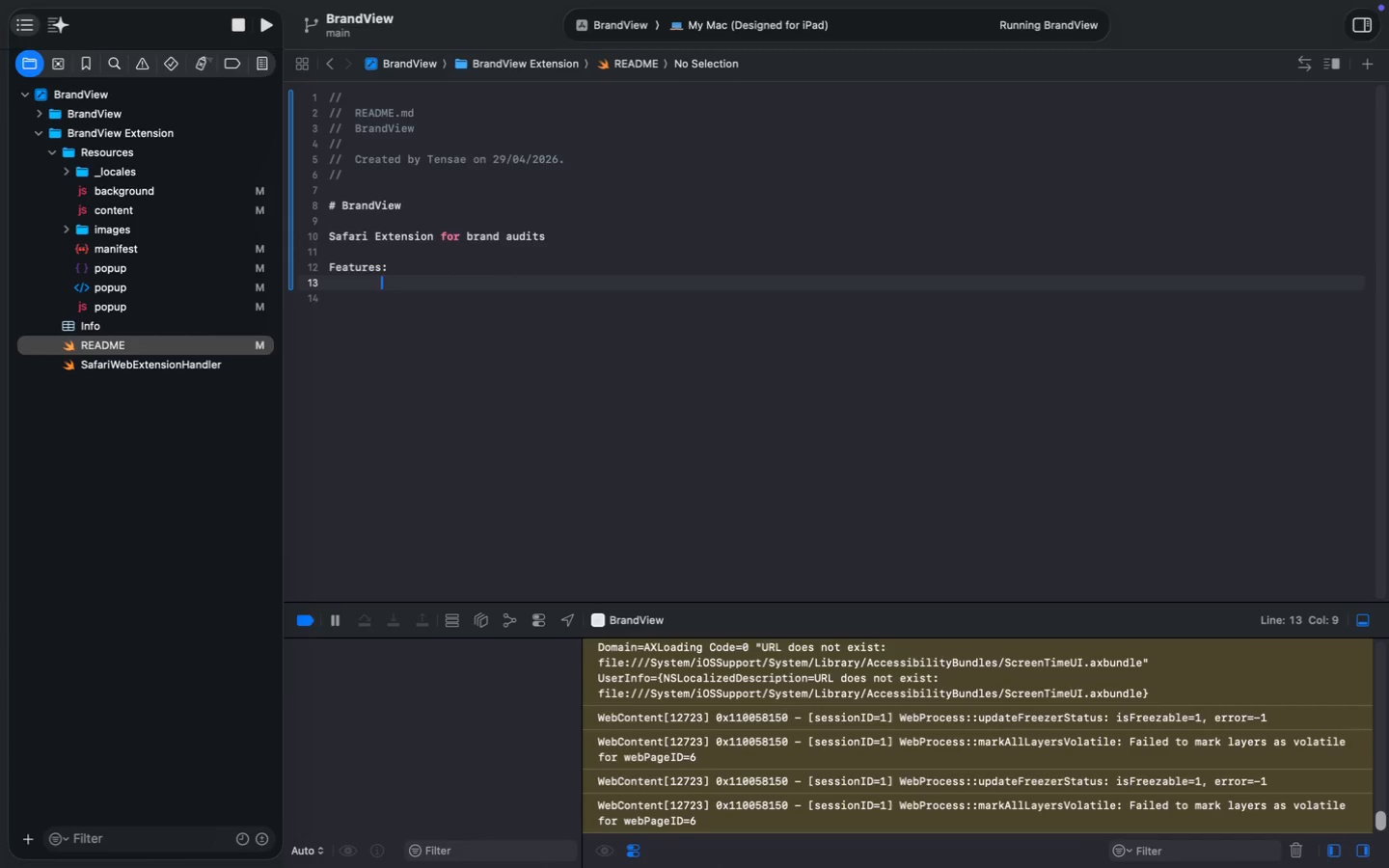 
key(Backspace)
 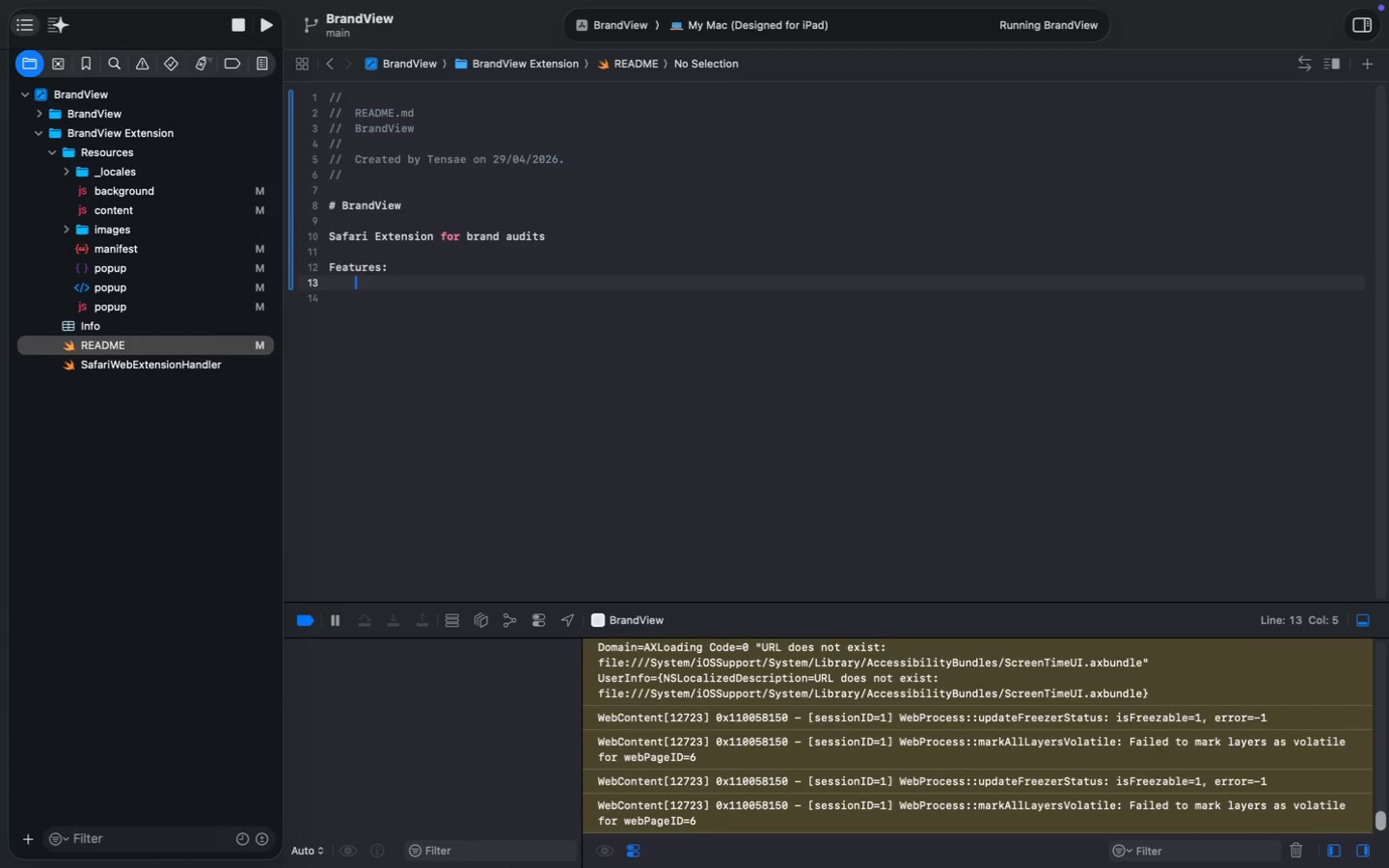 
key(ArrowUp)
 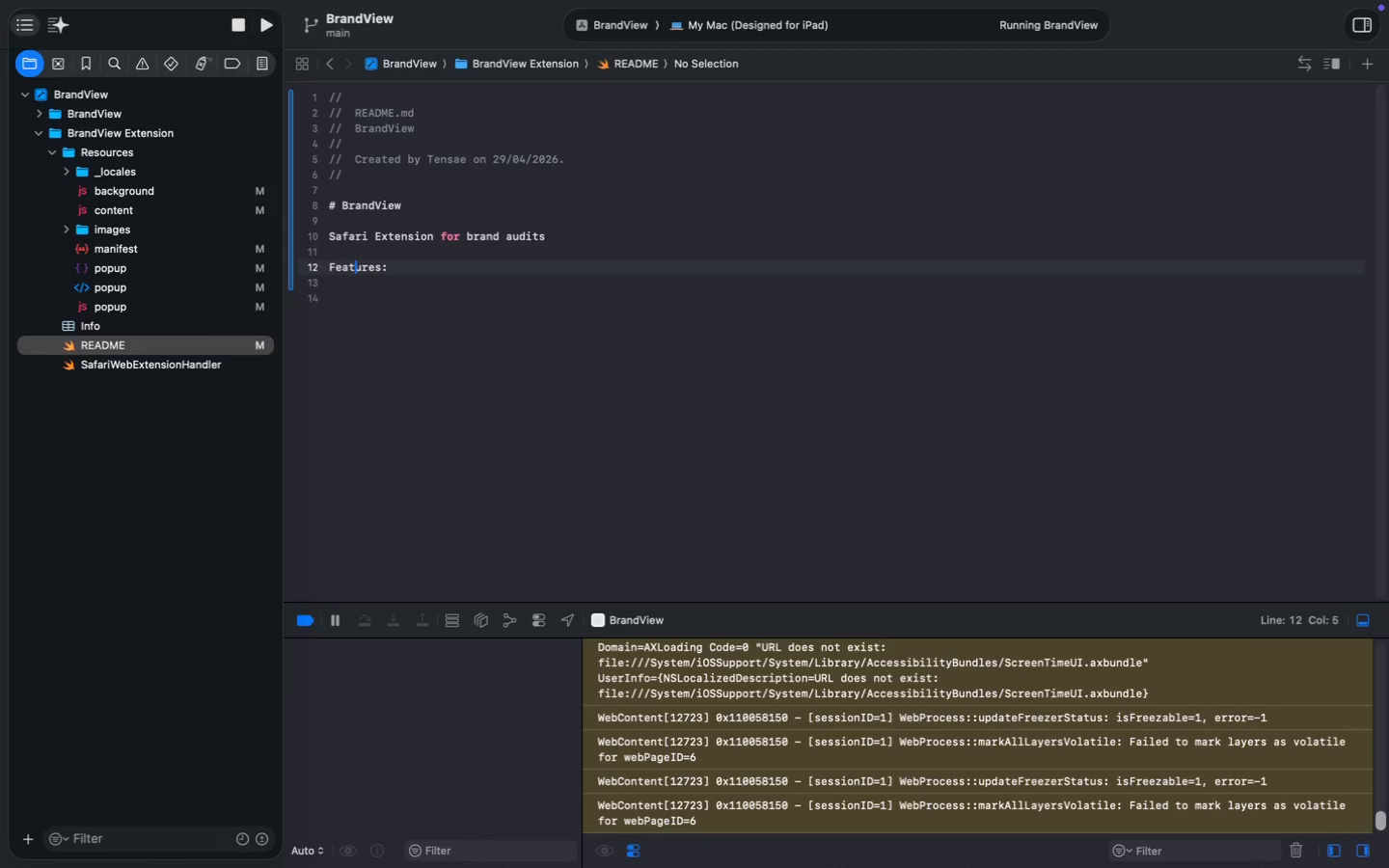 
key(ArrowUp)
 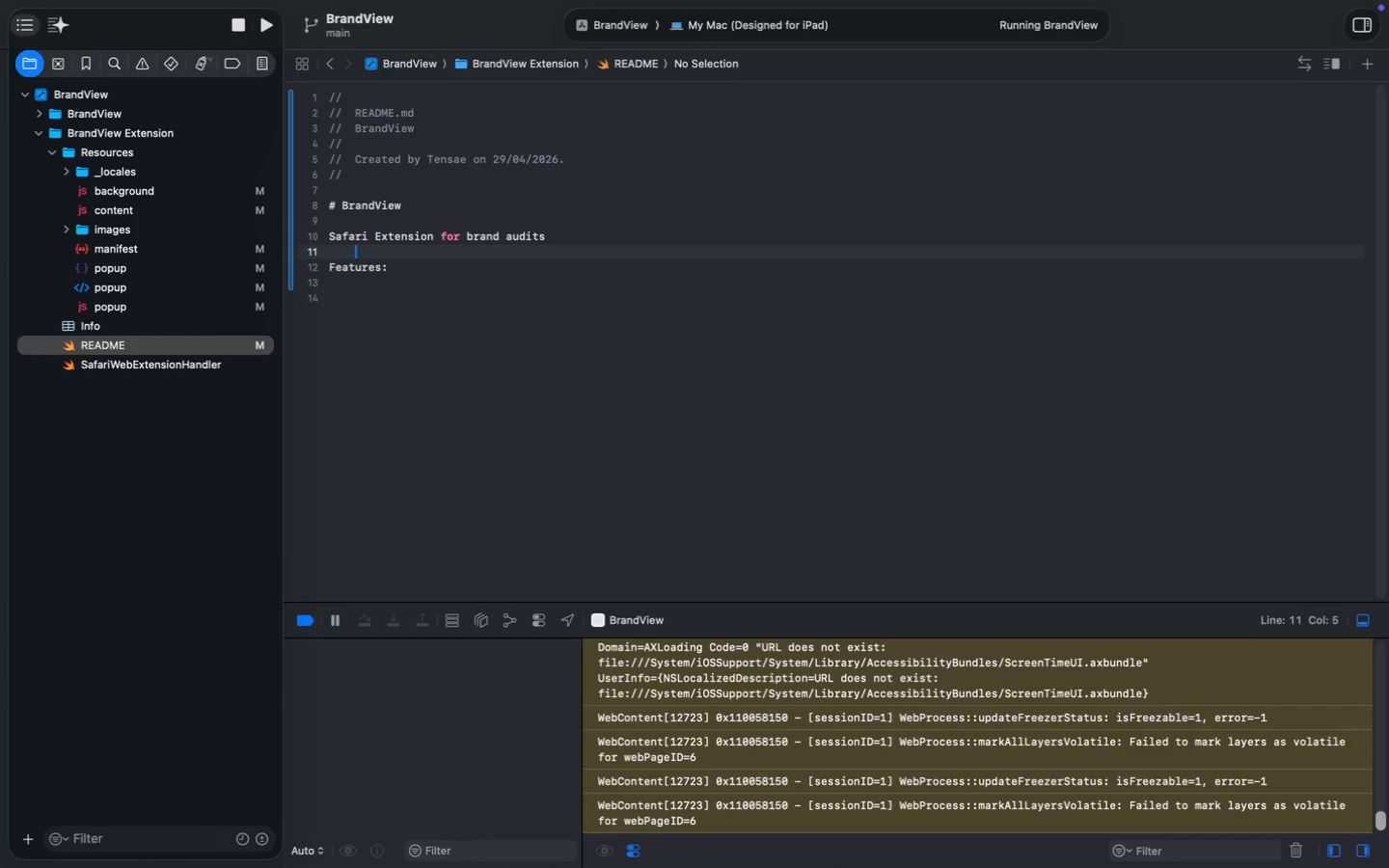 
key(Meta+MetaRight)
 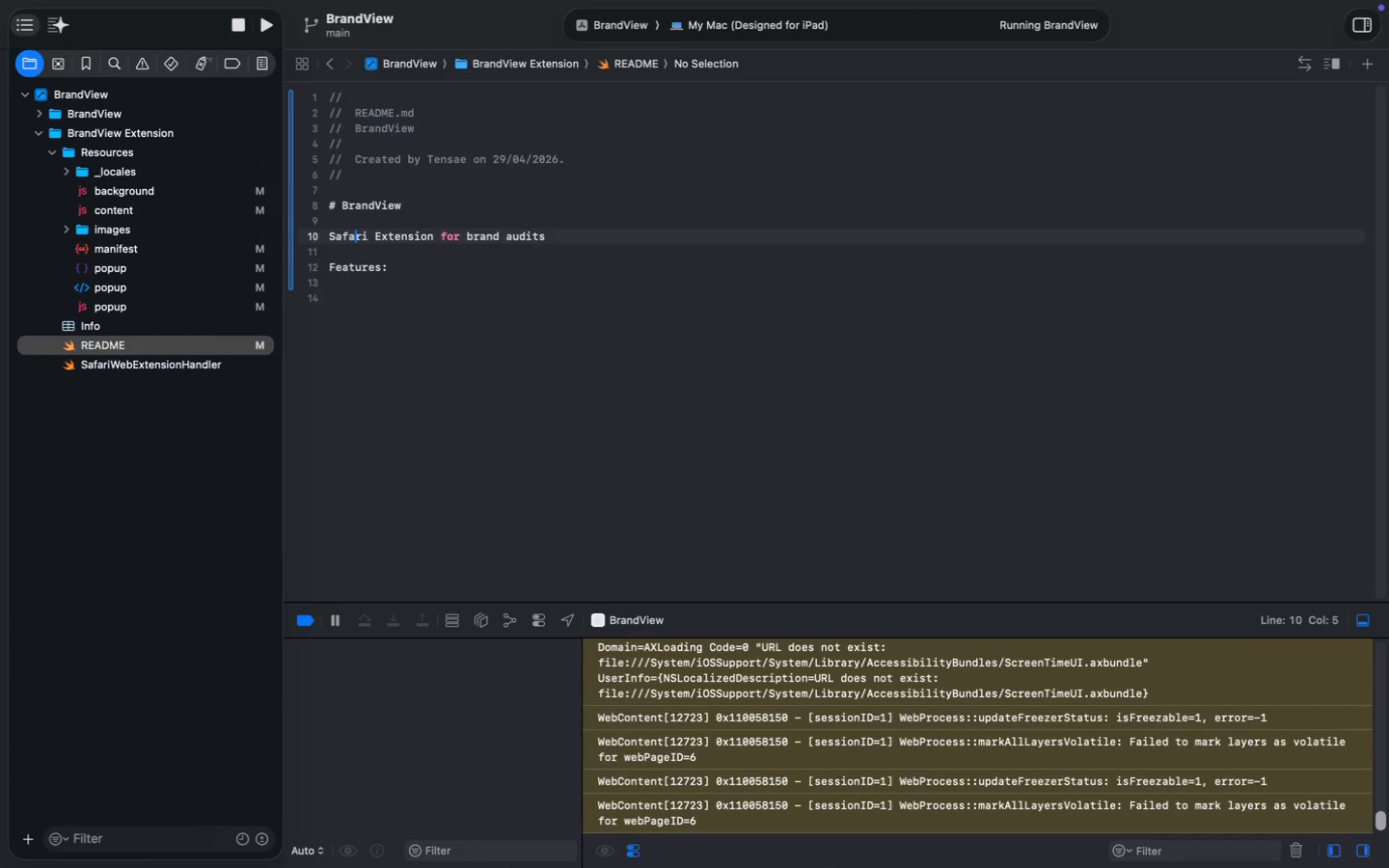 
hold_key(key=ArrowUp, duration=0.38)
 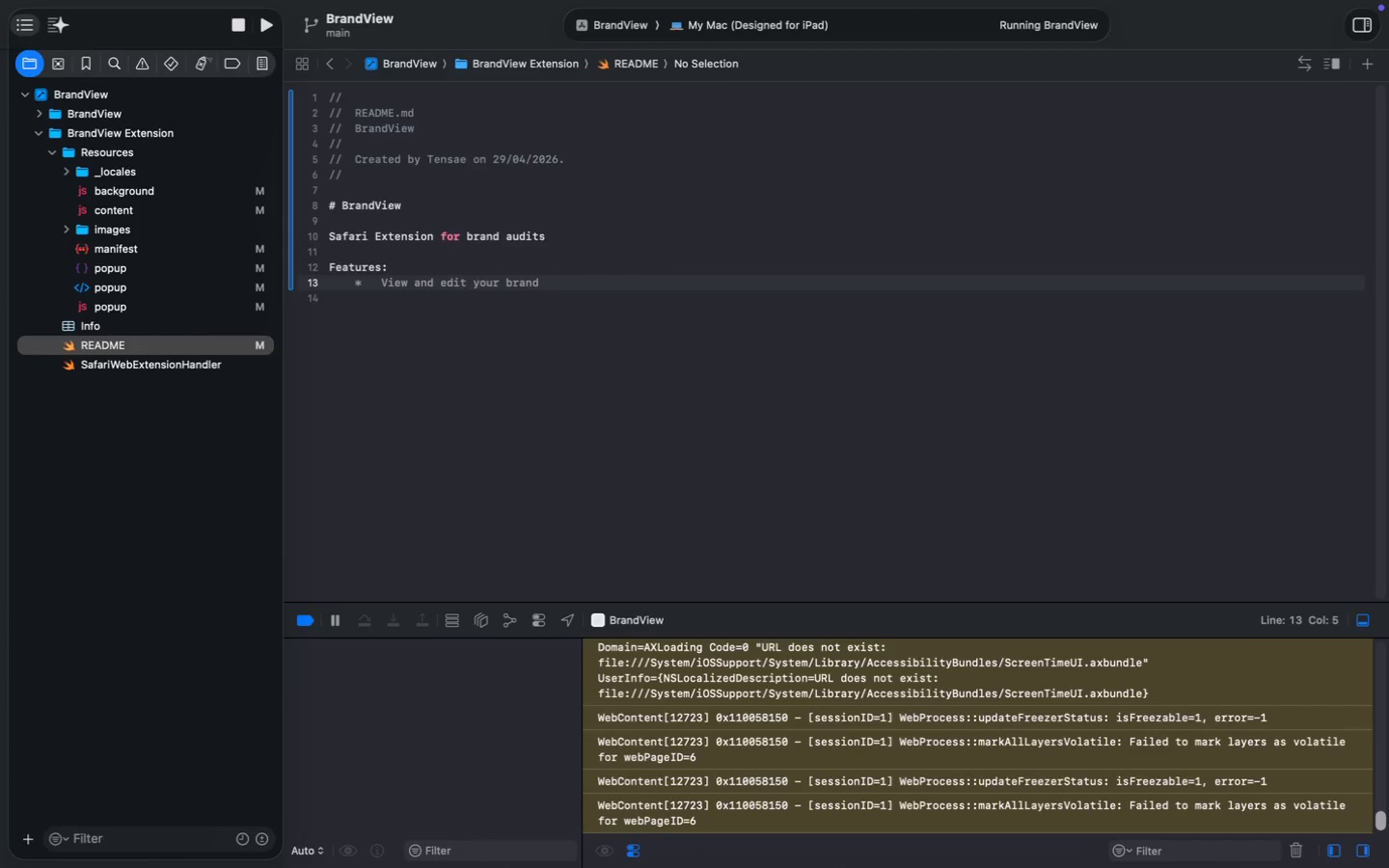 
key(Meta+MetaRight)
 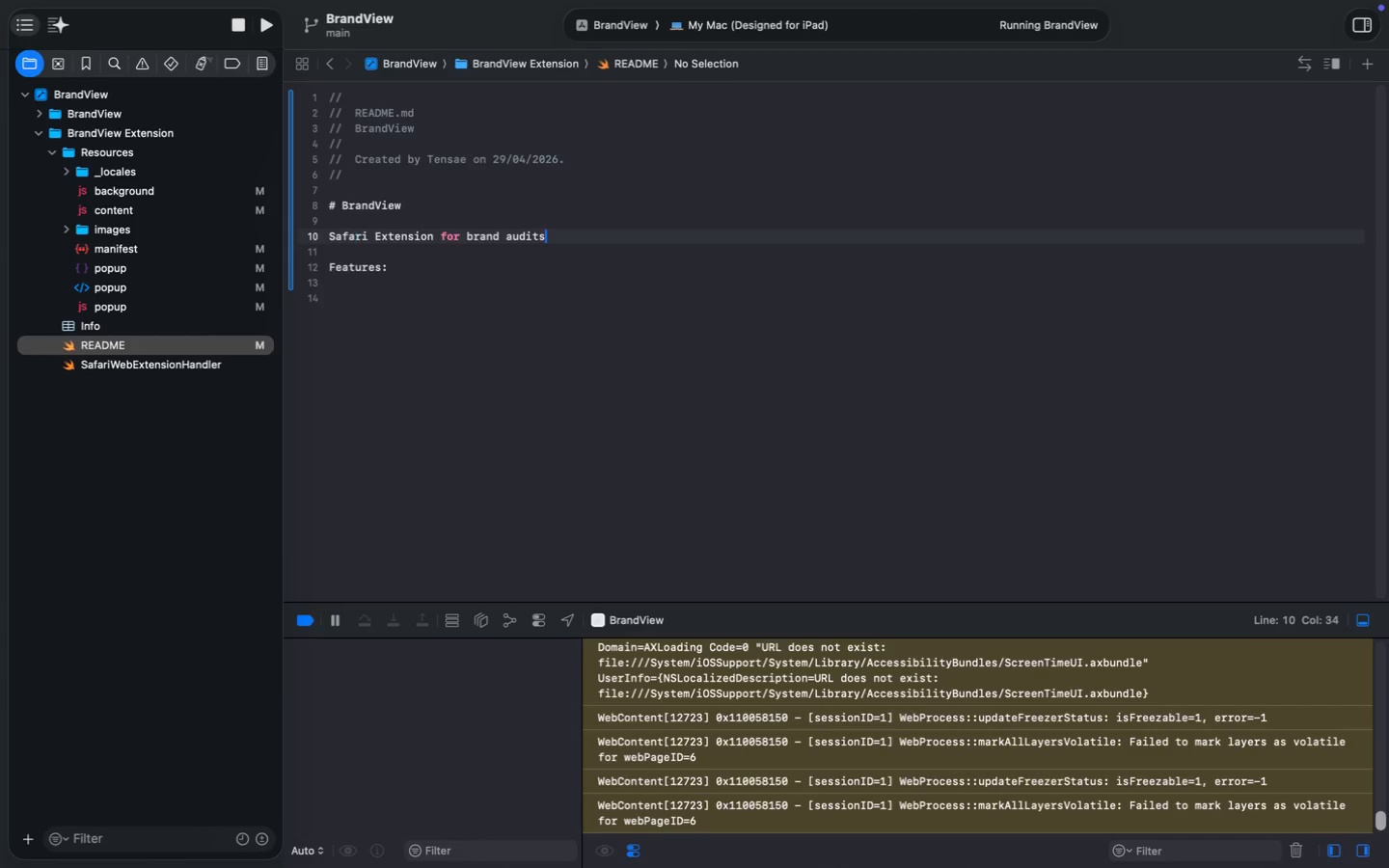 
key(Meta+ArrowRight)
 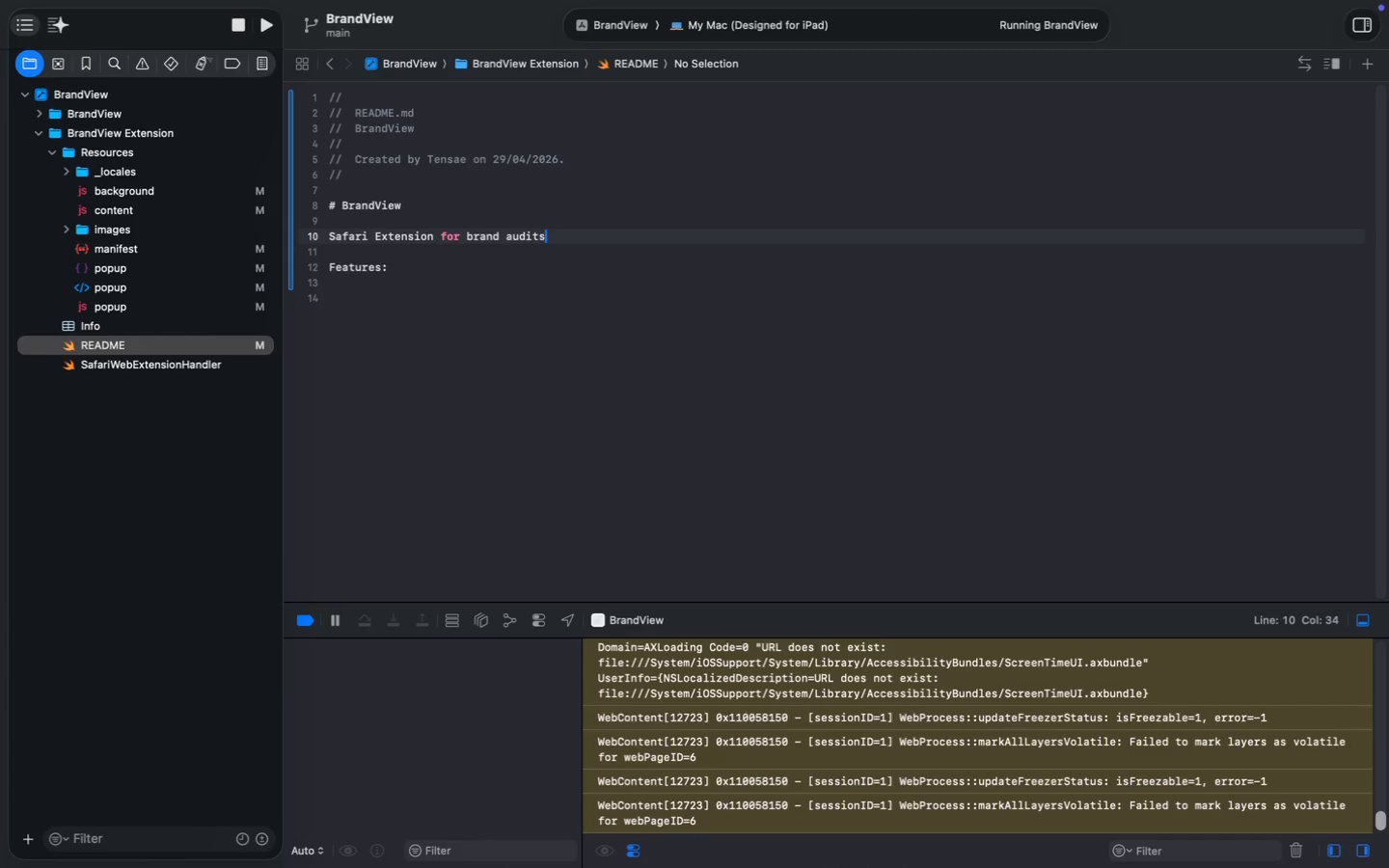 
key(Period)
 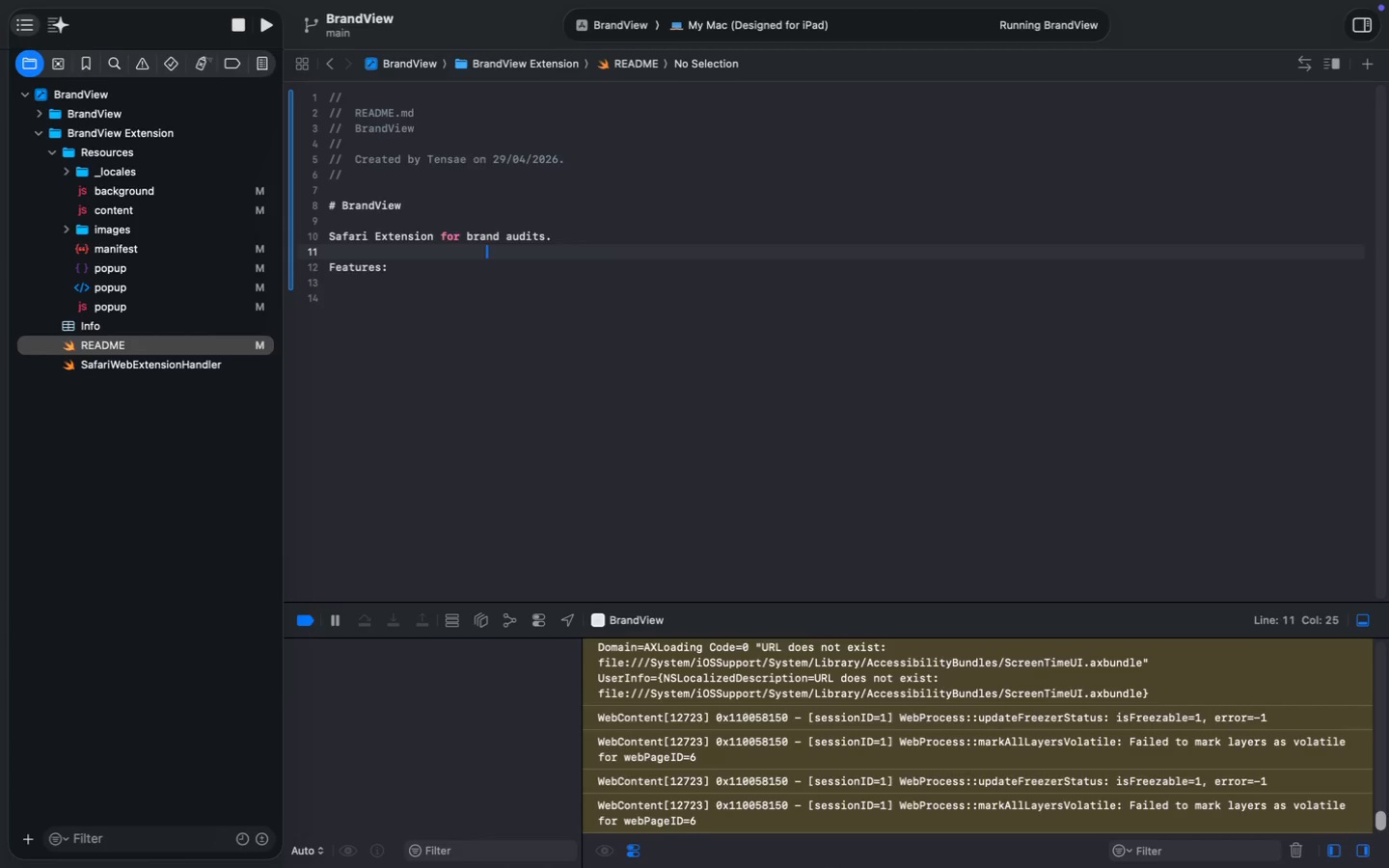 
key(ArrowDown)
 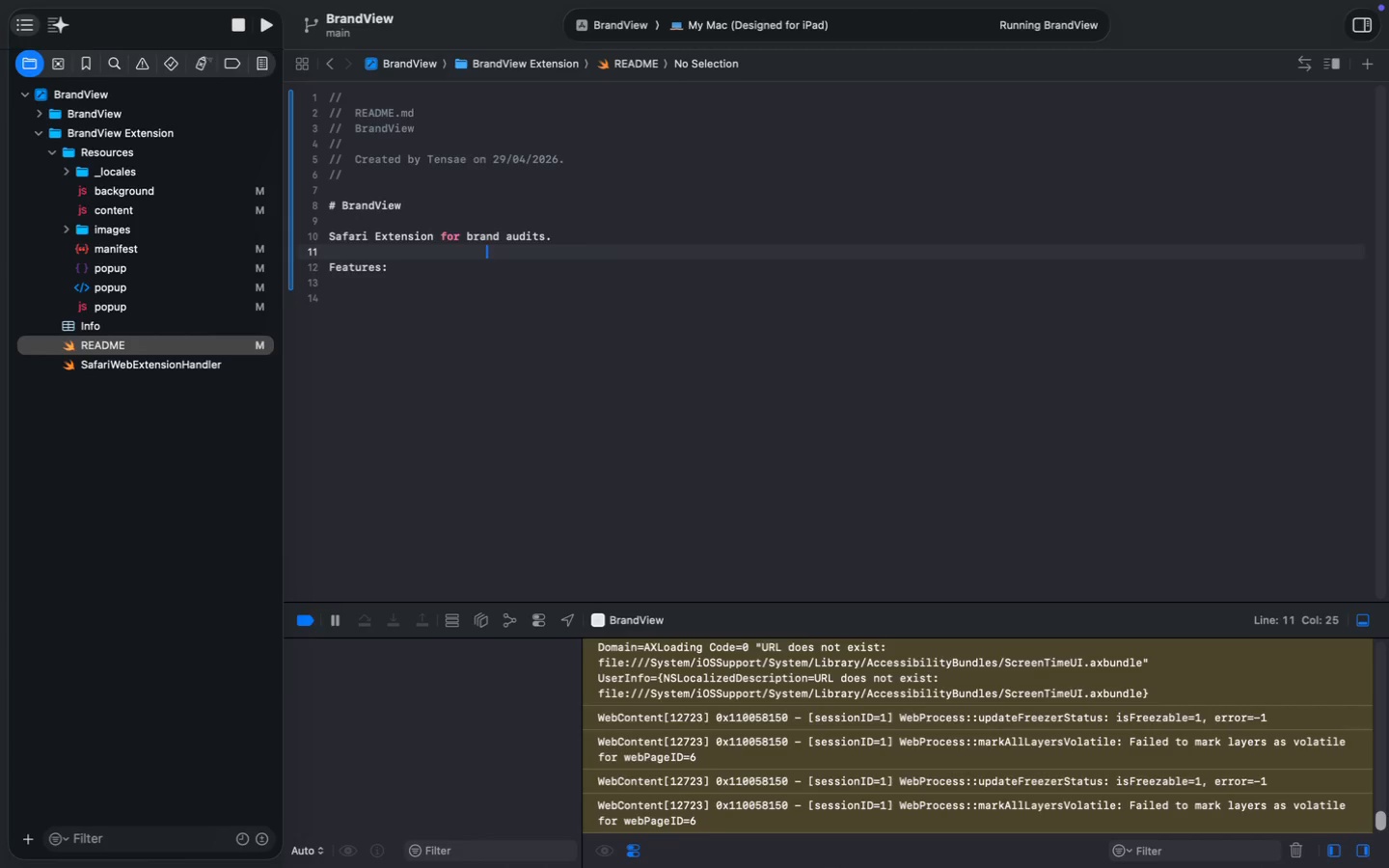 
key(ArrowDown)
 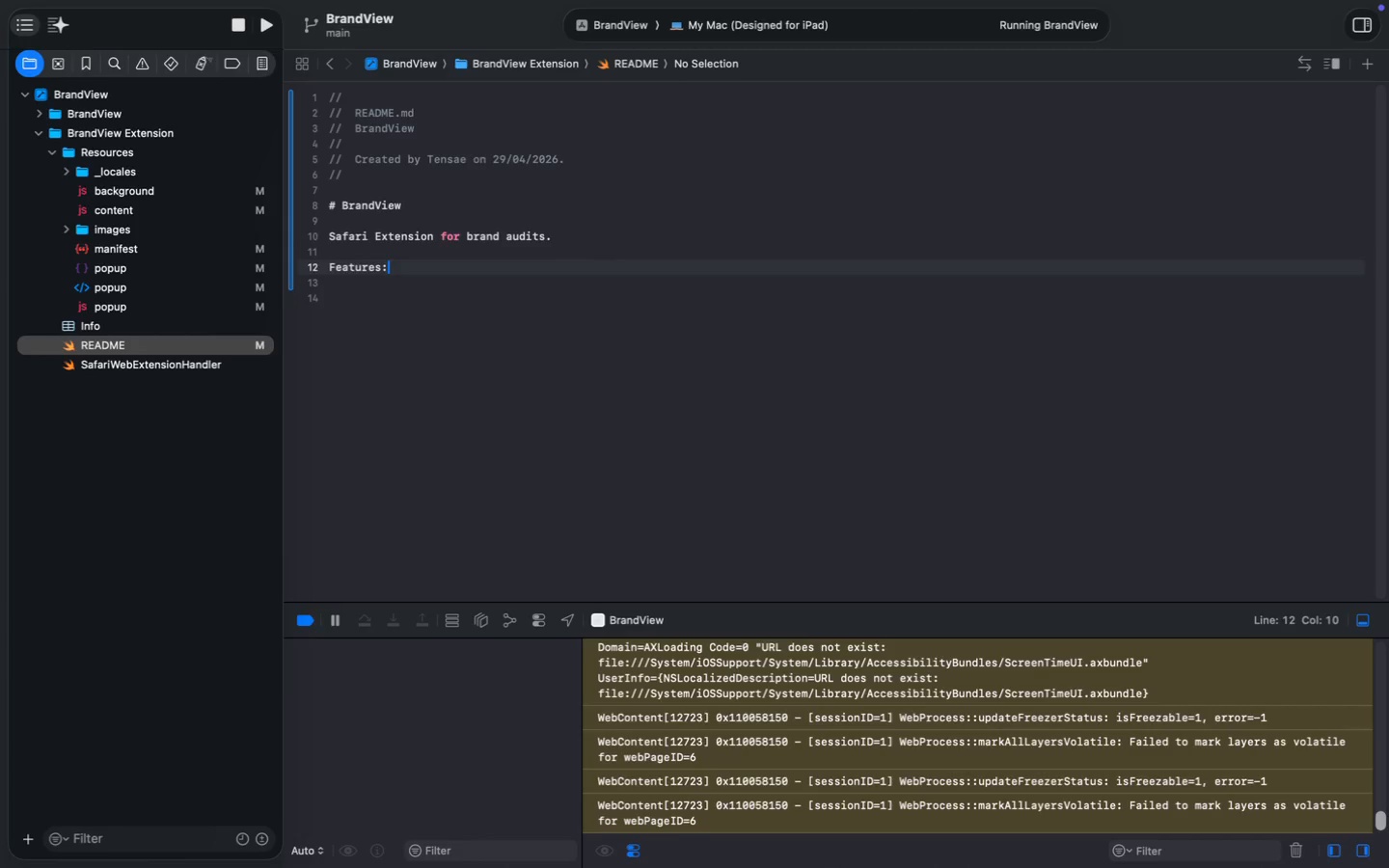 
key(Enter)
 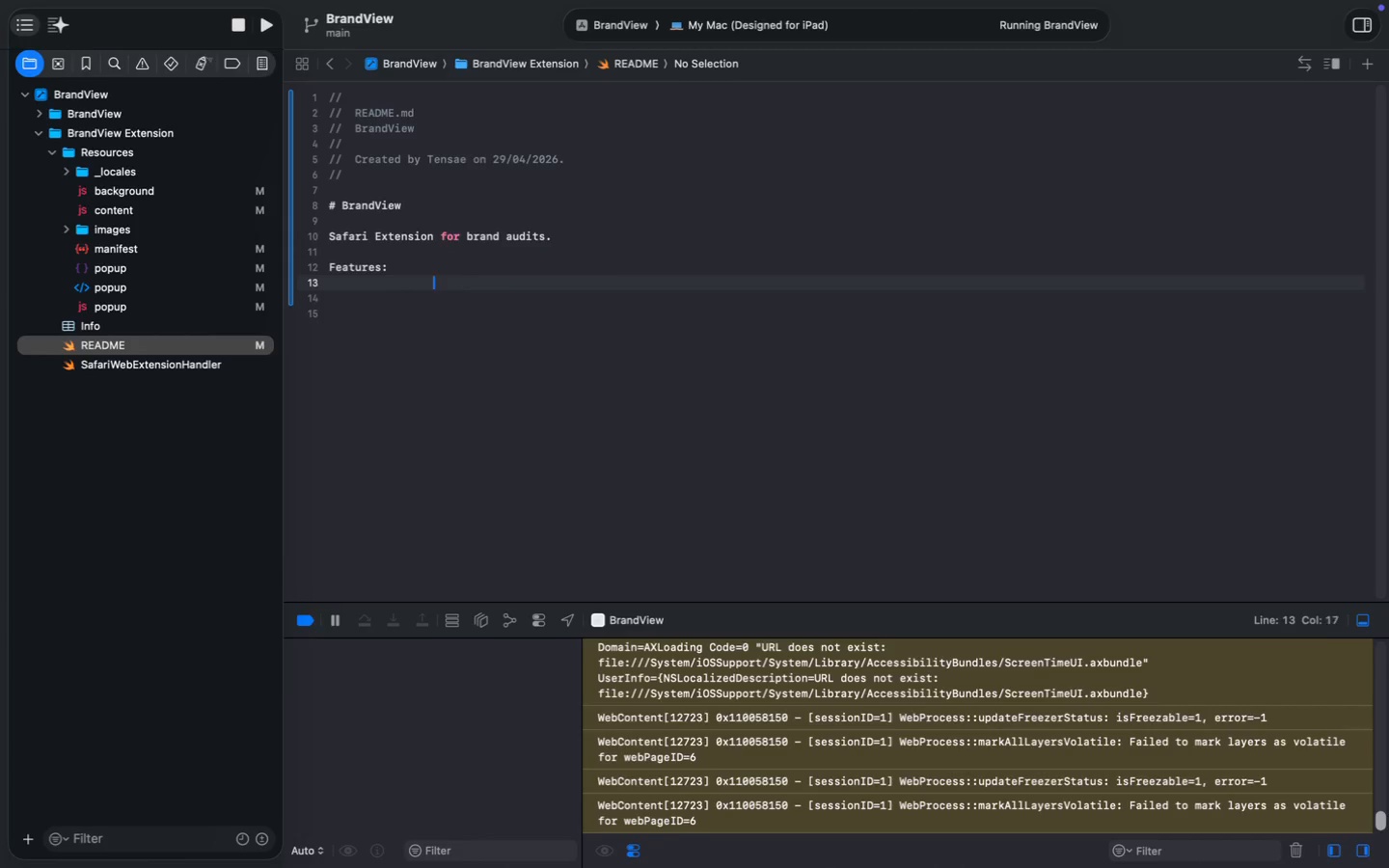 
key(Backspace)
key(Backspace)
key(Backspace)
key(Backspace)
key(Backspace)
key(Backspace)
key(Backspace)
type( - Coo)
key(Backspace)
type(lor Palette extraction)
 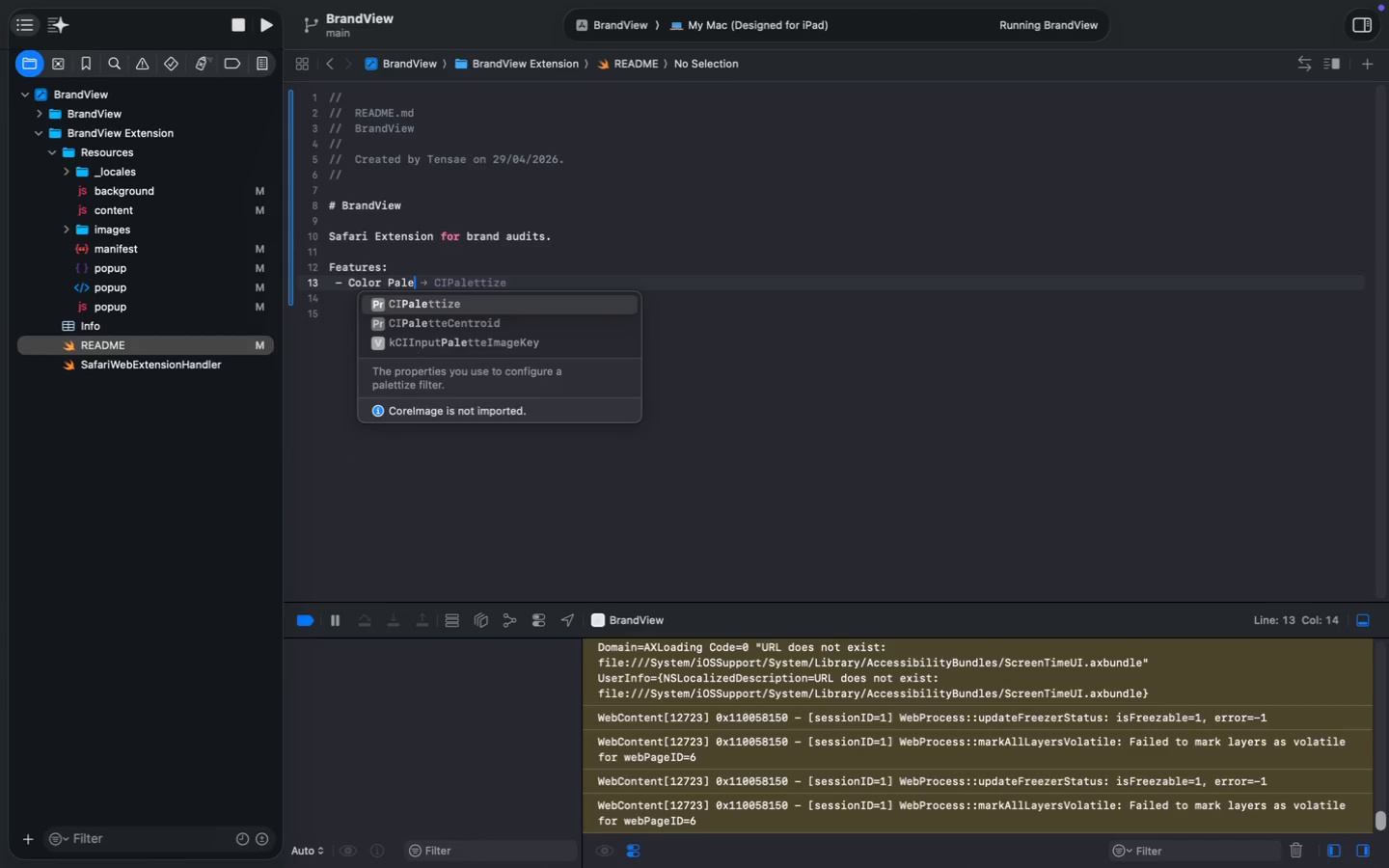 
key(Shift+Enter)
 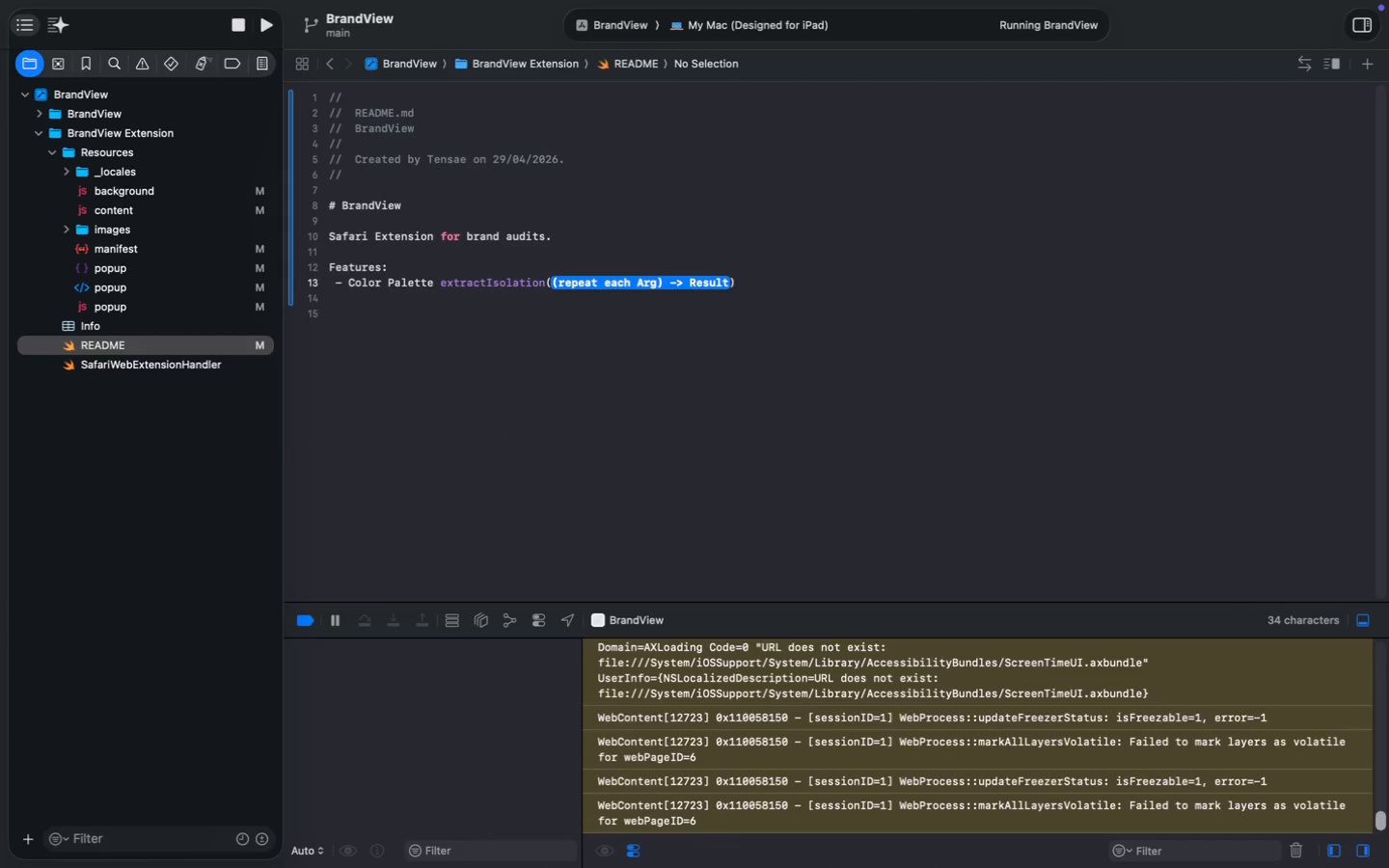 
key(Meta+Z)
 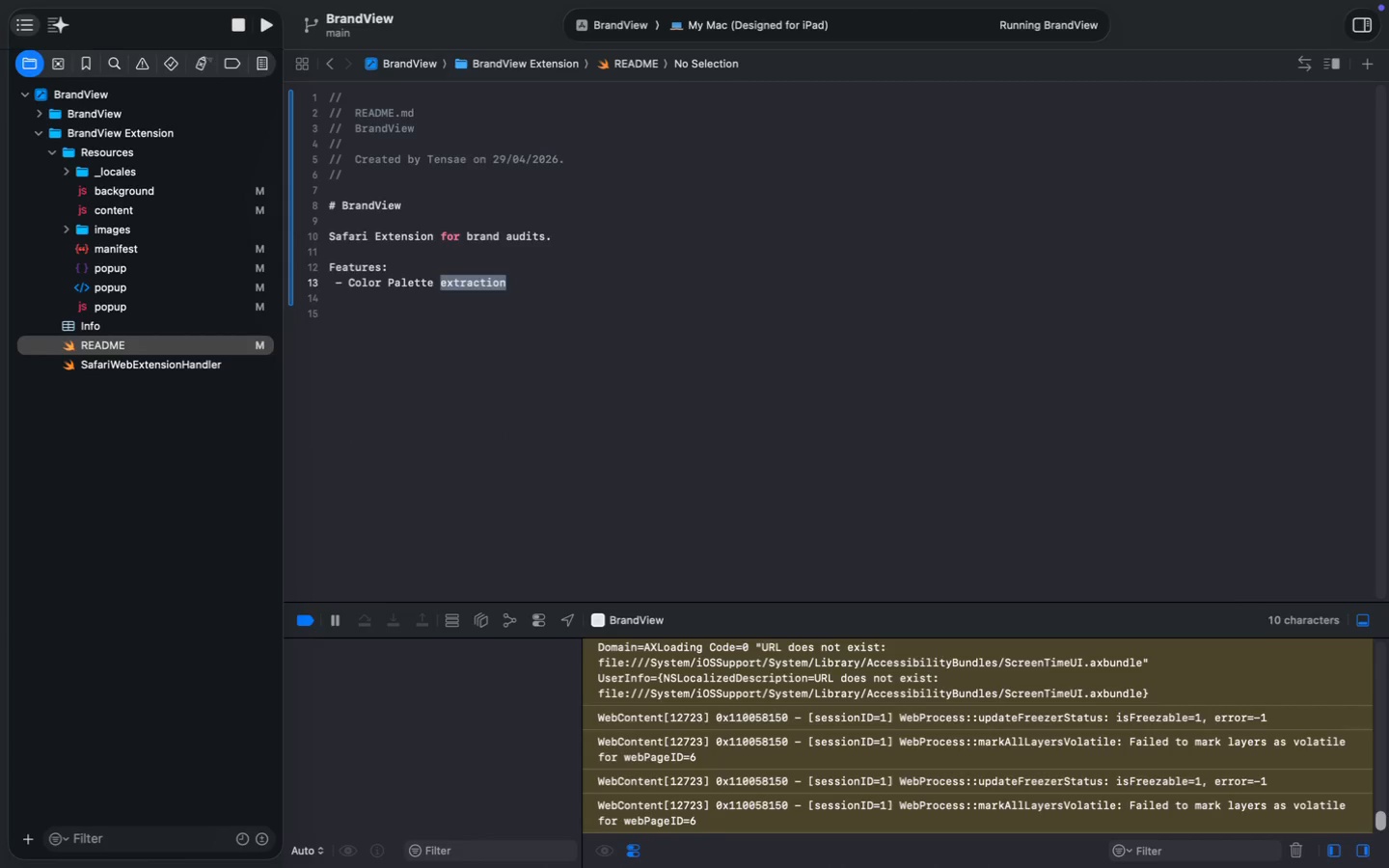 
key(Enter)
 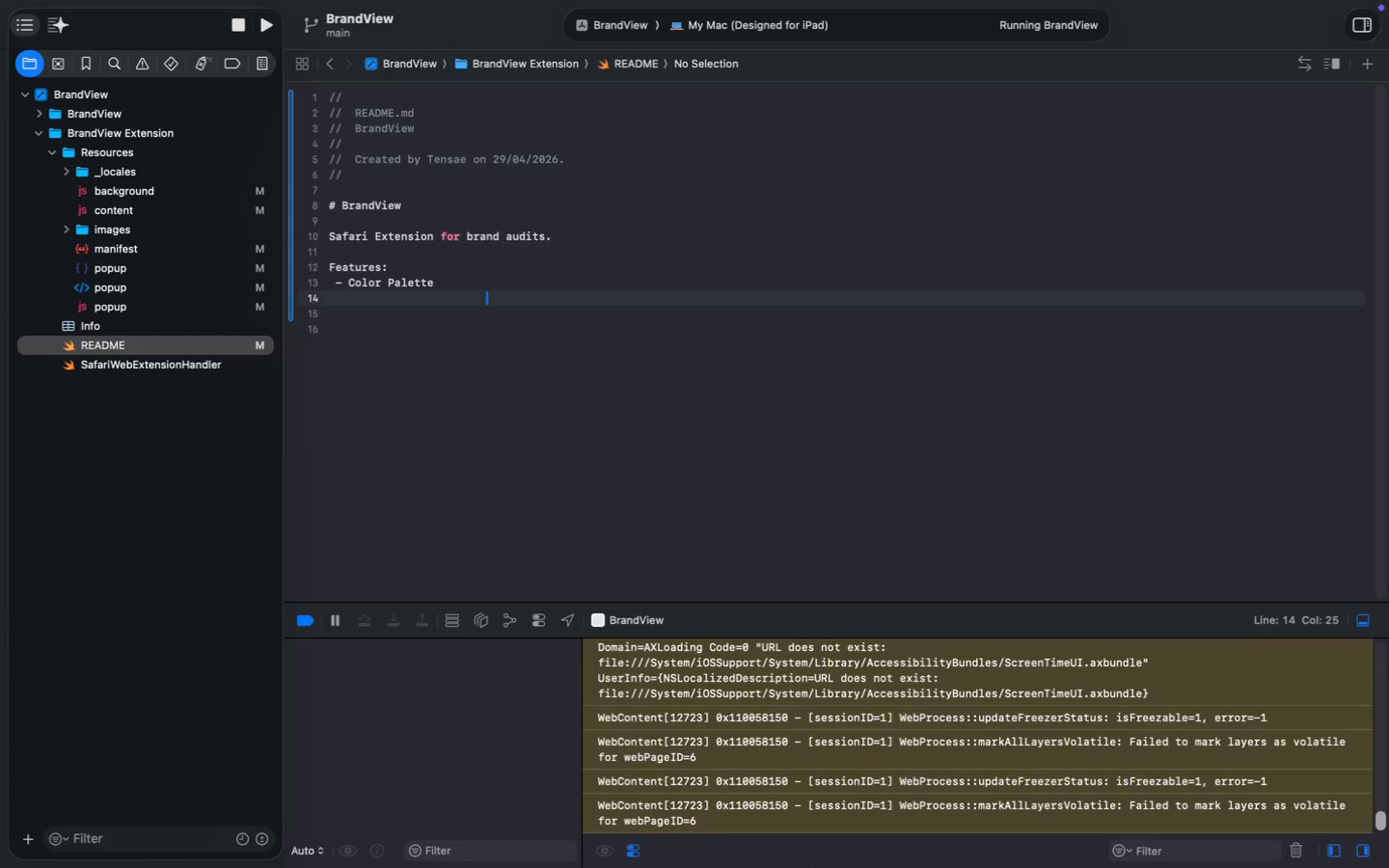 
key(Meta+Z)
 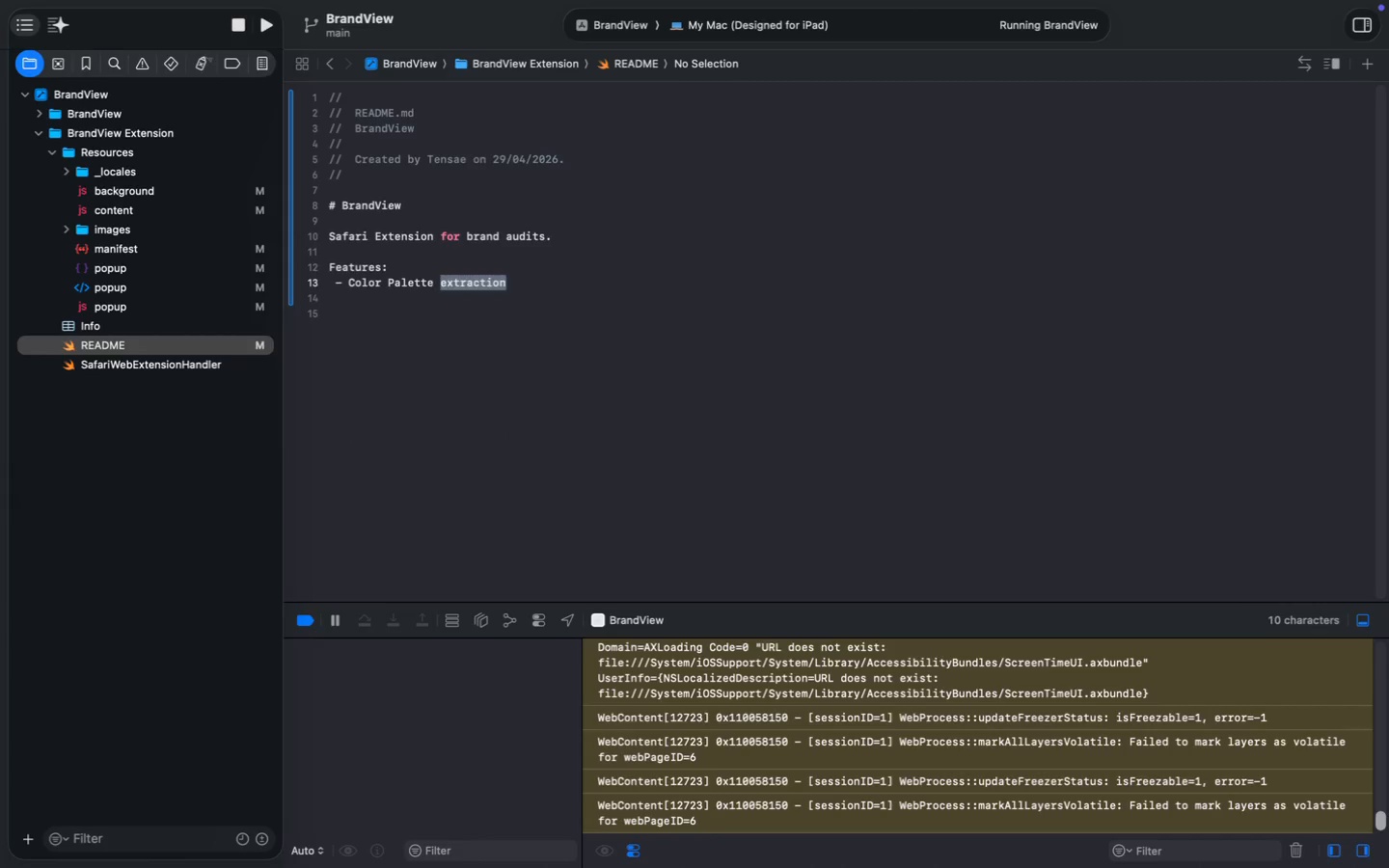 
key(ArrowRight)
 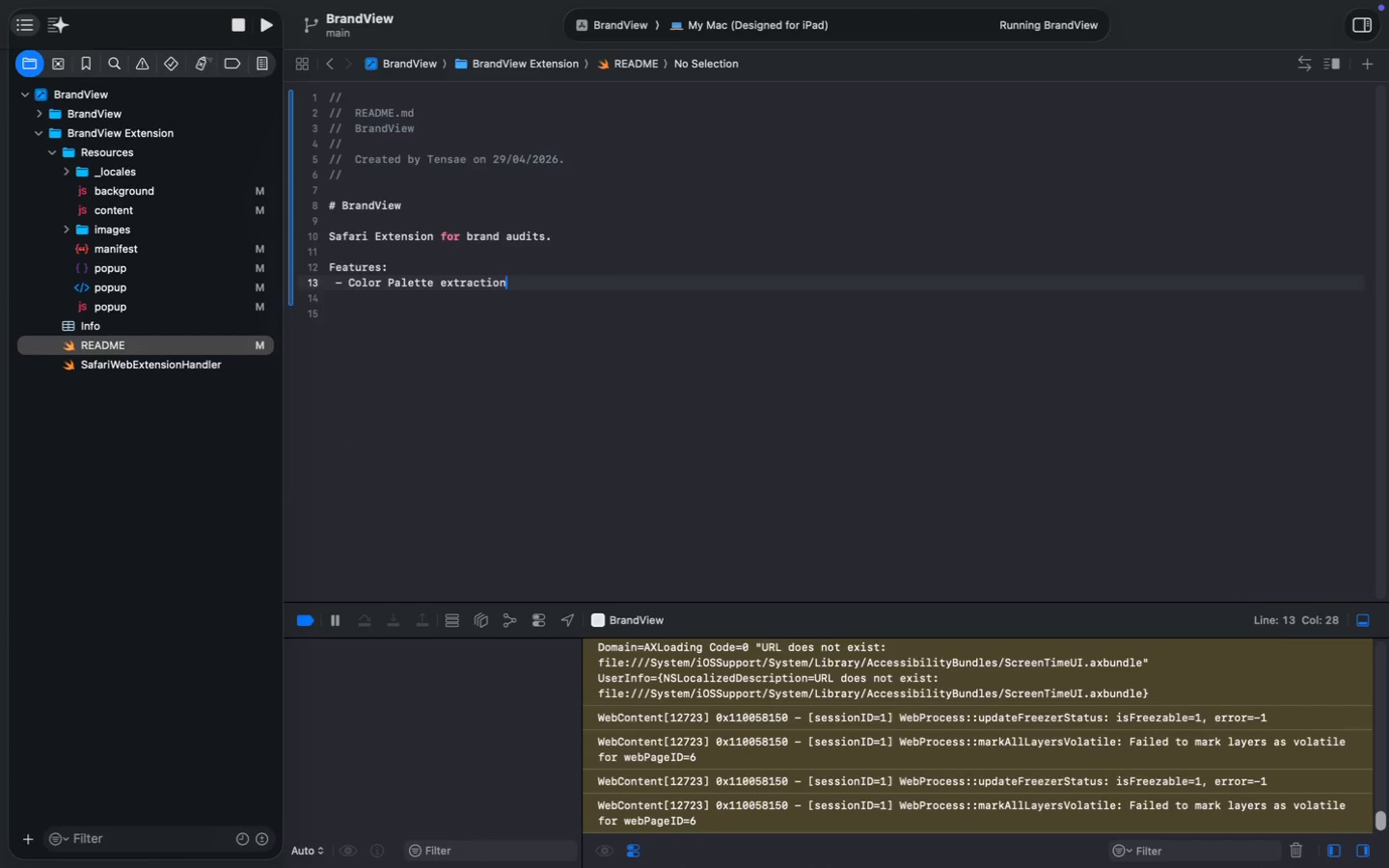 
key(Enter)
 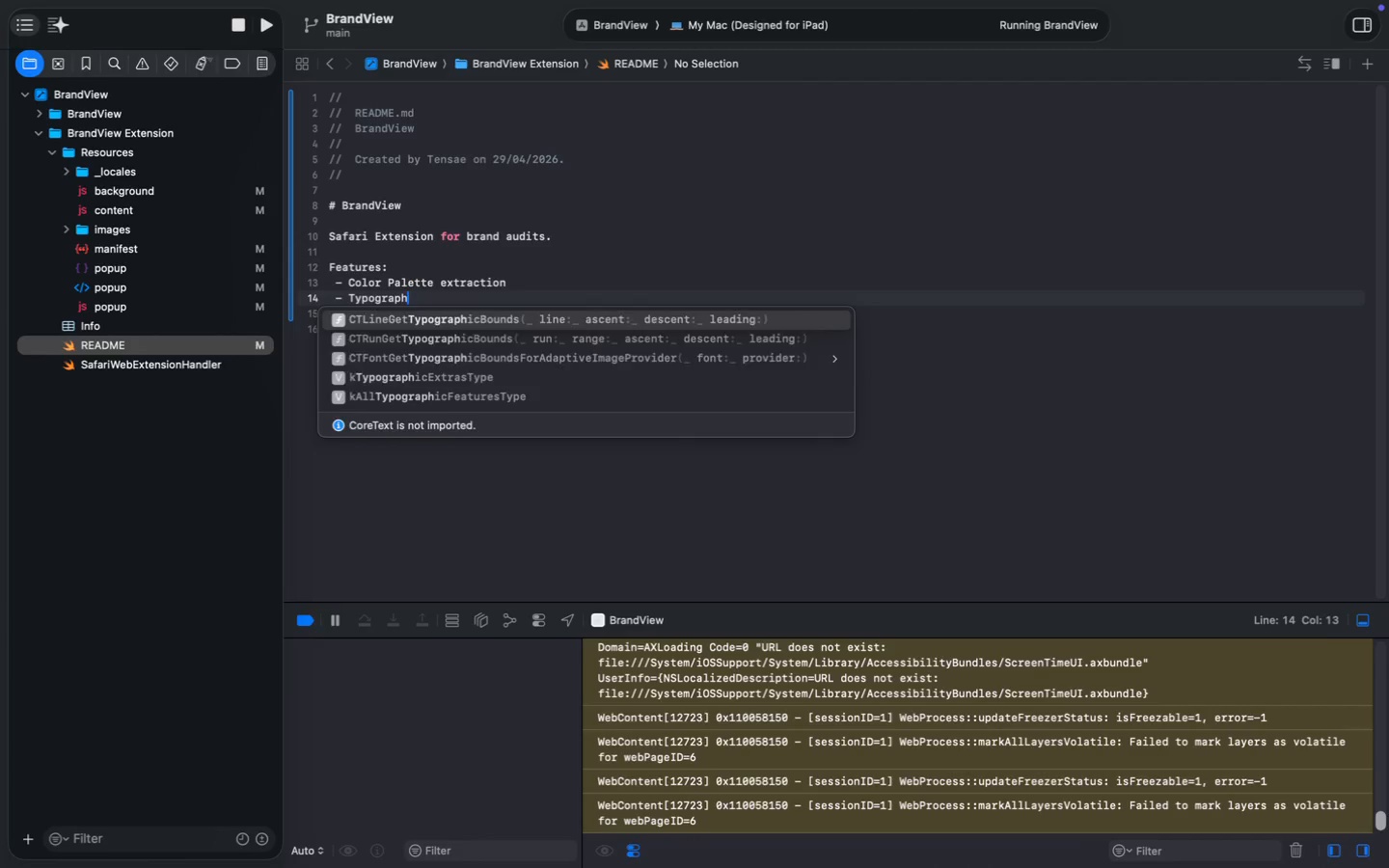 
key(Backspace)
key(Backspace)
key(Backspace)
key(Backspace)
key(Backspace)
key(Backspace)
type( - Typography Override)
key(Escape)
 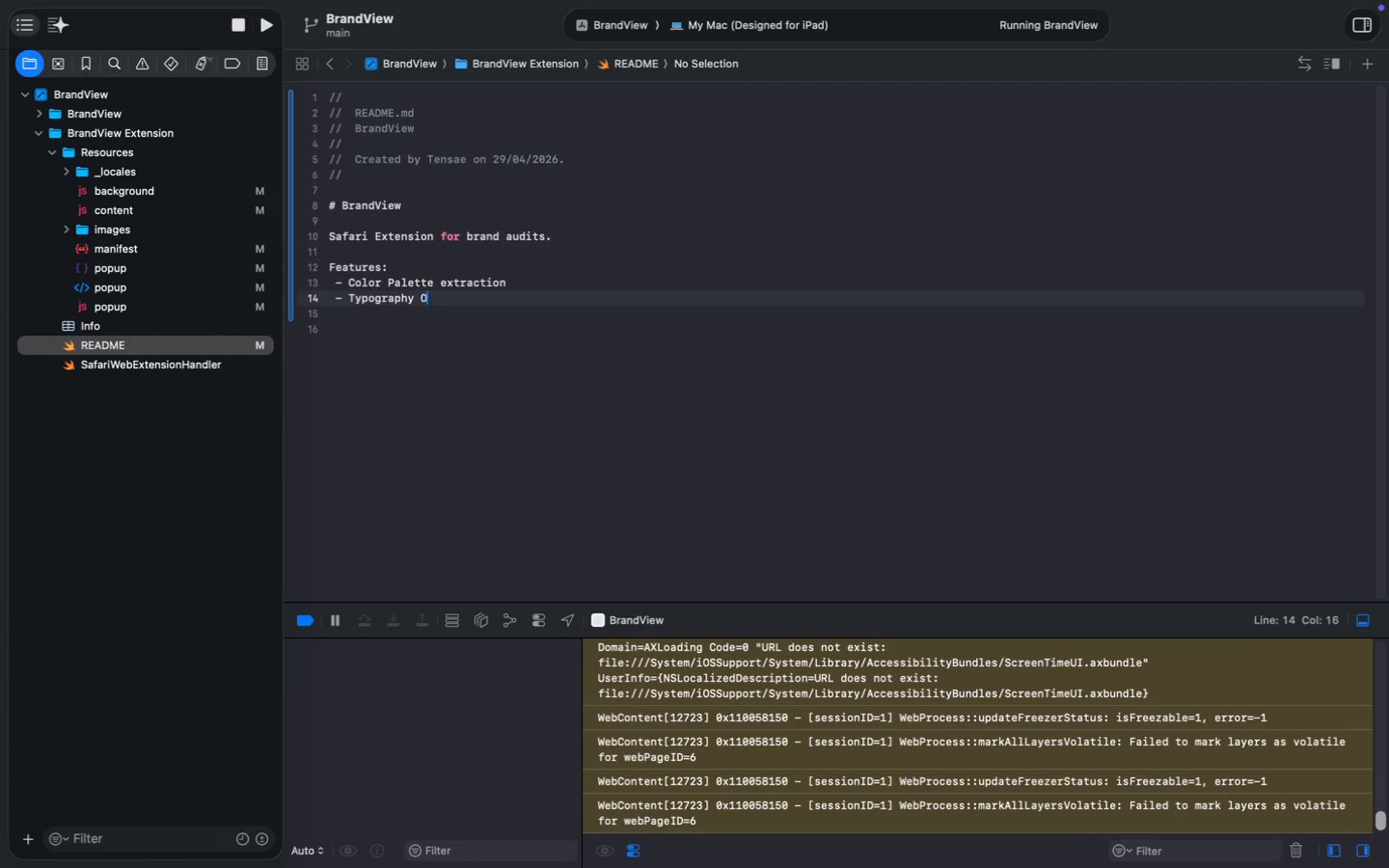 
 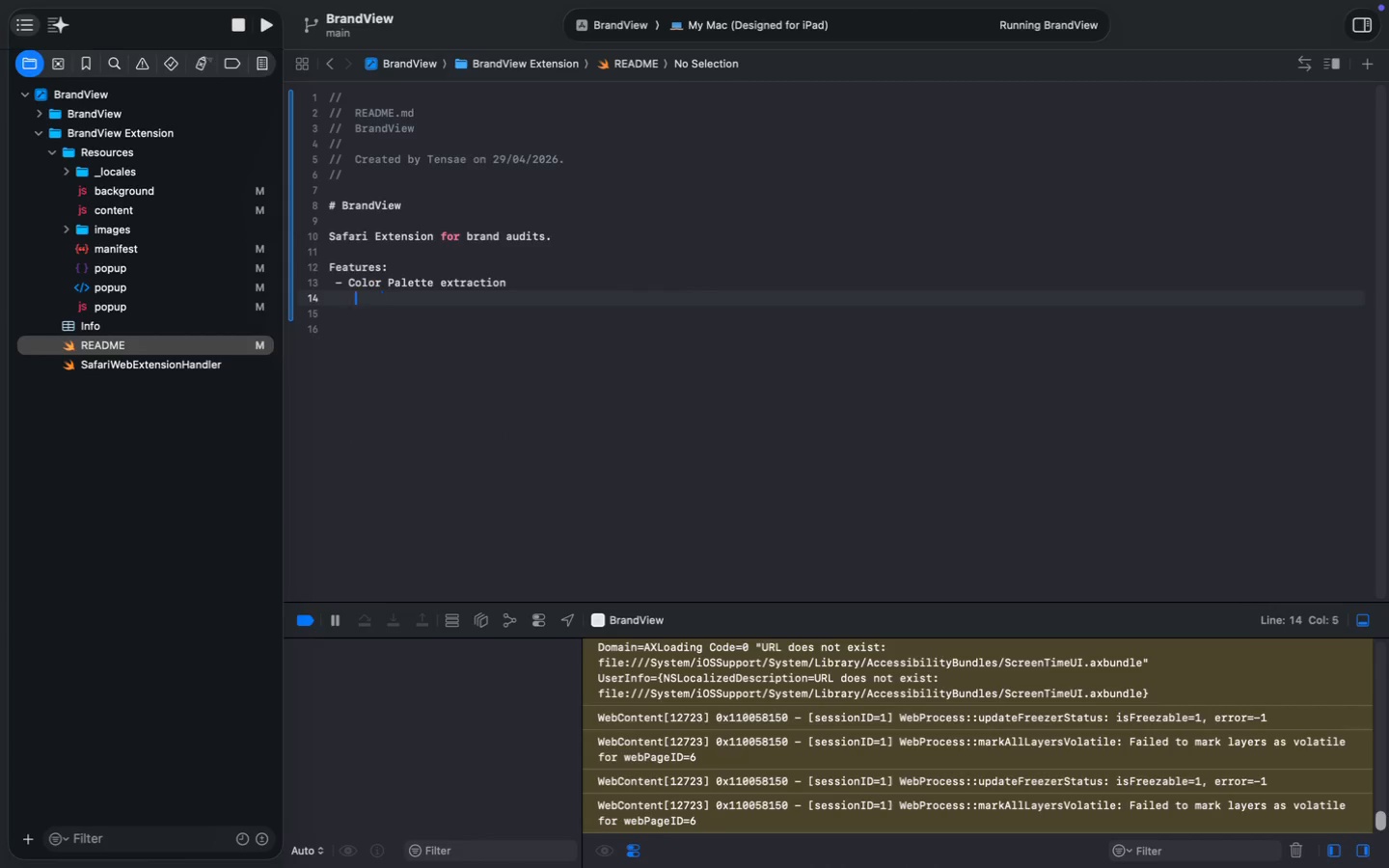 
key(Enter)
 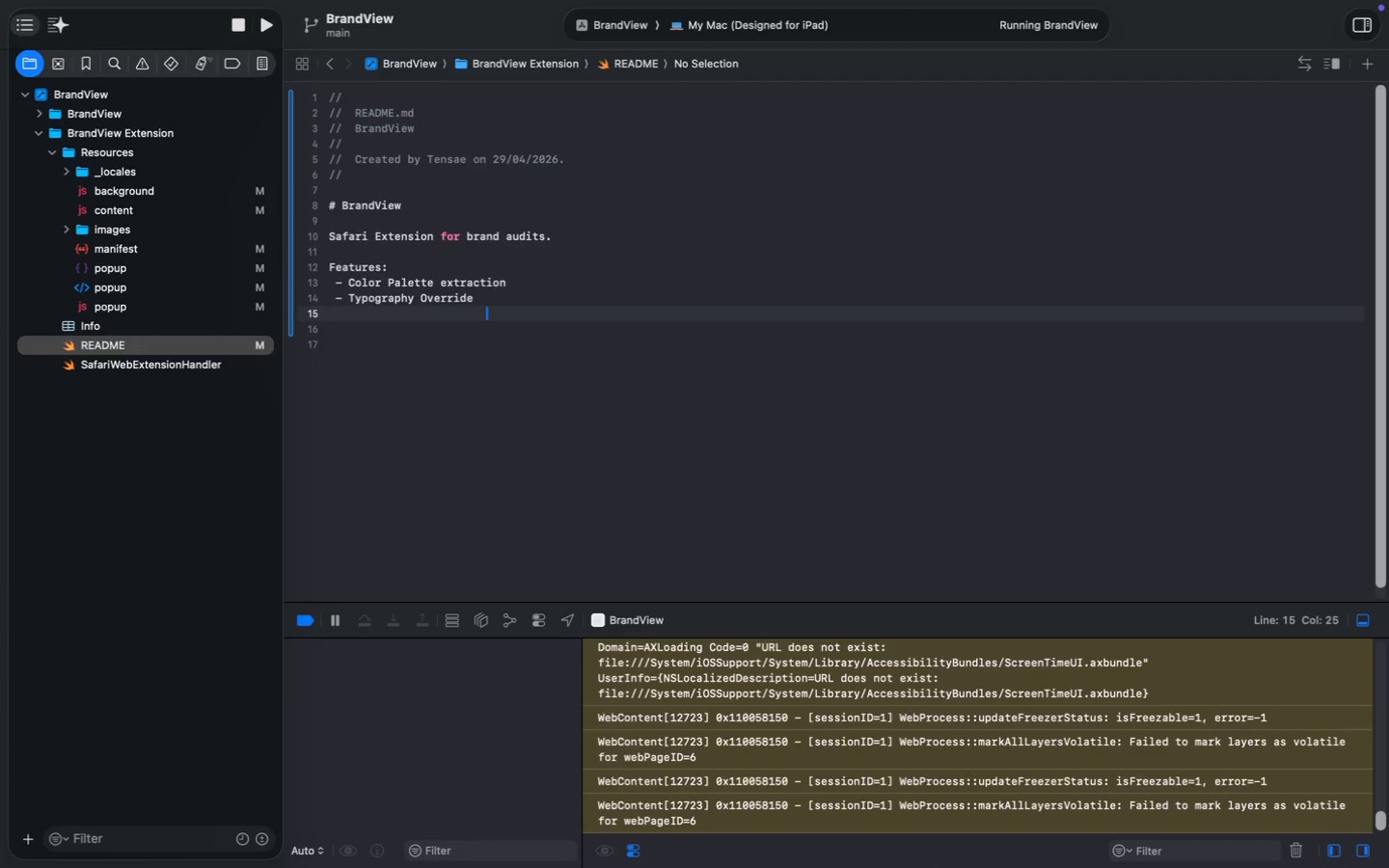 
key(Backspace)
key(Backspace)
key(Backspace)
key(Backspace)
key(Backspace)
key(Backspace)
type( - Accessibility Checks)
key(Escape)
 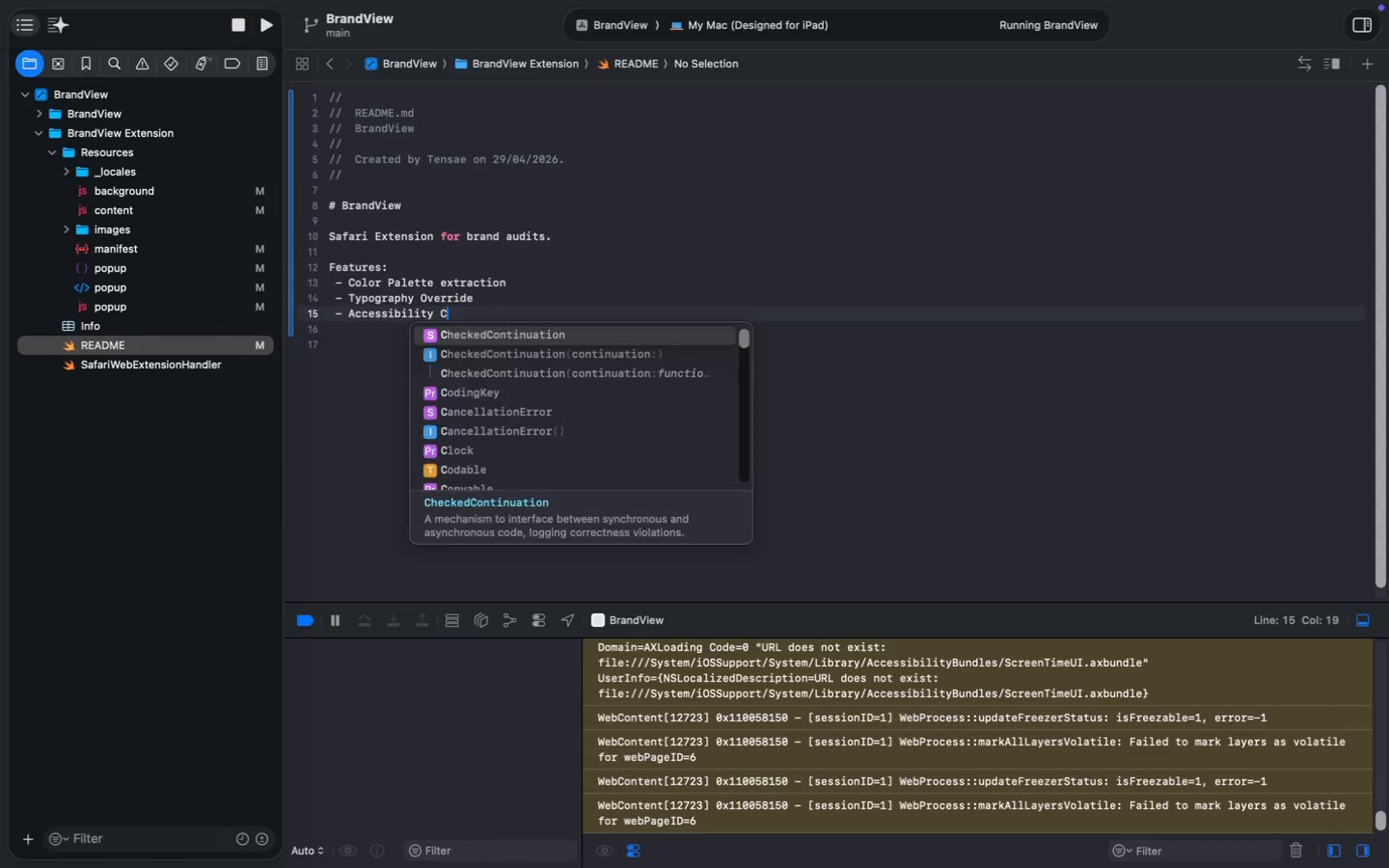 
 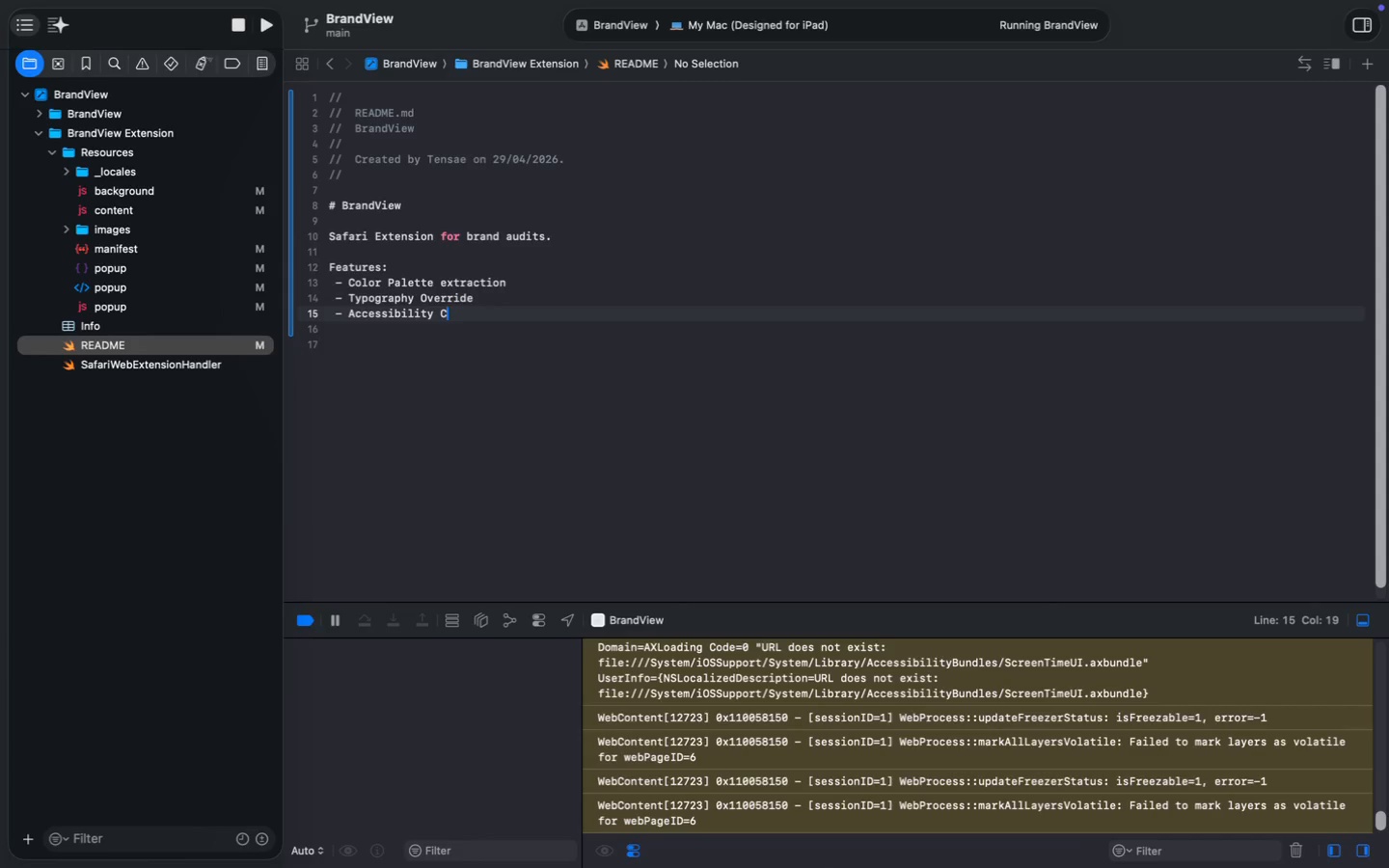 
key(Enter)
 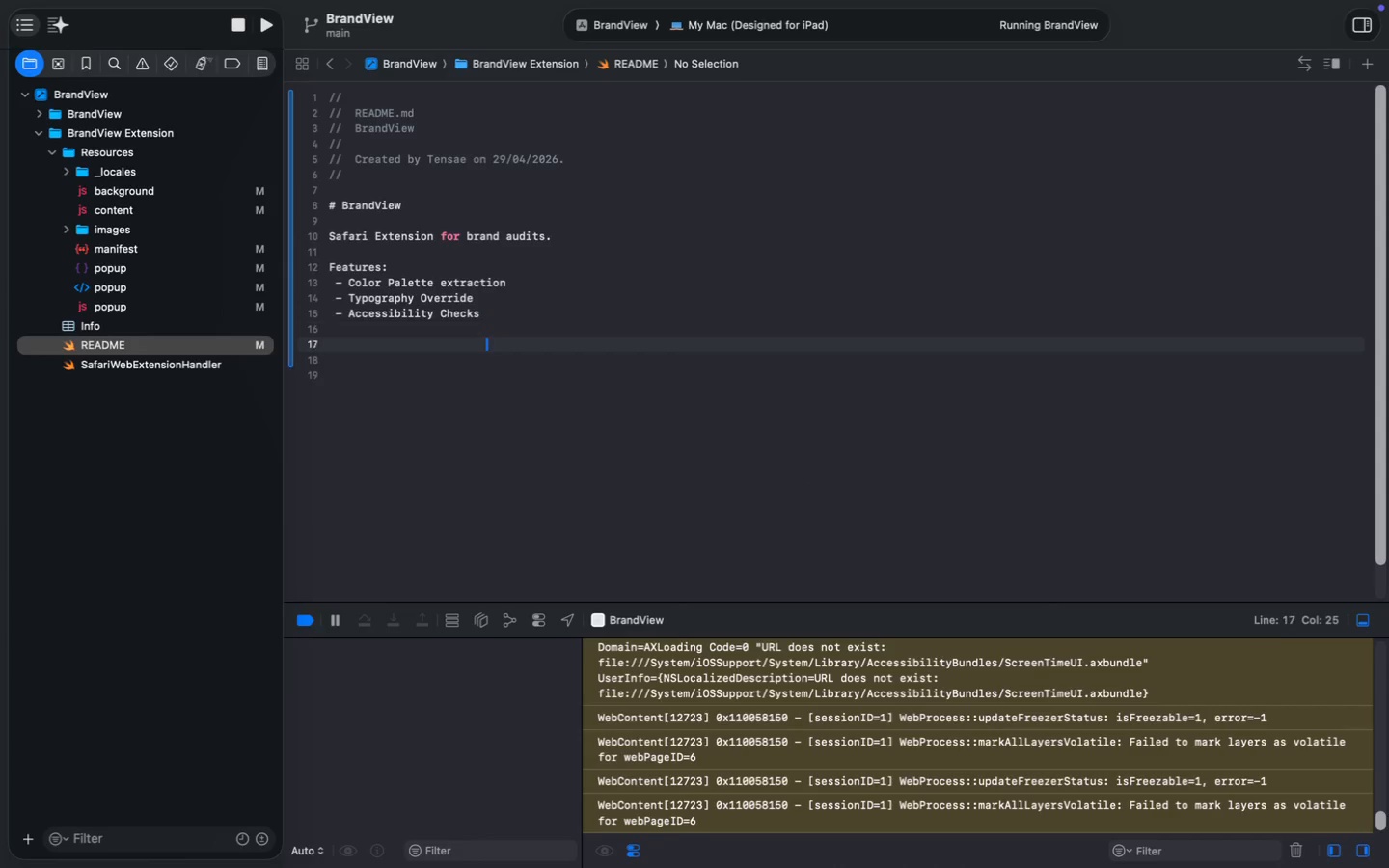 
key(Enter)
 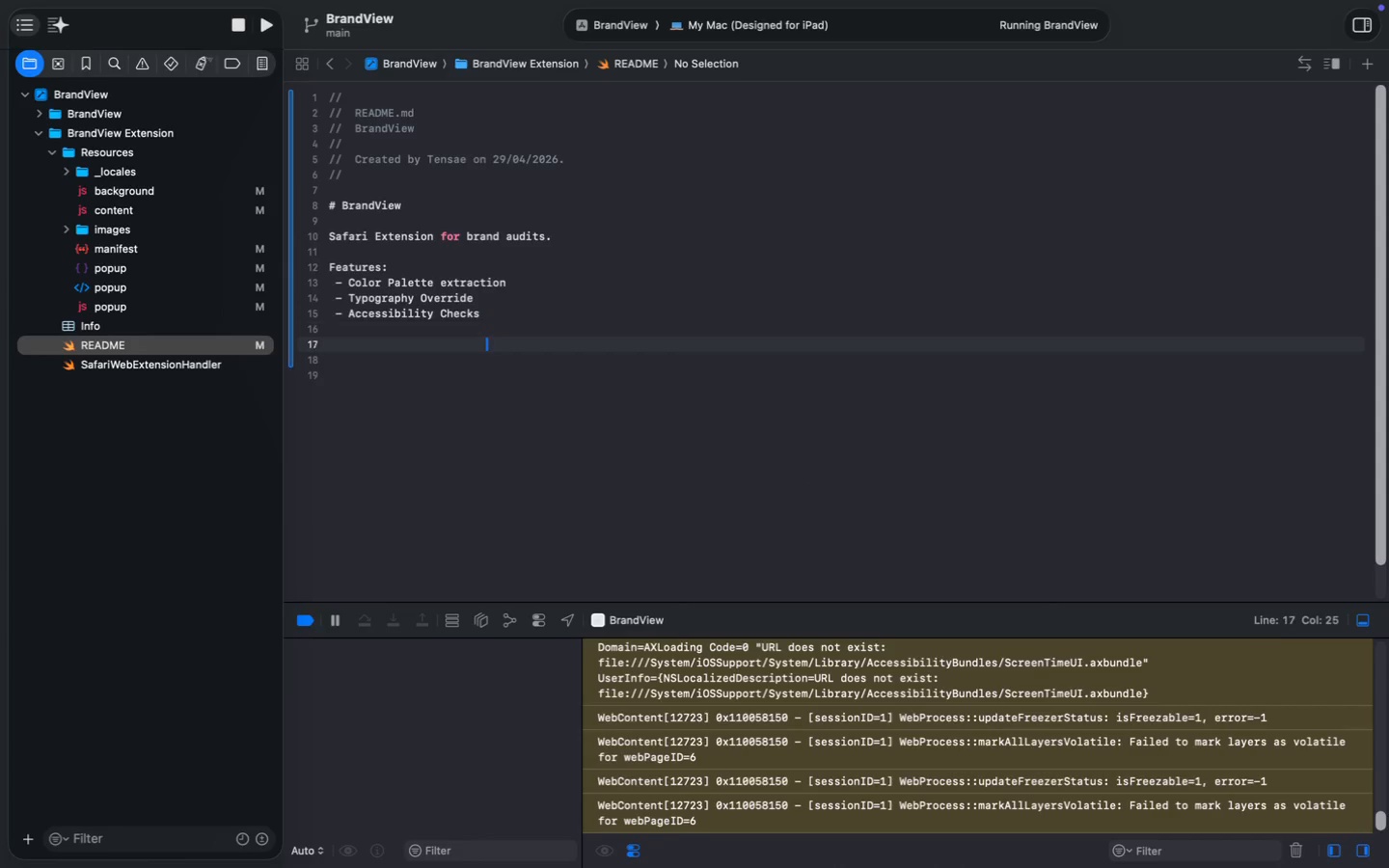 
key(Backspace)
key(Backspace)
key(Backspace)
key(Backspace)
key(Backspace)
key(Backspace)
type(Run:)
 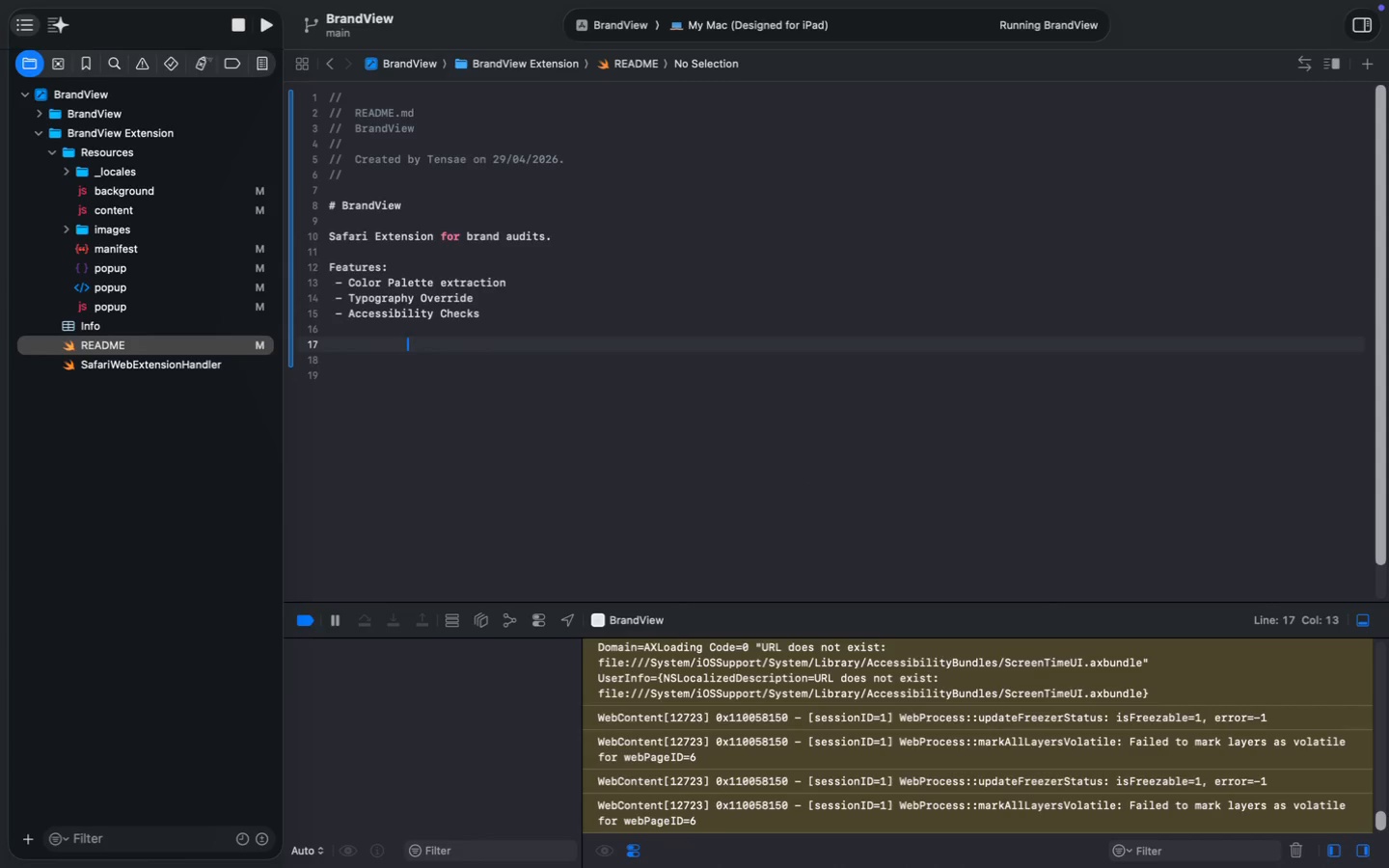 
 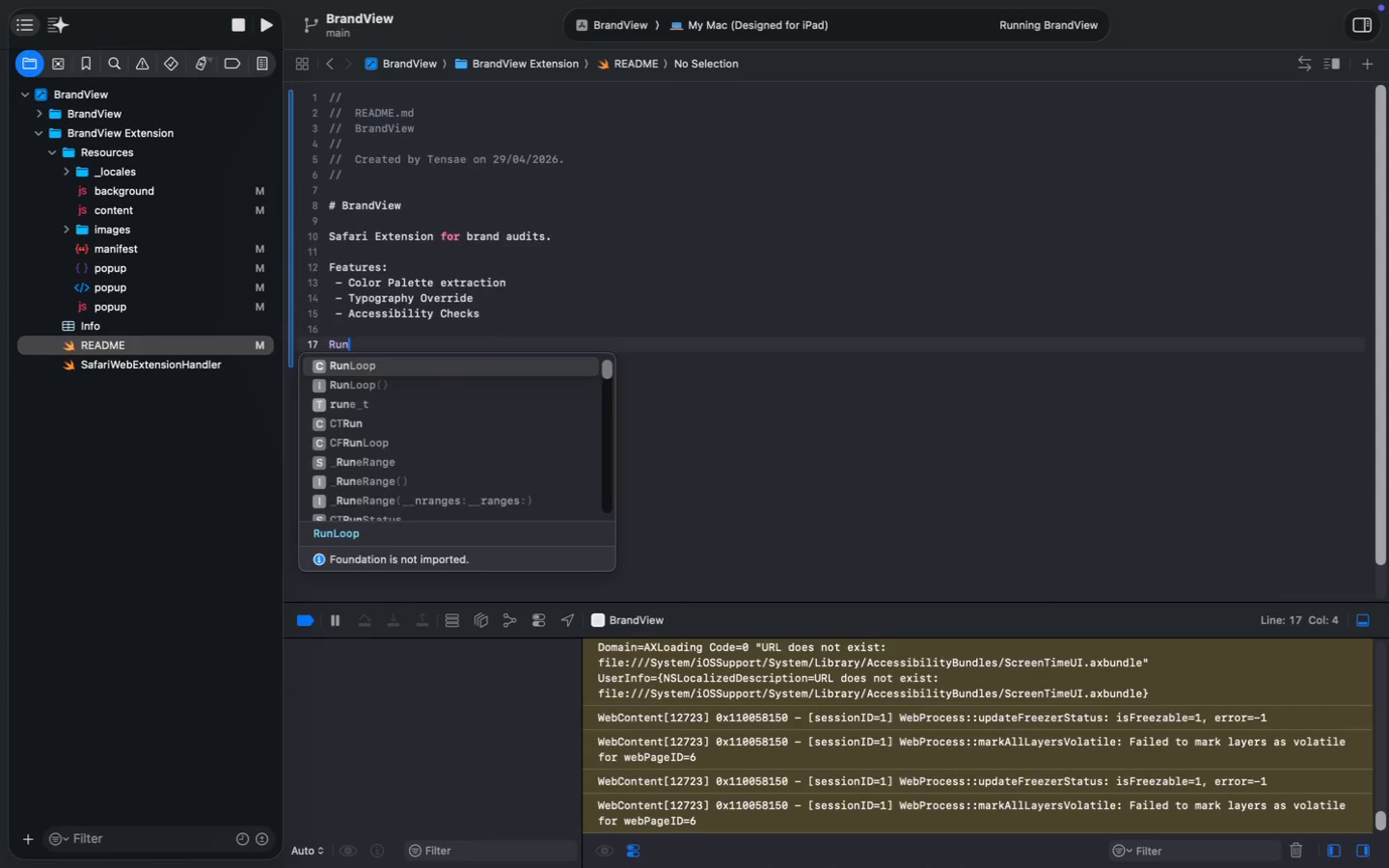 
key(Enter)
 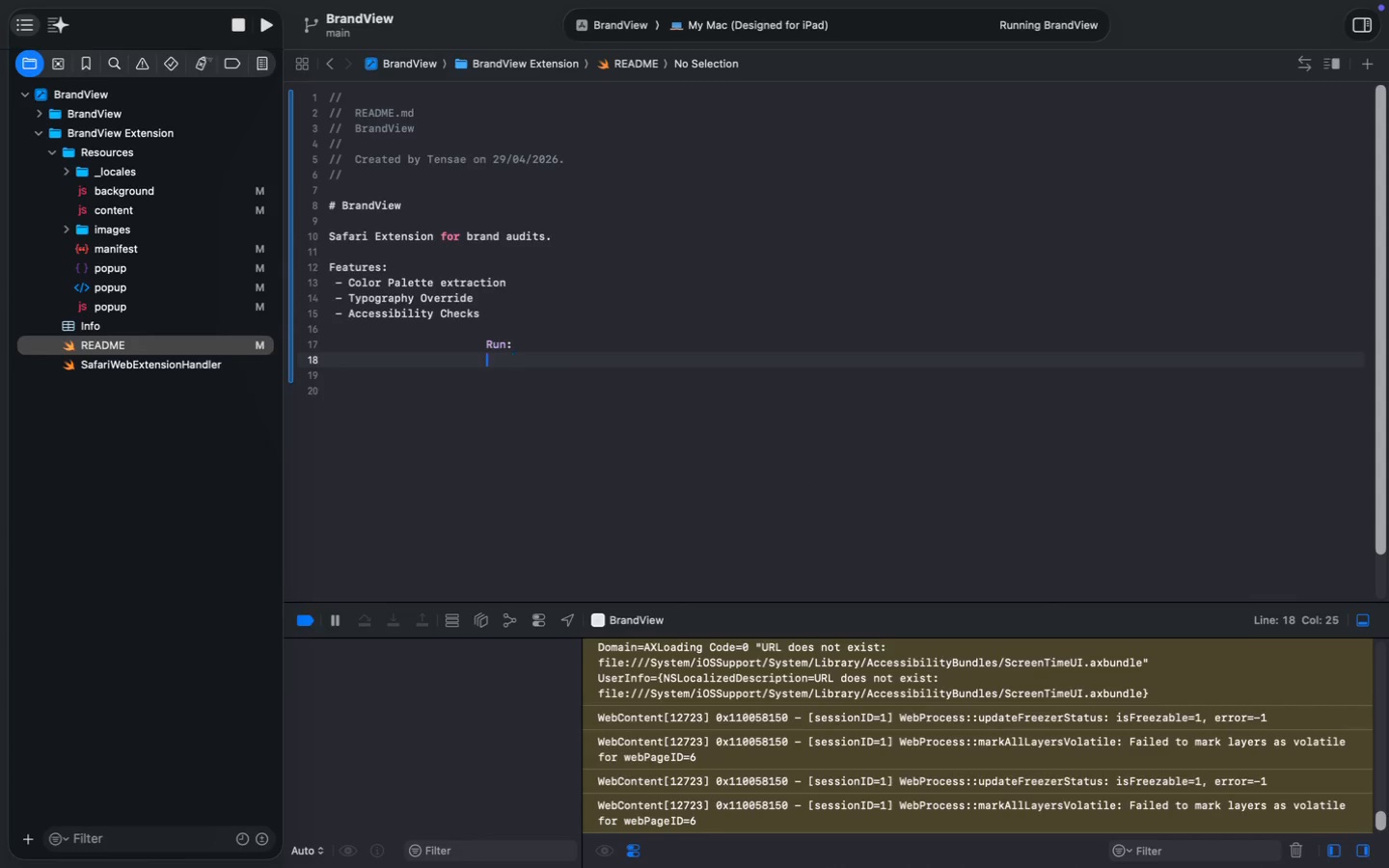 
key(Backspace)
 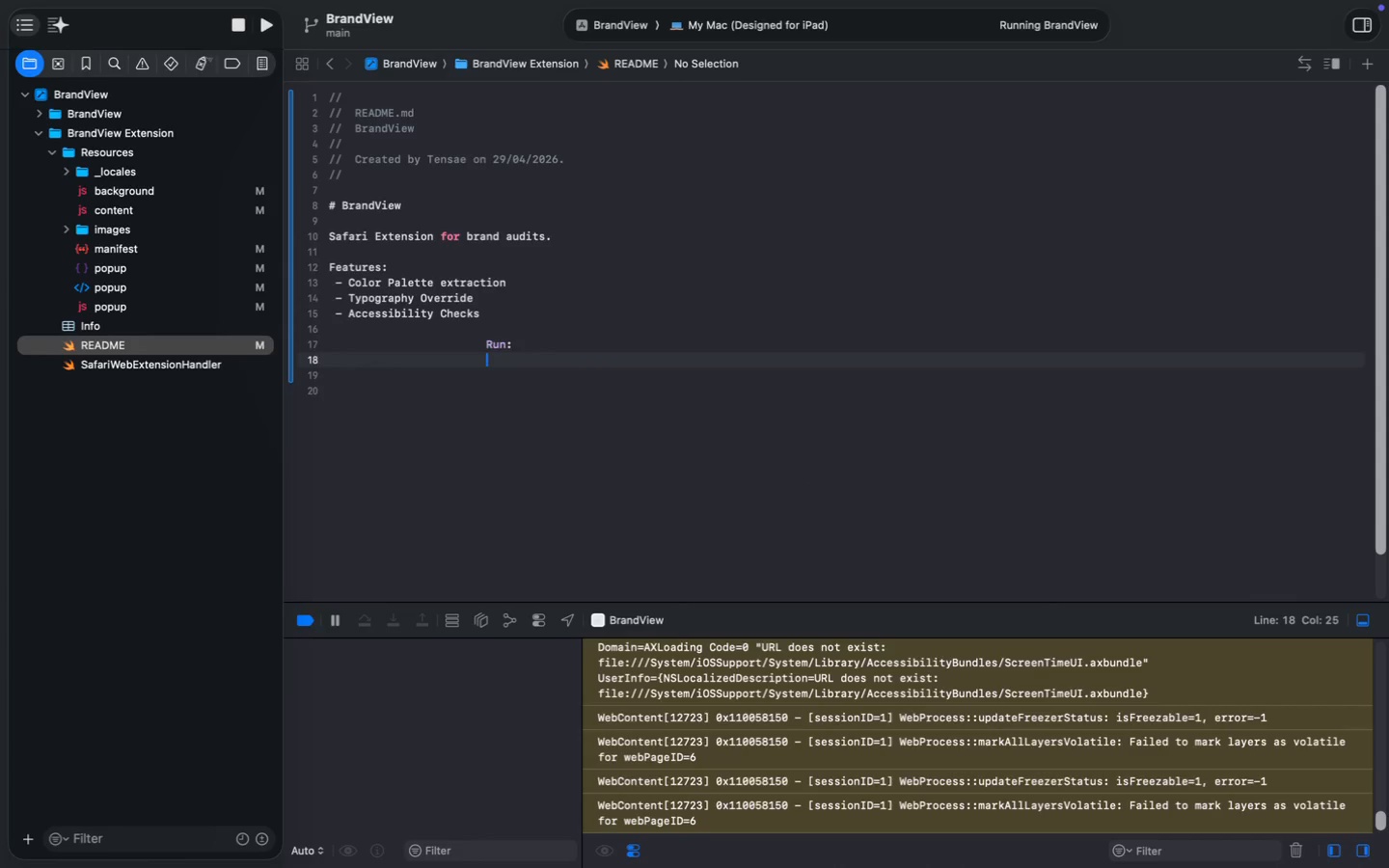 
key(ArrowUp)
 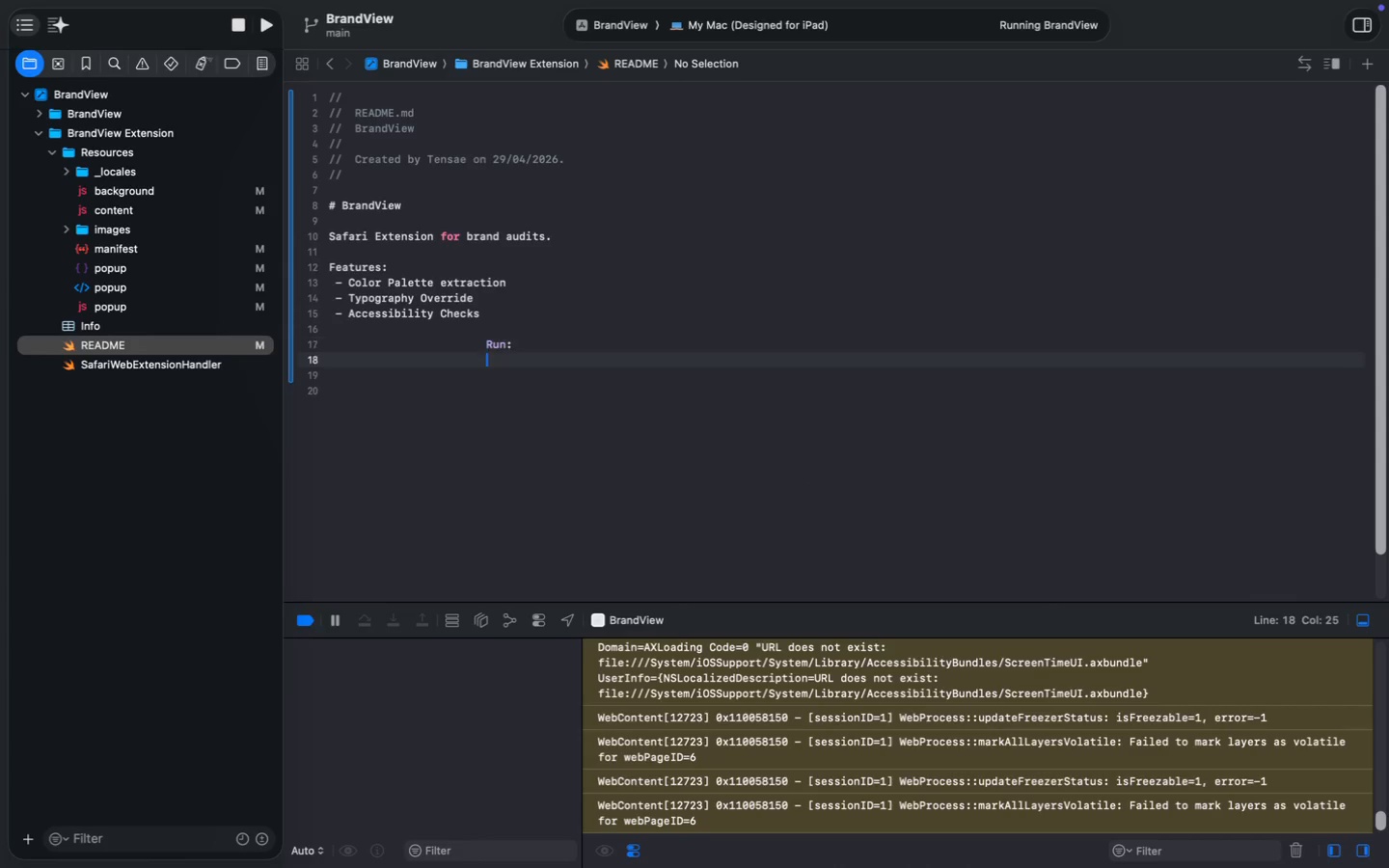 
key(ArrowDown)
 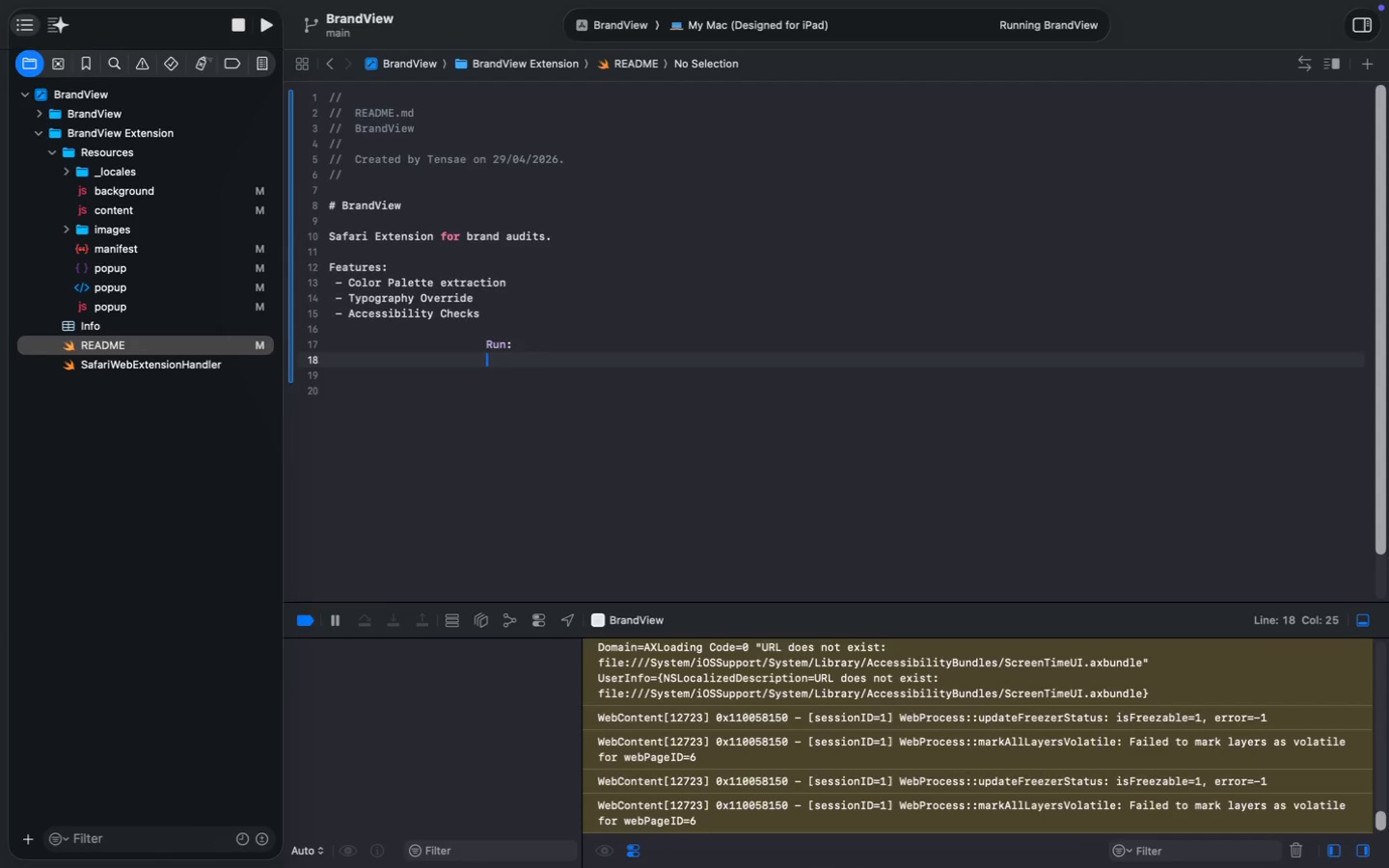 
key(ArrowUp)
 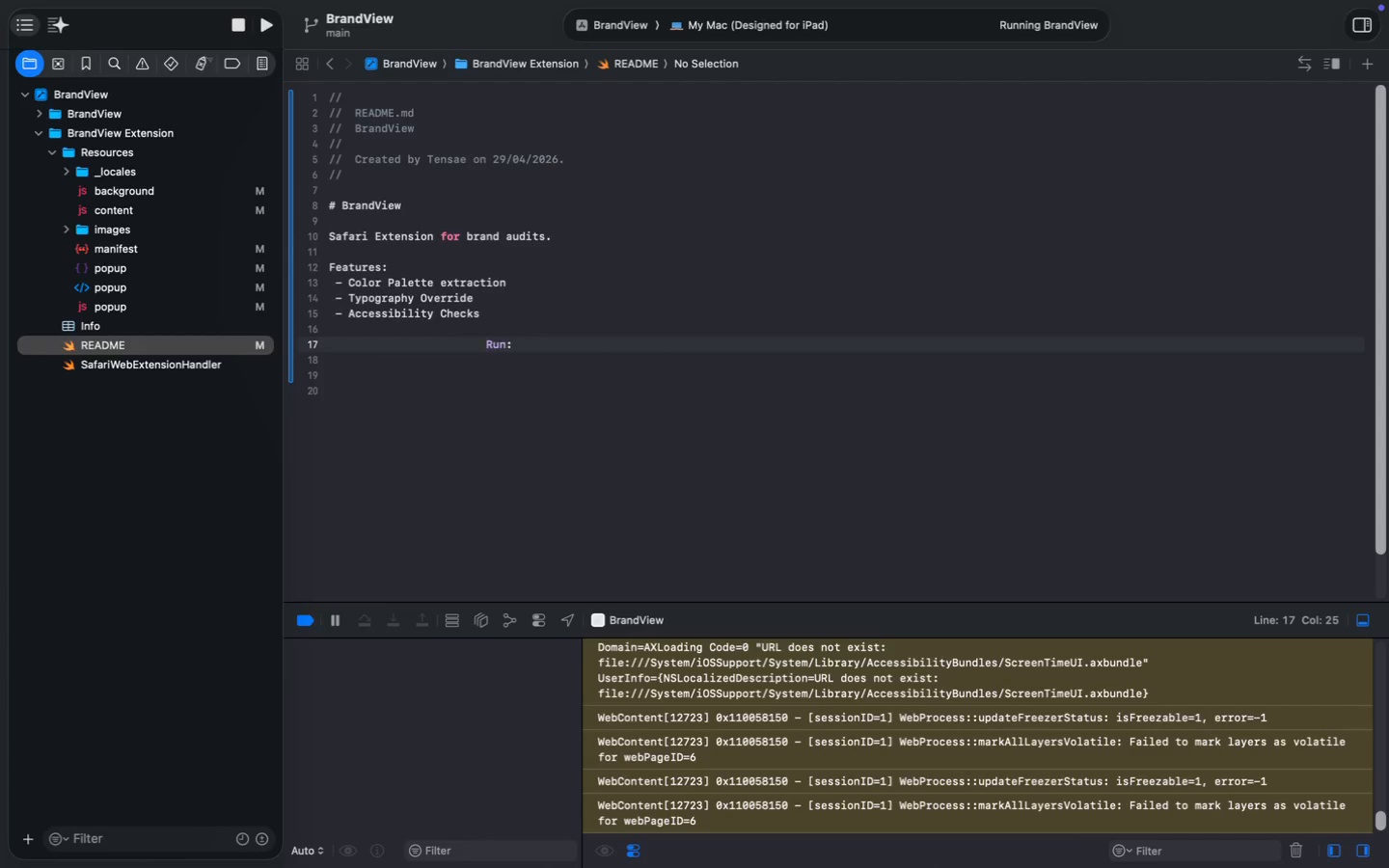 
key(Backspace)
 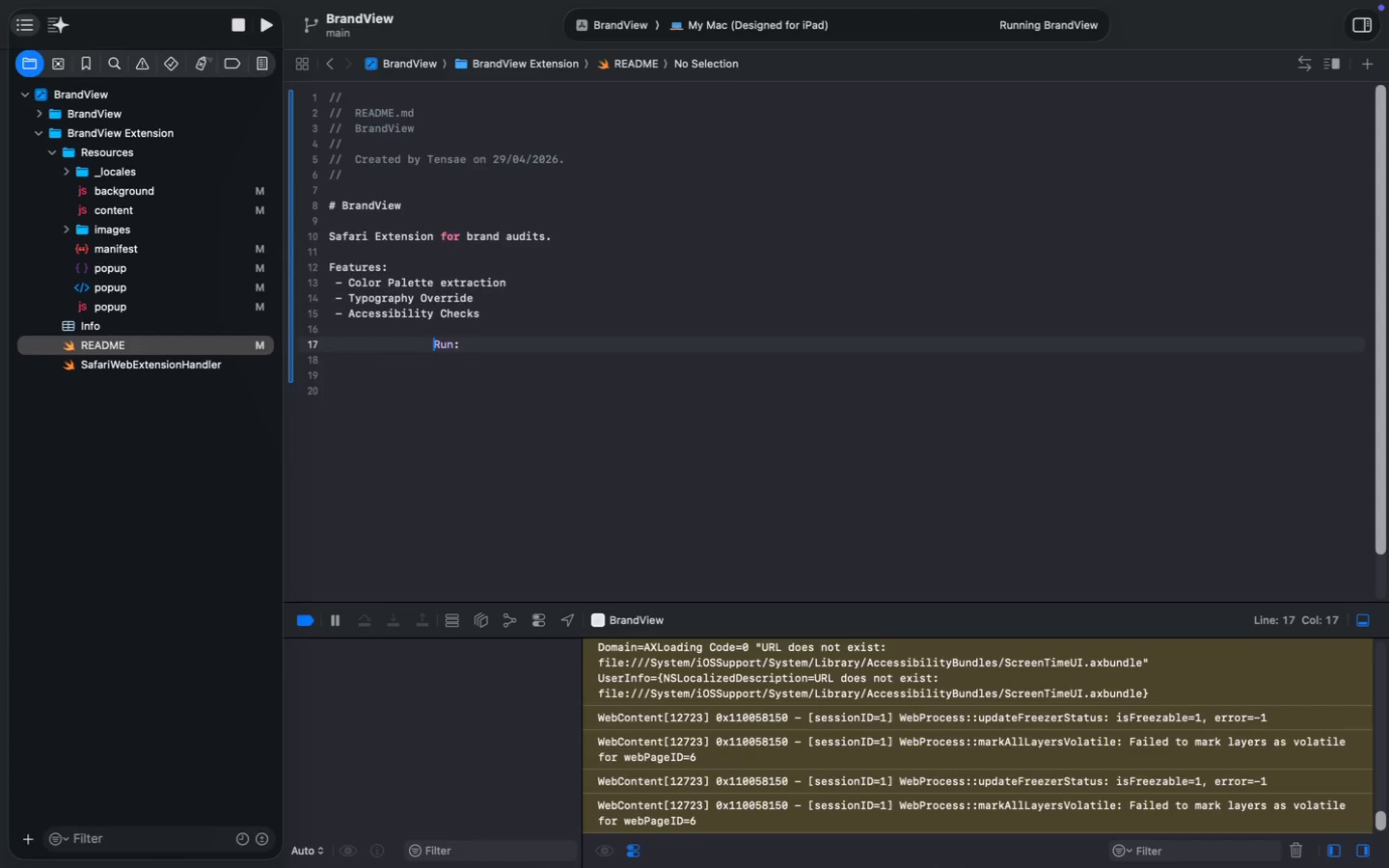 
key(Backspace)
 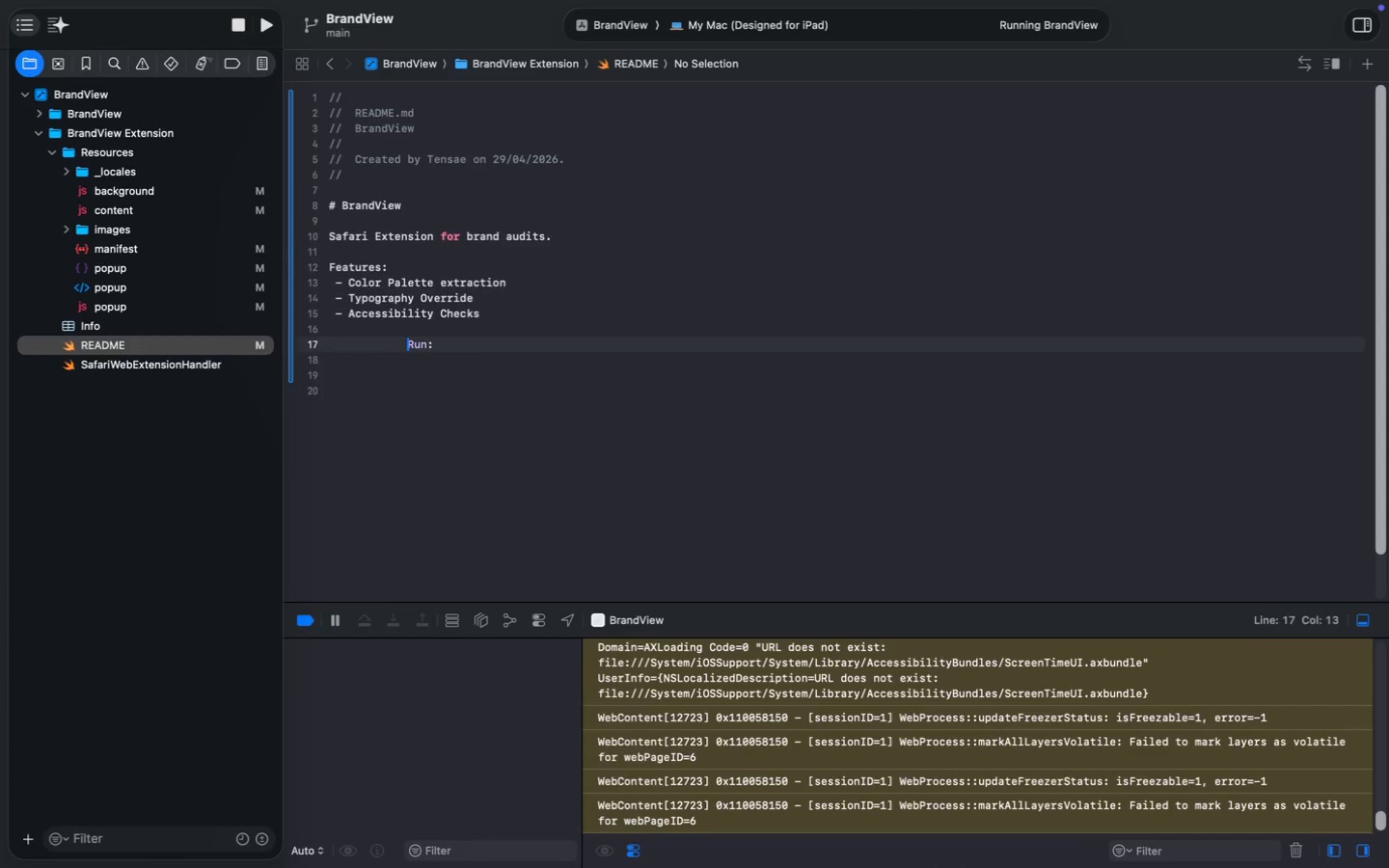 
key(Backspace)
 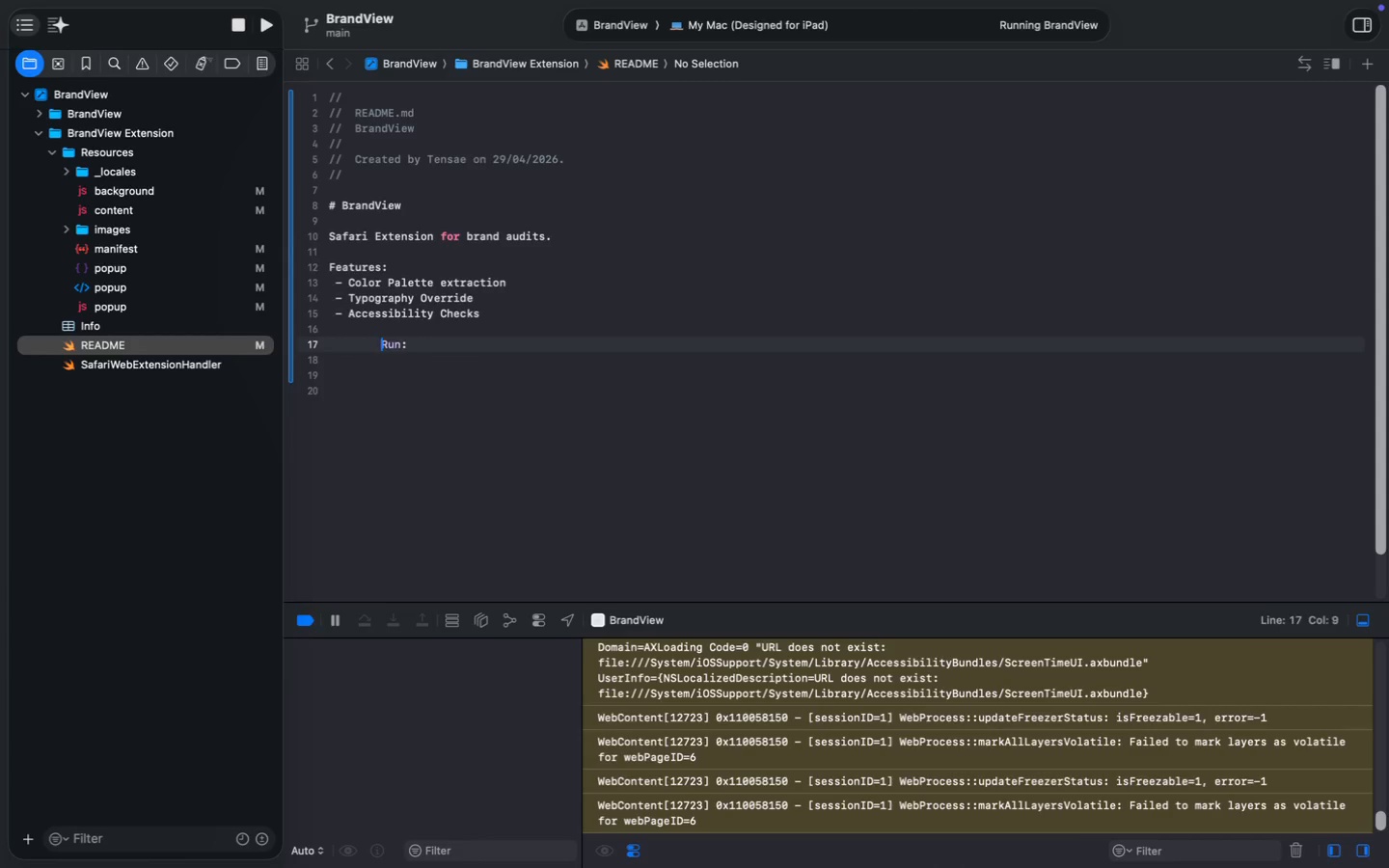 
key(Backspace)
 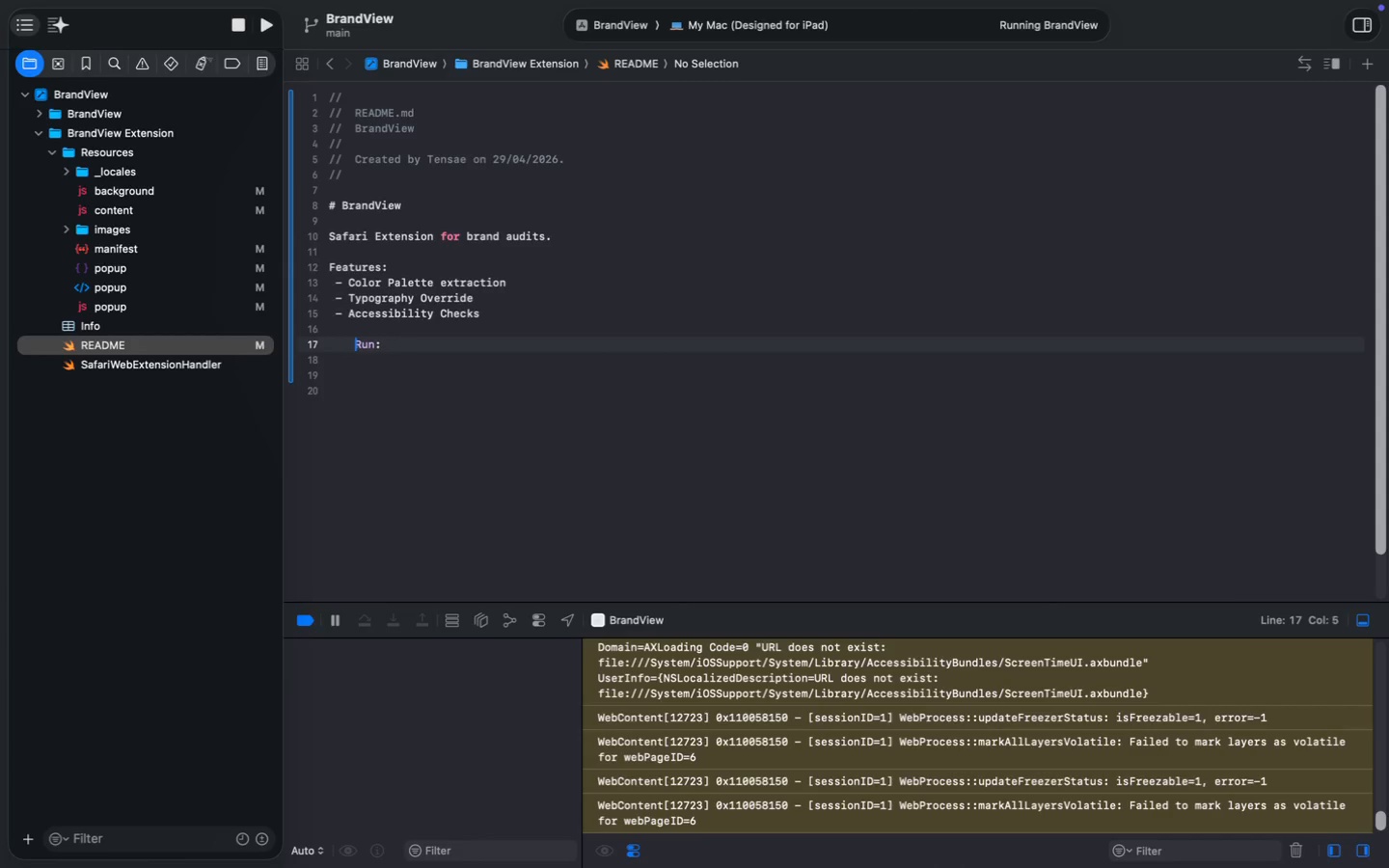 
key(Backspace)
 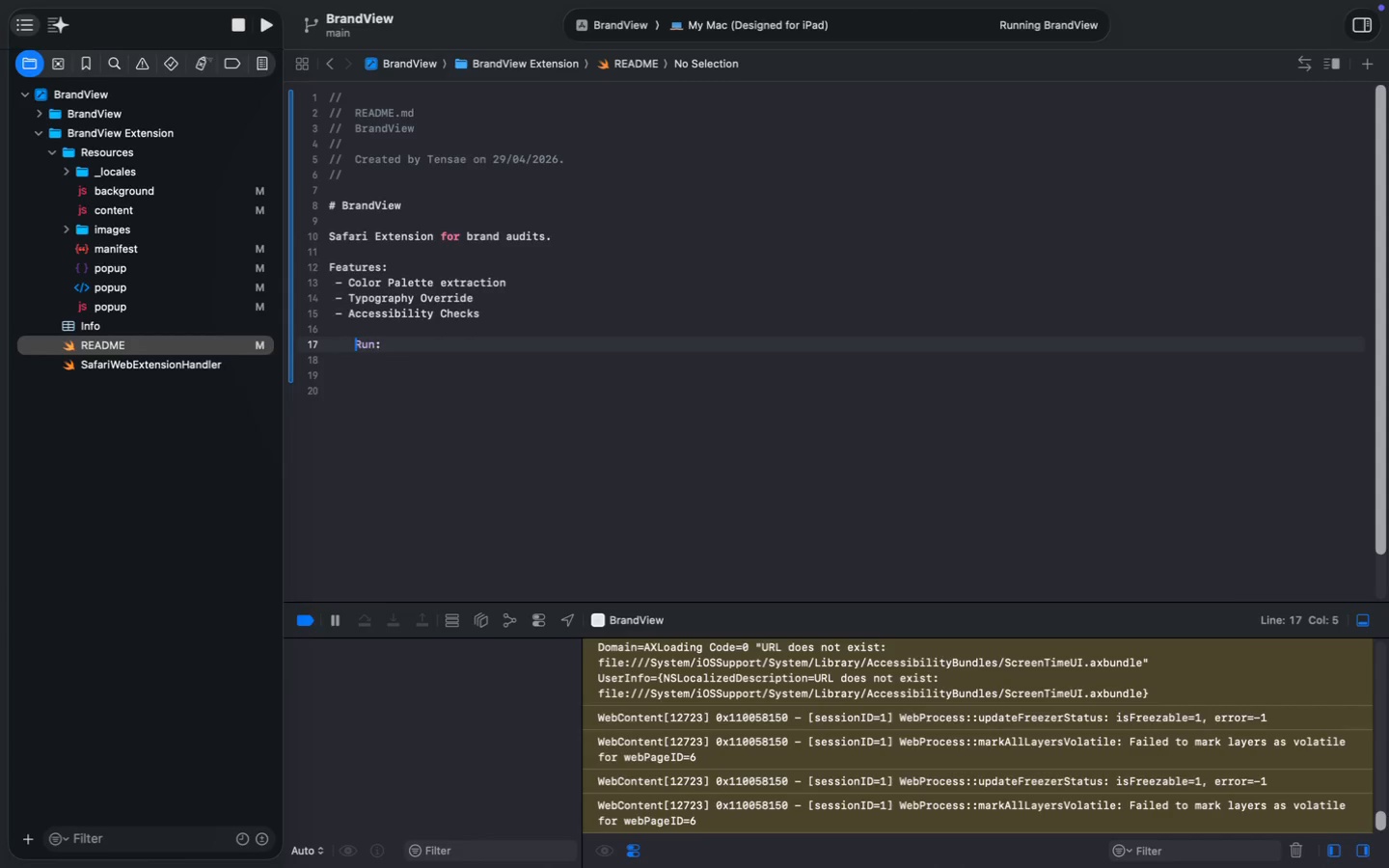 
key(Backspace)
 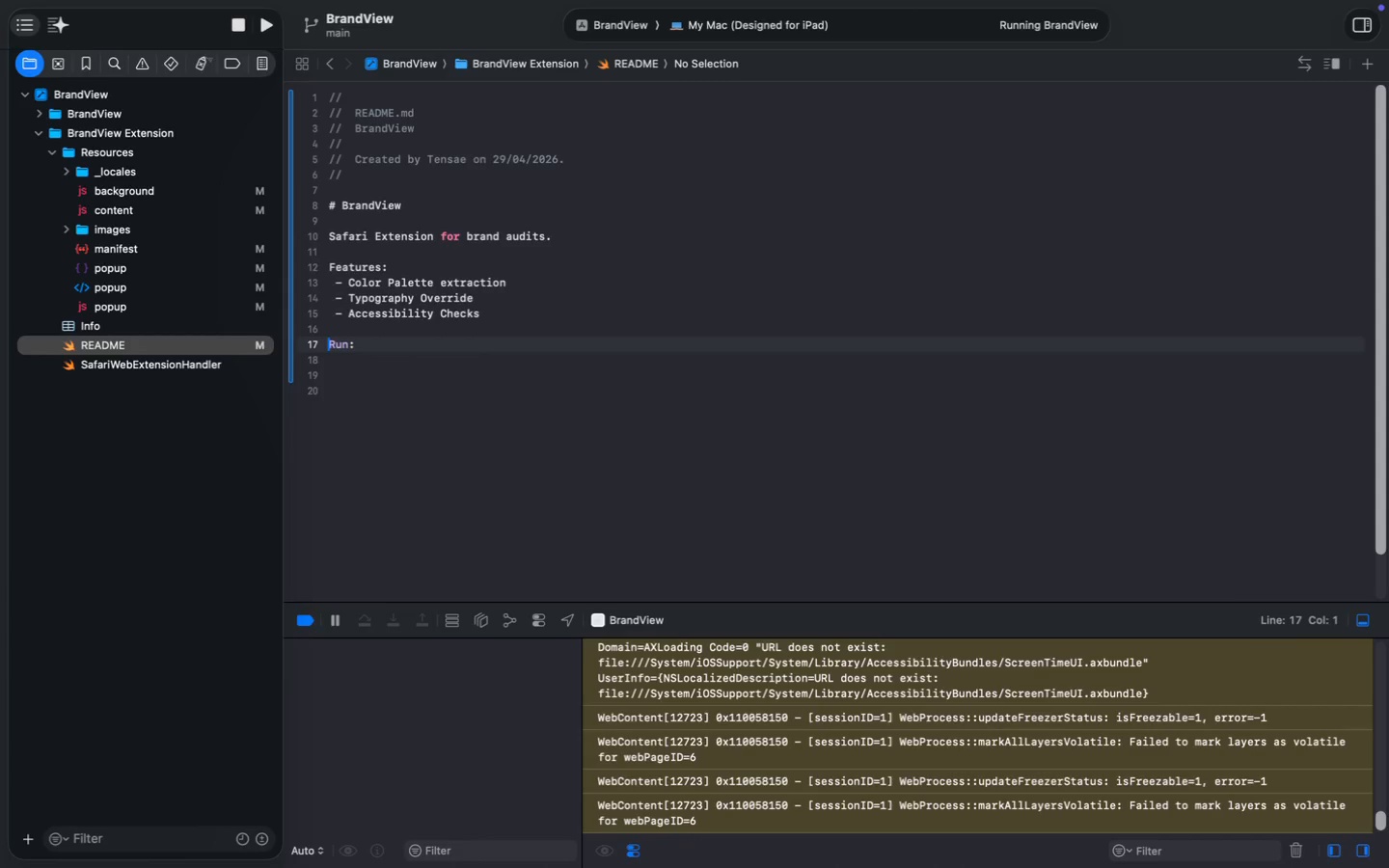 
key(Meta+ArrowRight)
 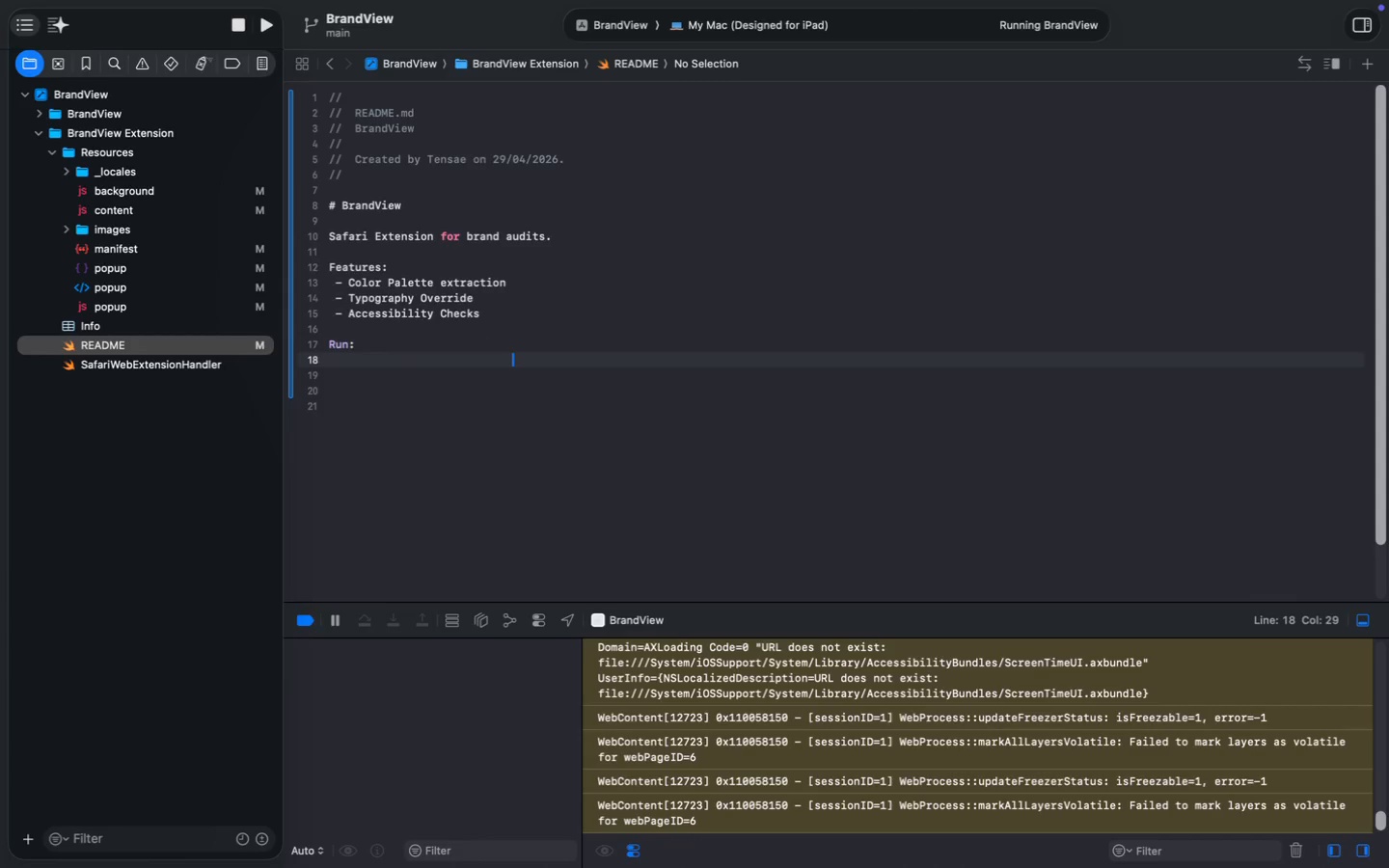 
key(Enter)
 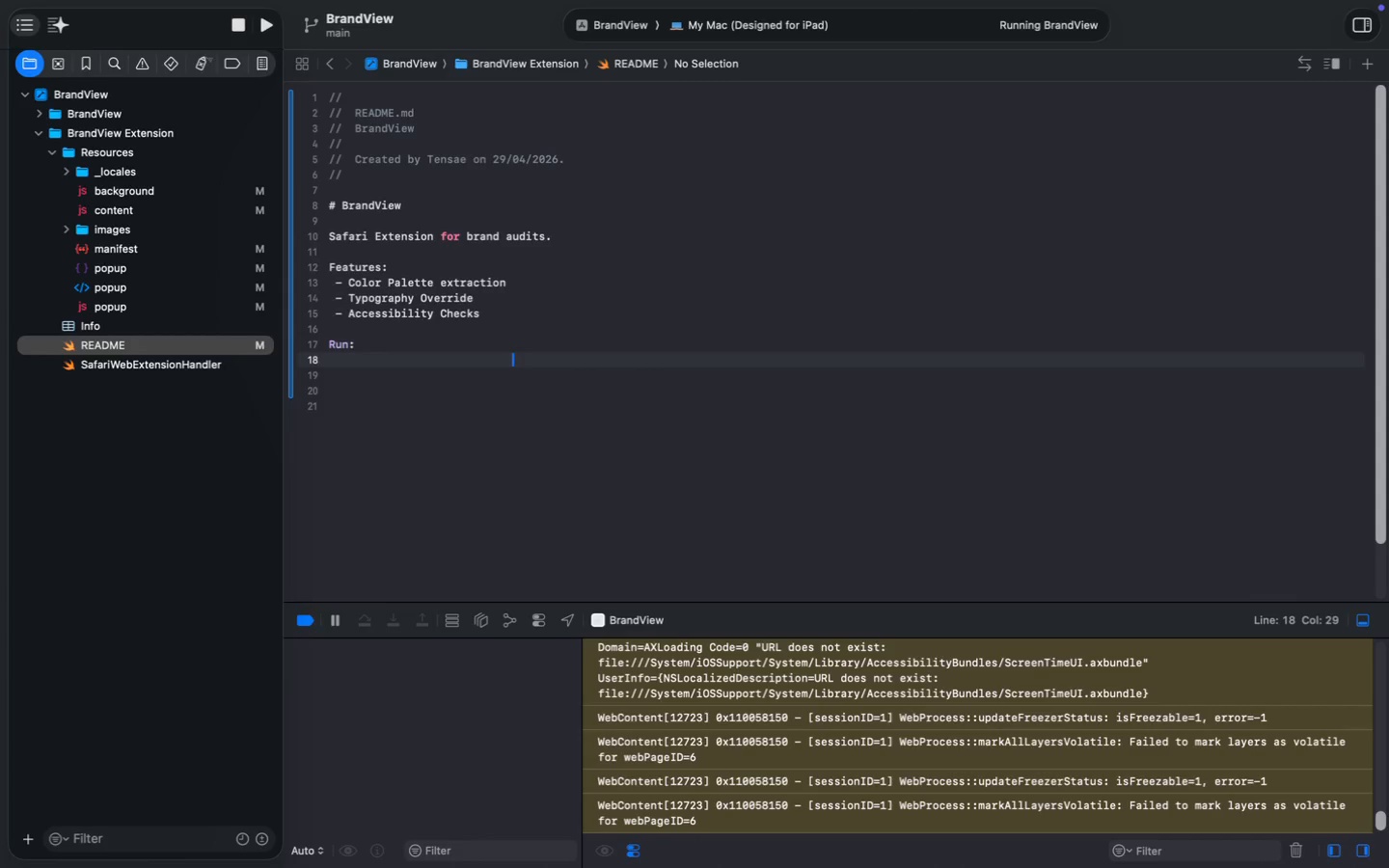 
key(Backspace)
 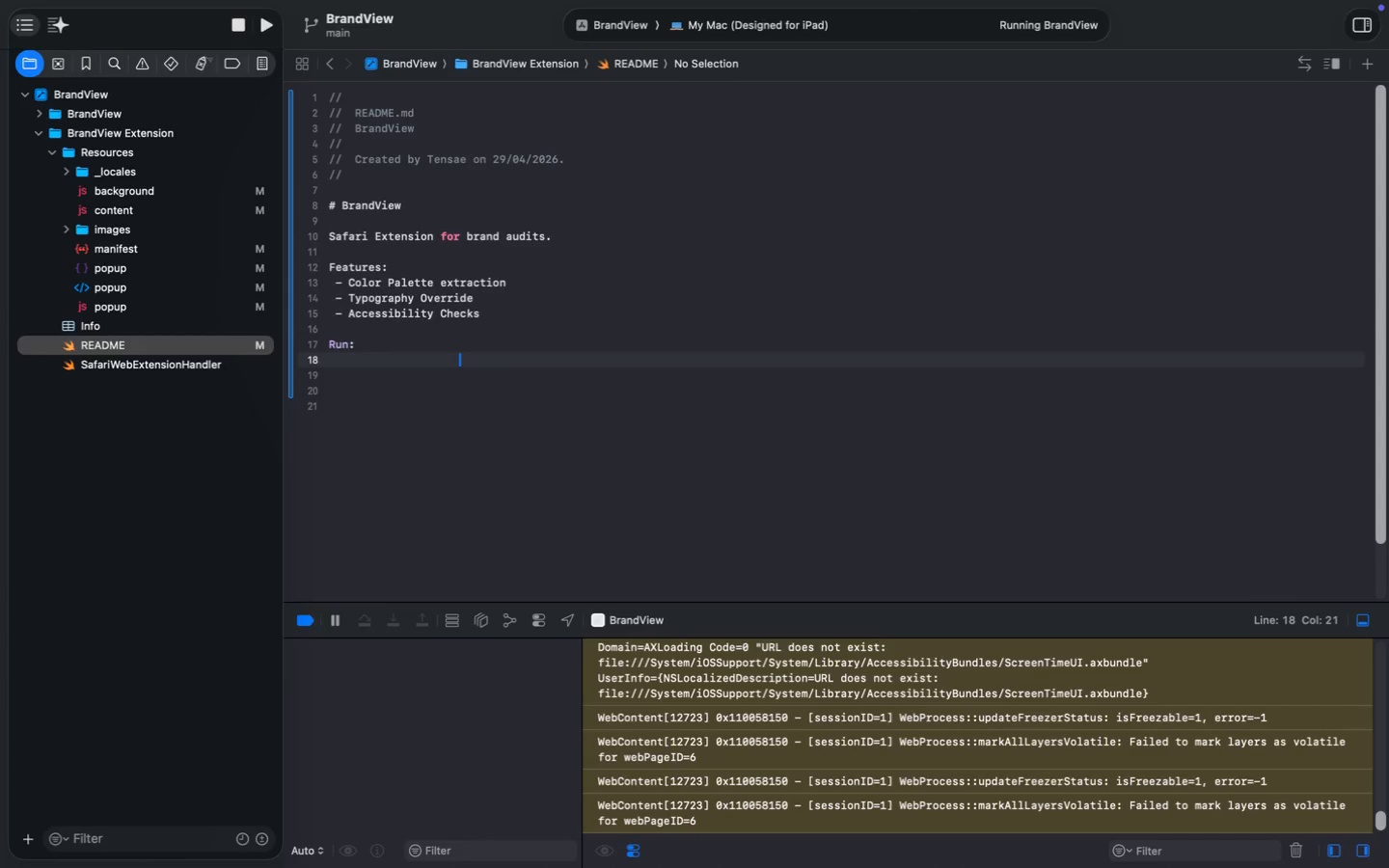 
key(Backspace)
 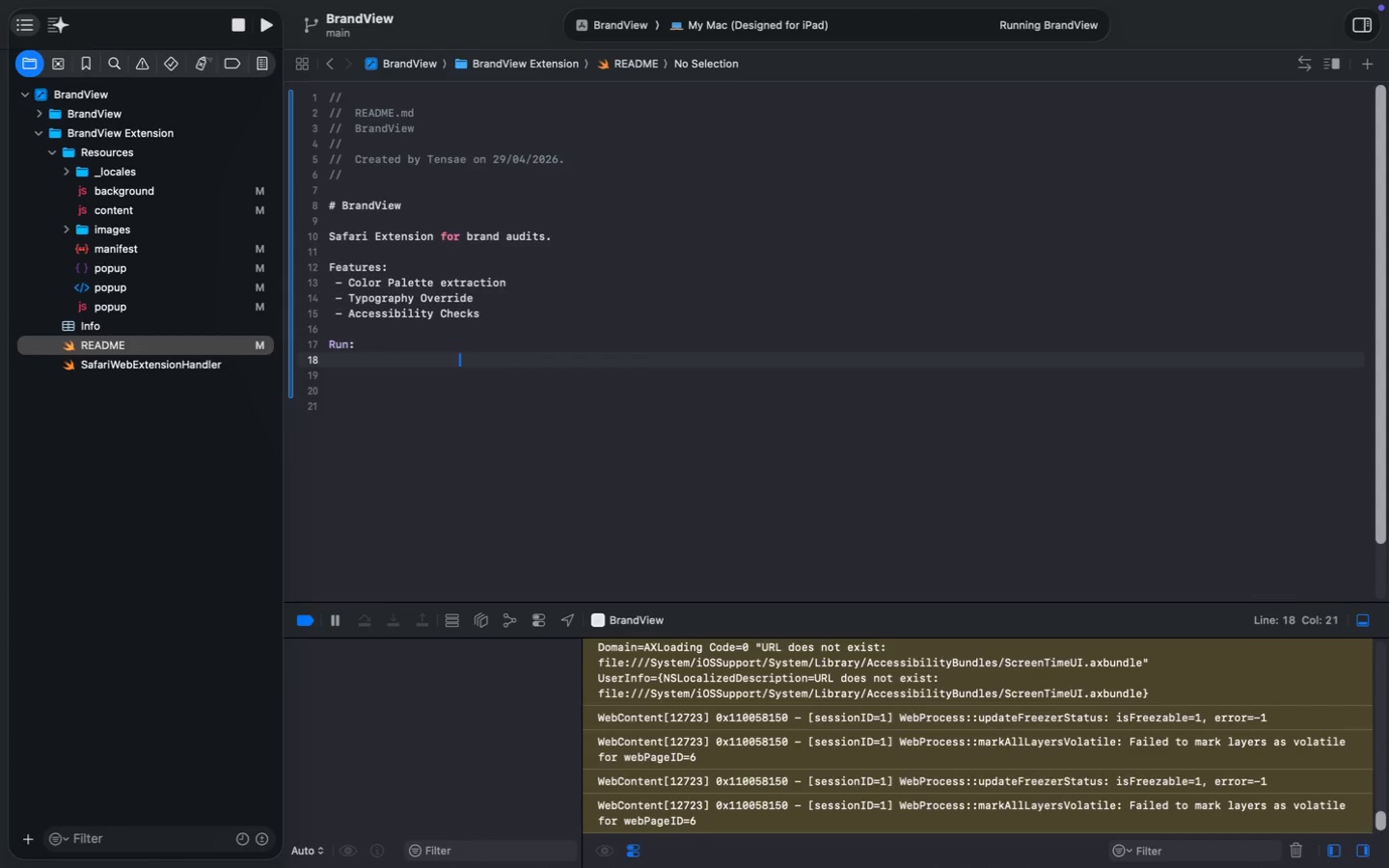 
key(Backspace)
 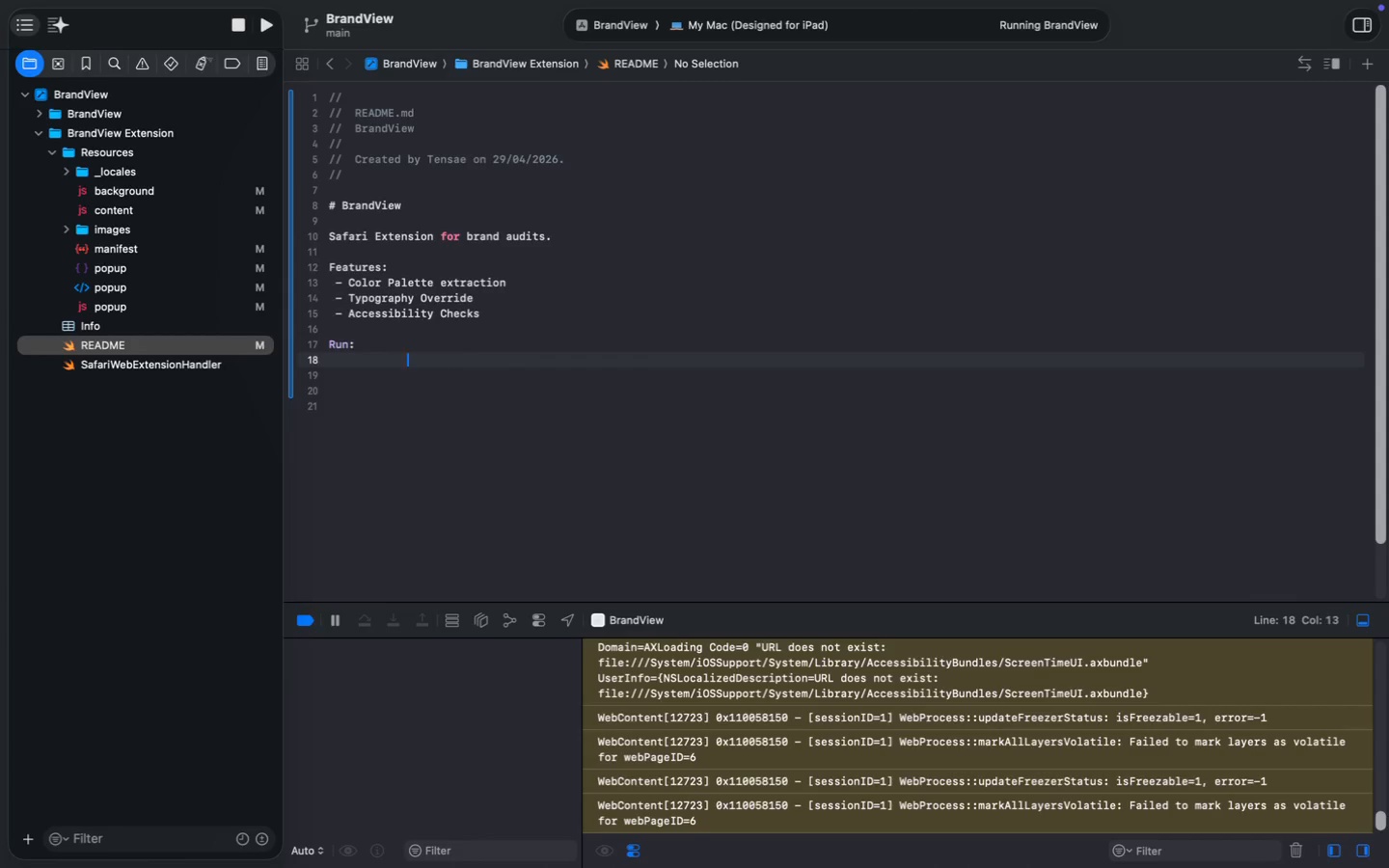 
key(Backspace)
 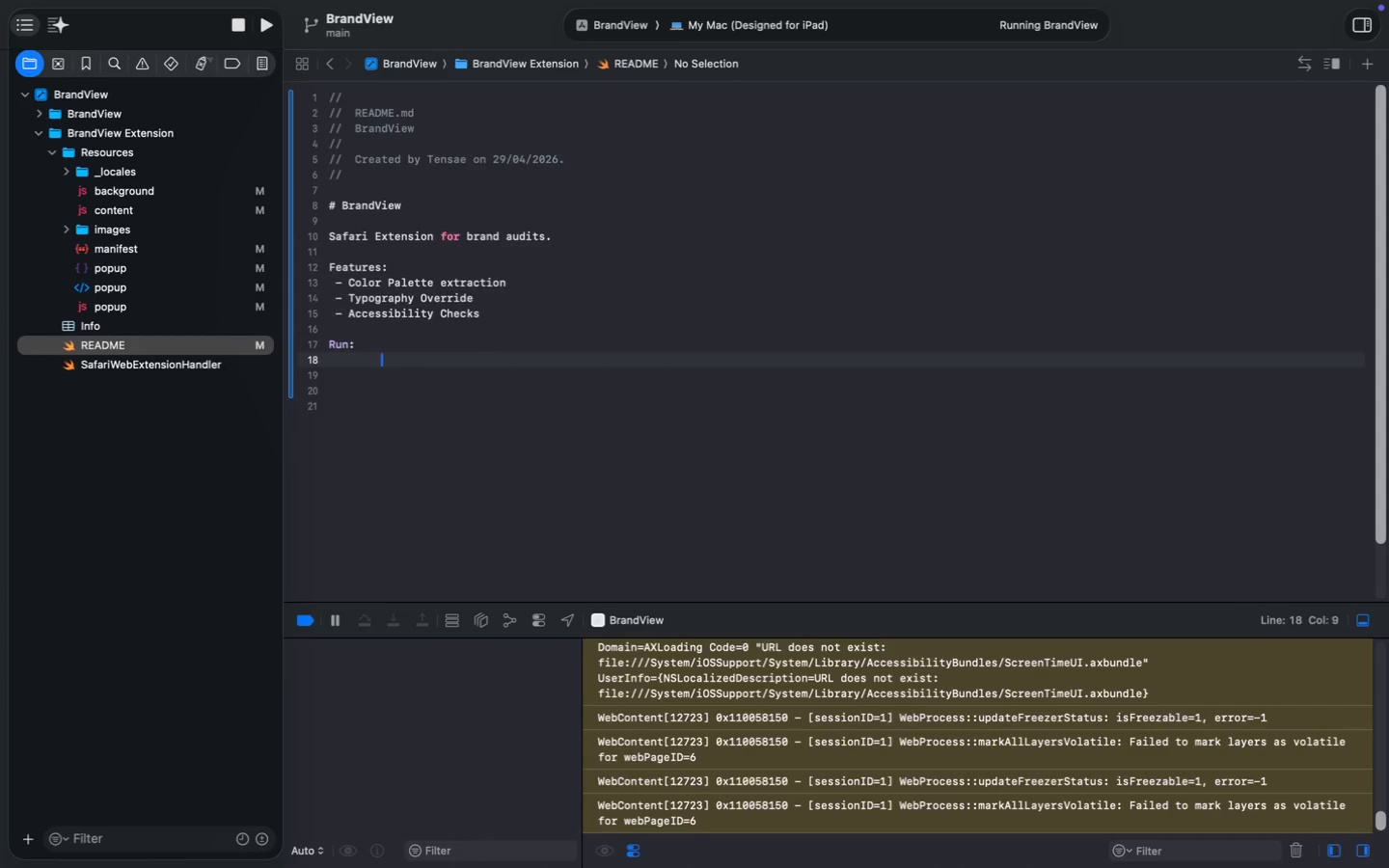 
key(Backspace)
 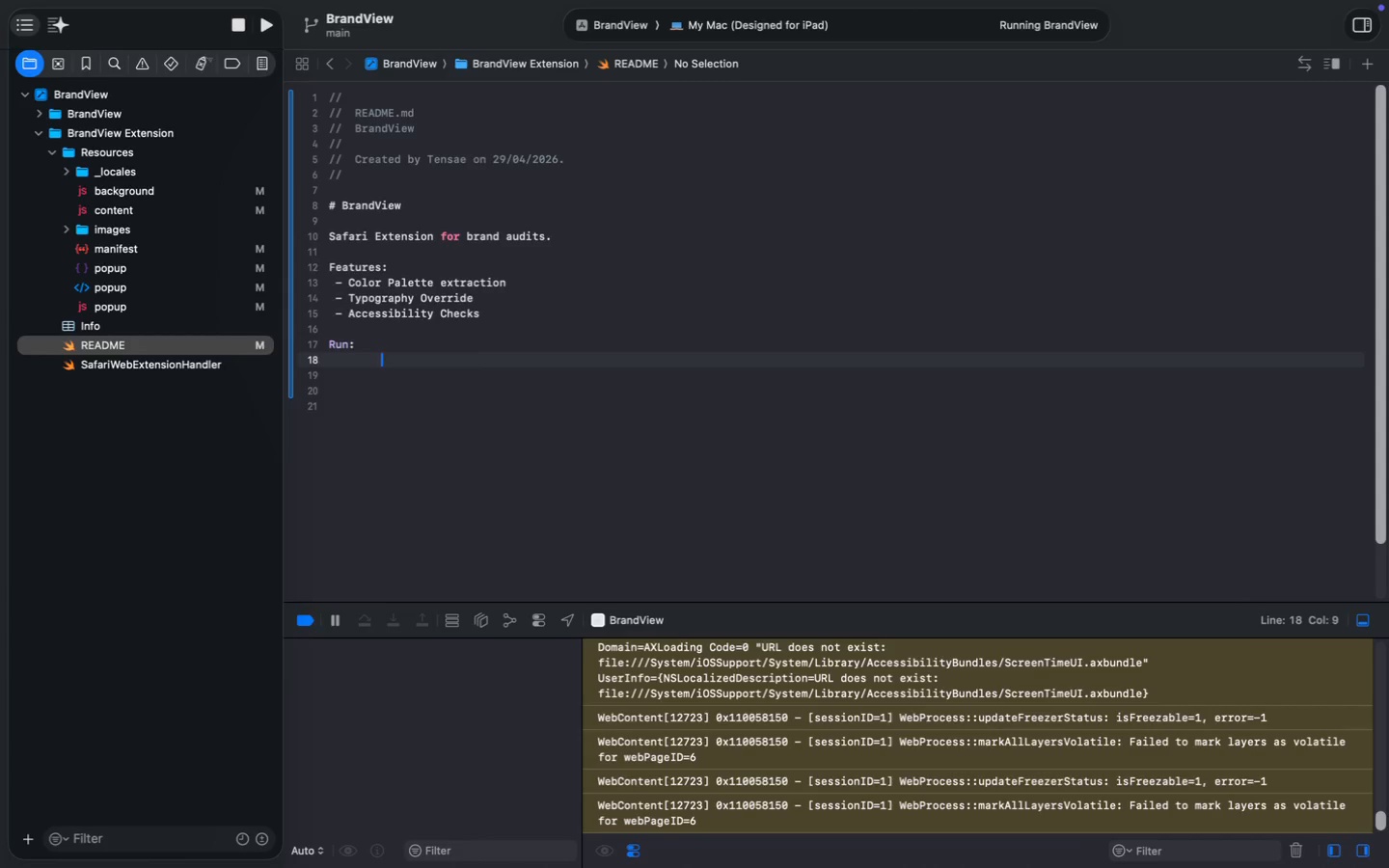 
key(Backspace)
 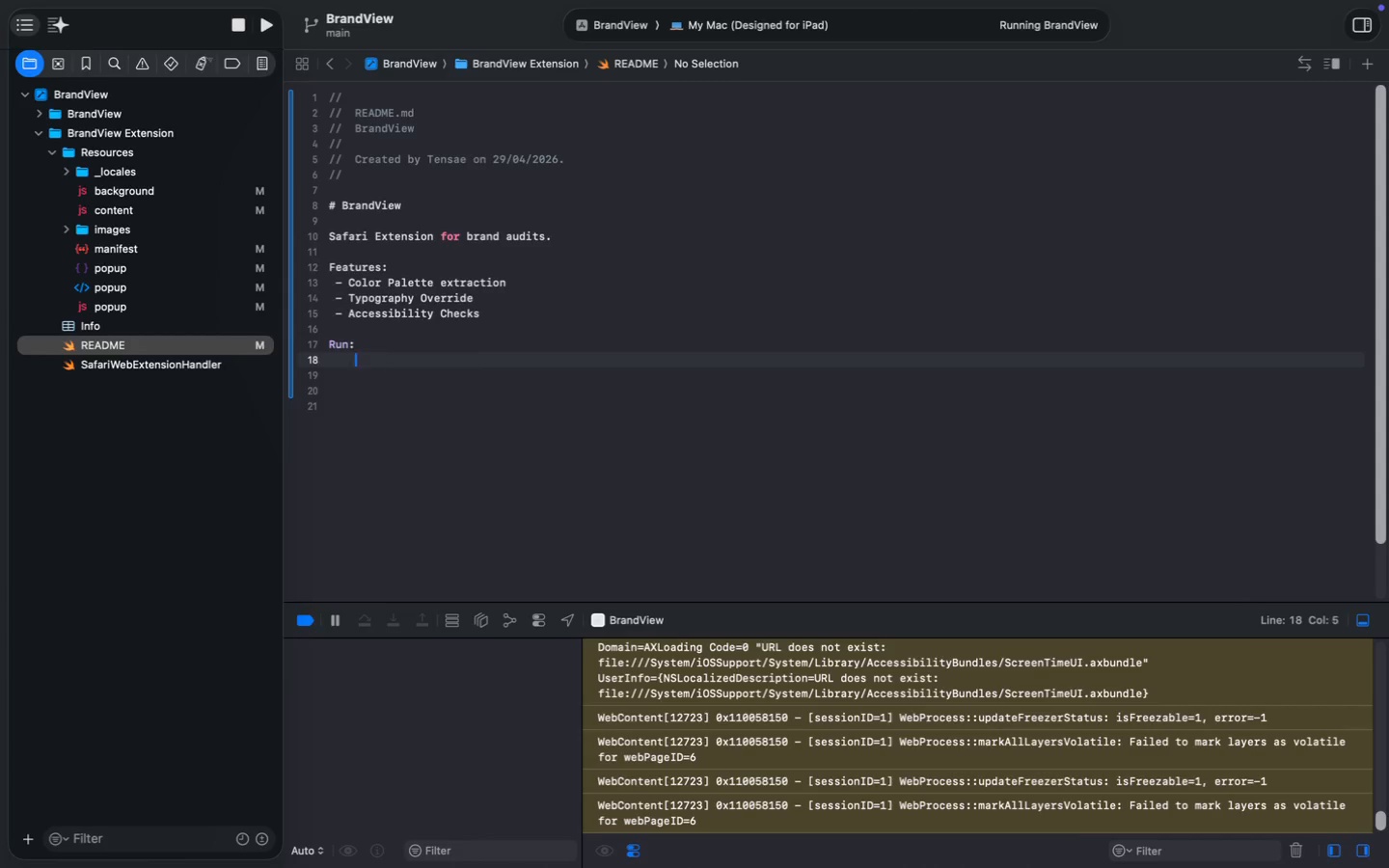 
key(Backspace)
 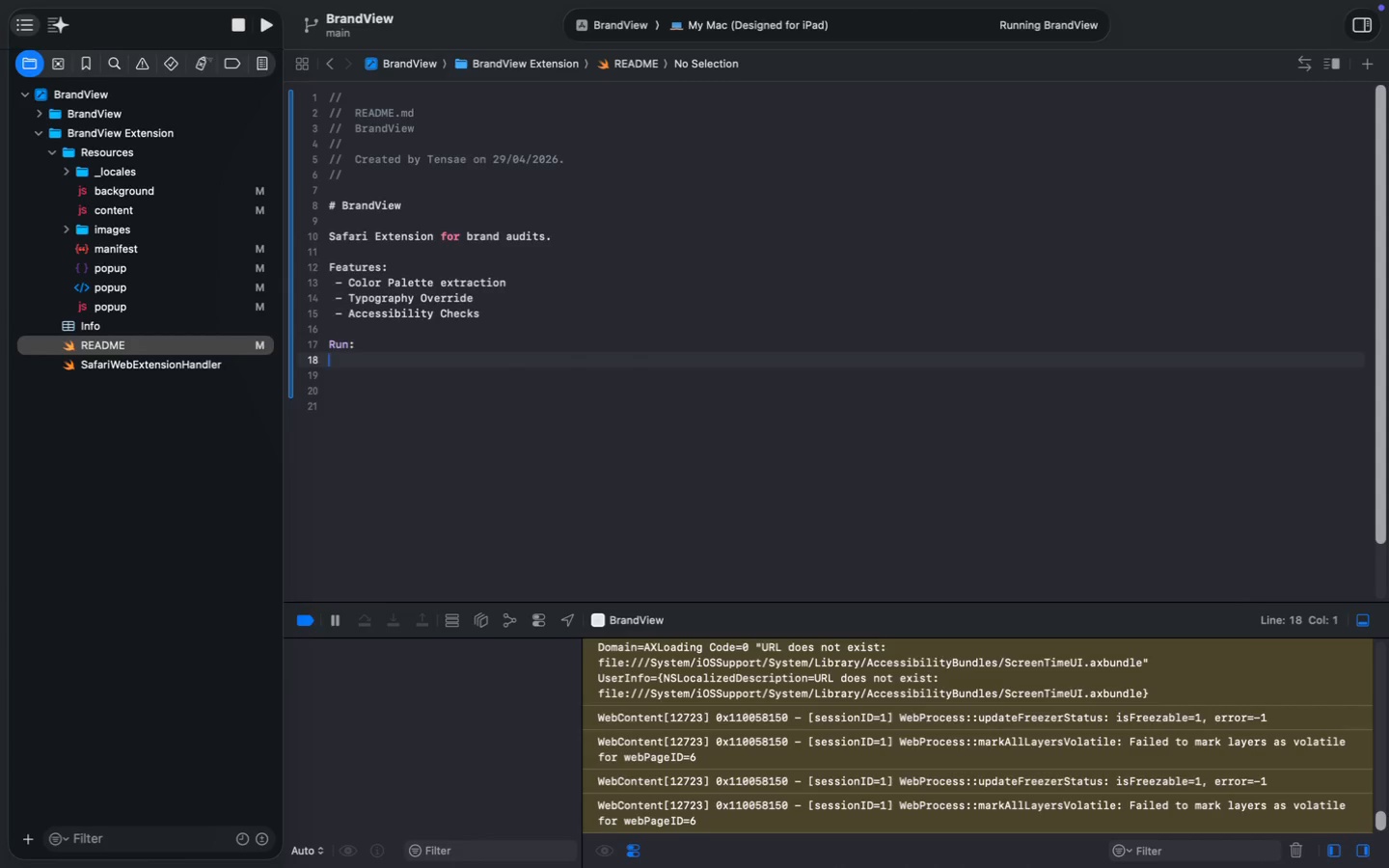 
key(1)
 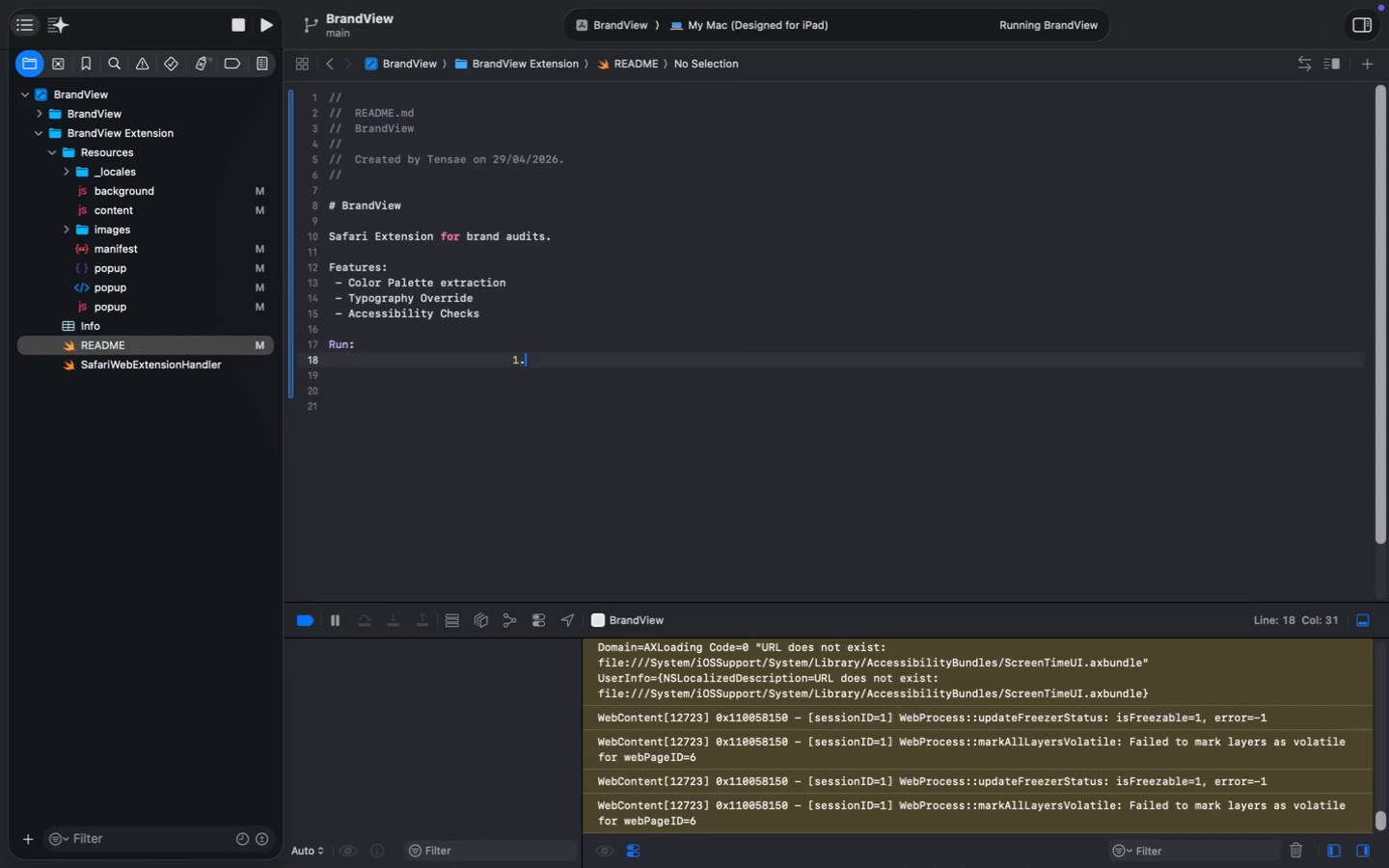 
key(Period)
 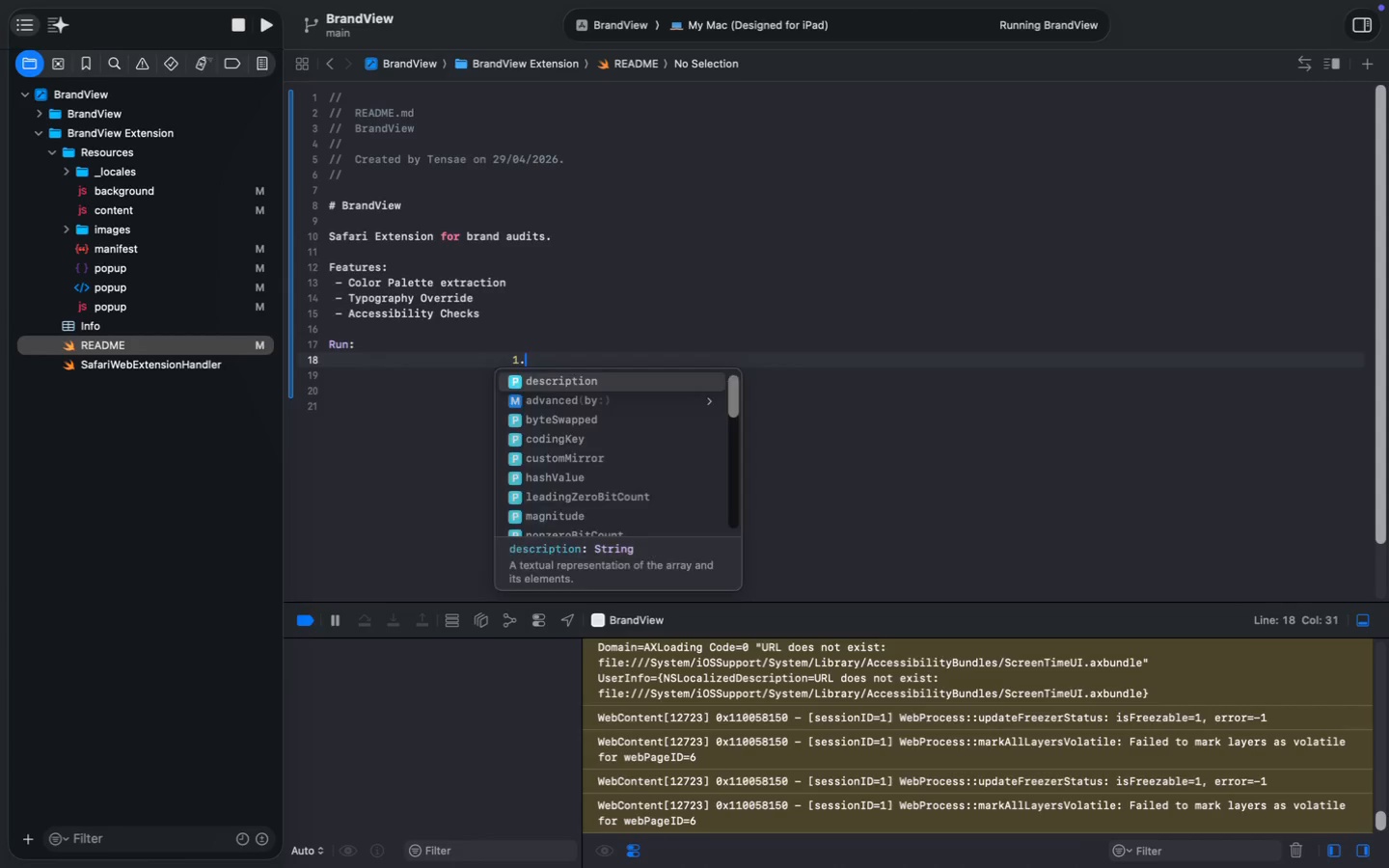 
key(Space)
 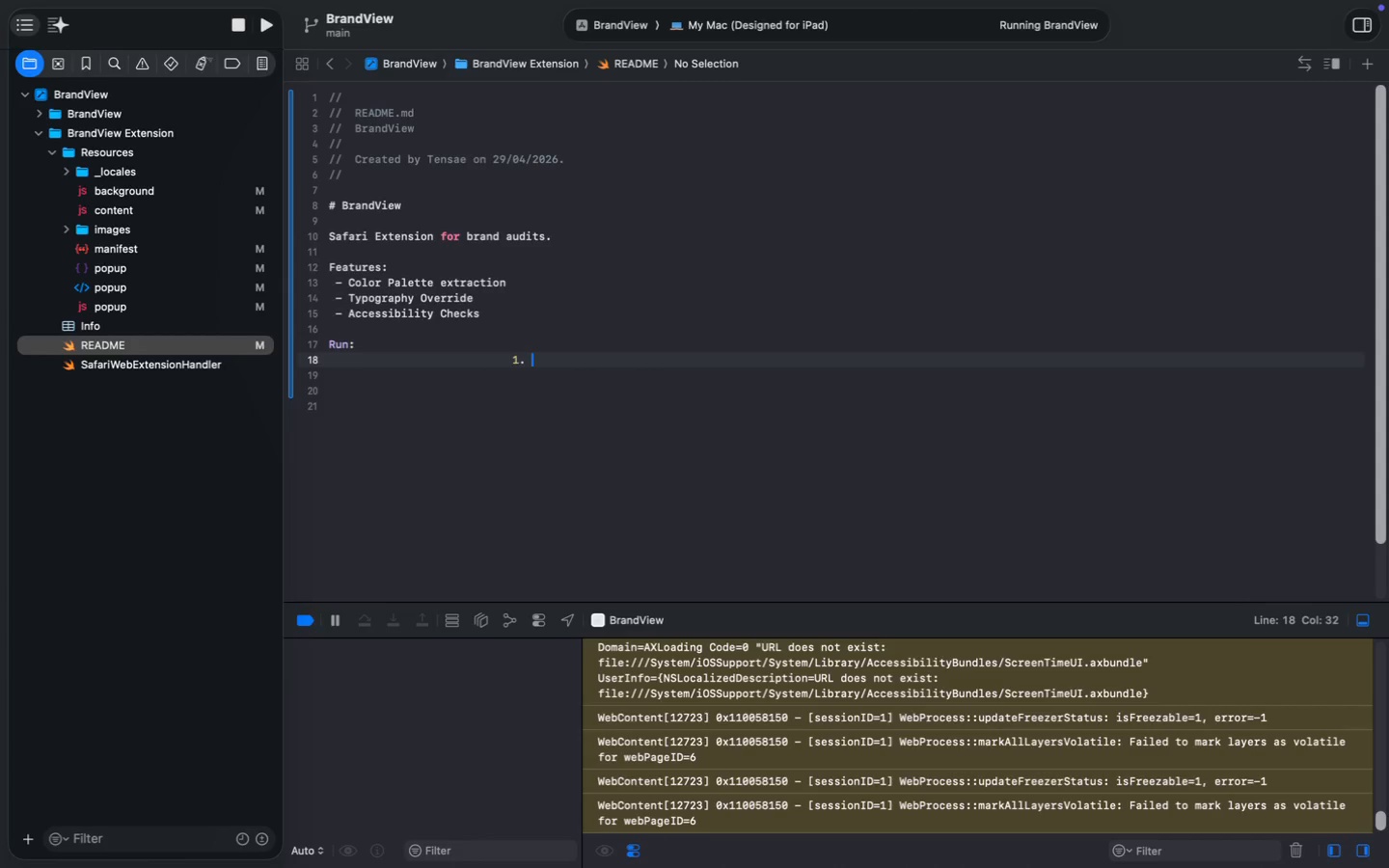 
key(Meta+MetaRight)
 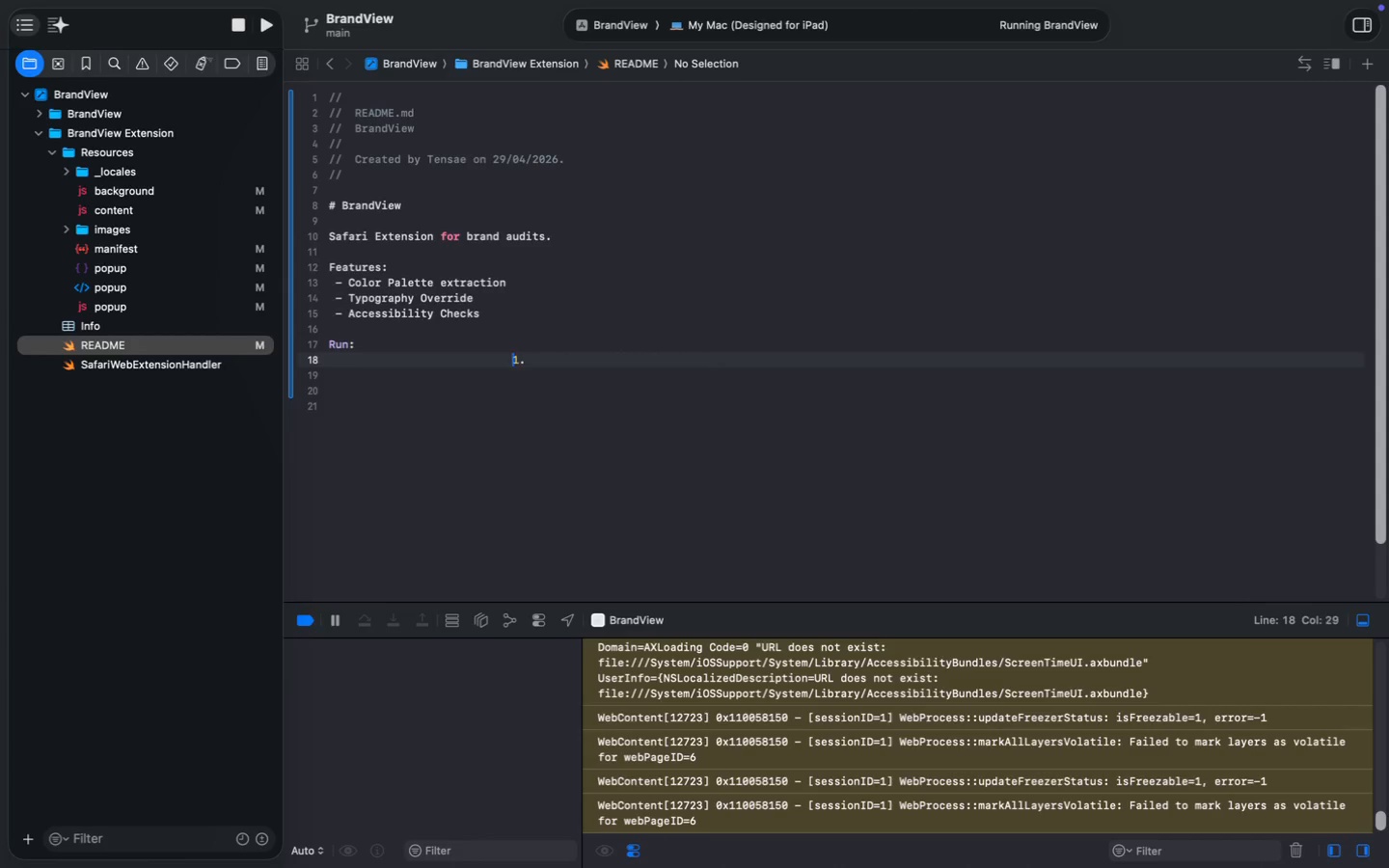 
key(Meta+ArrowLeft)
 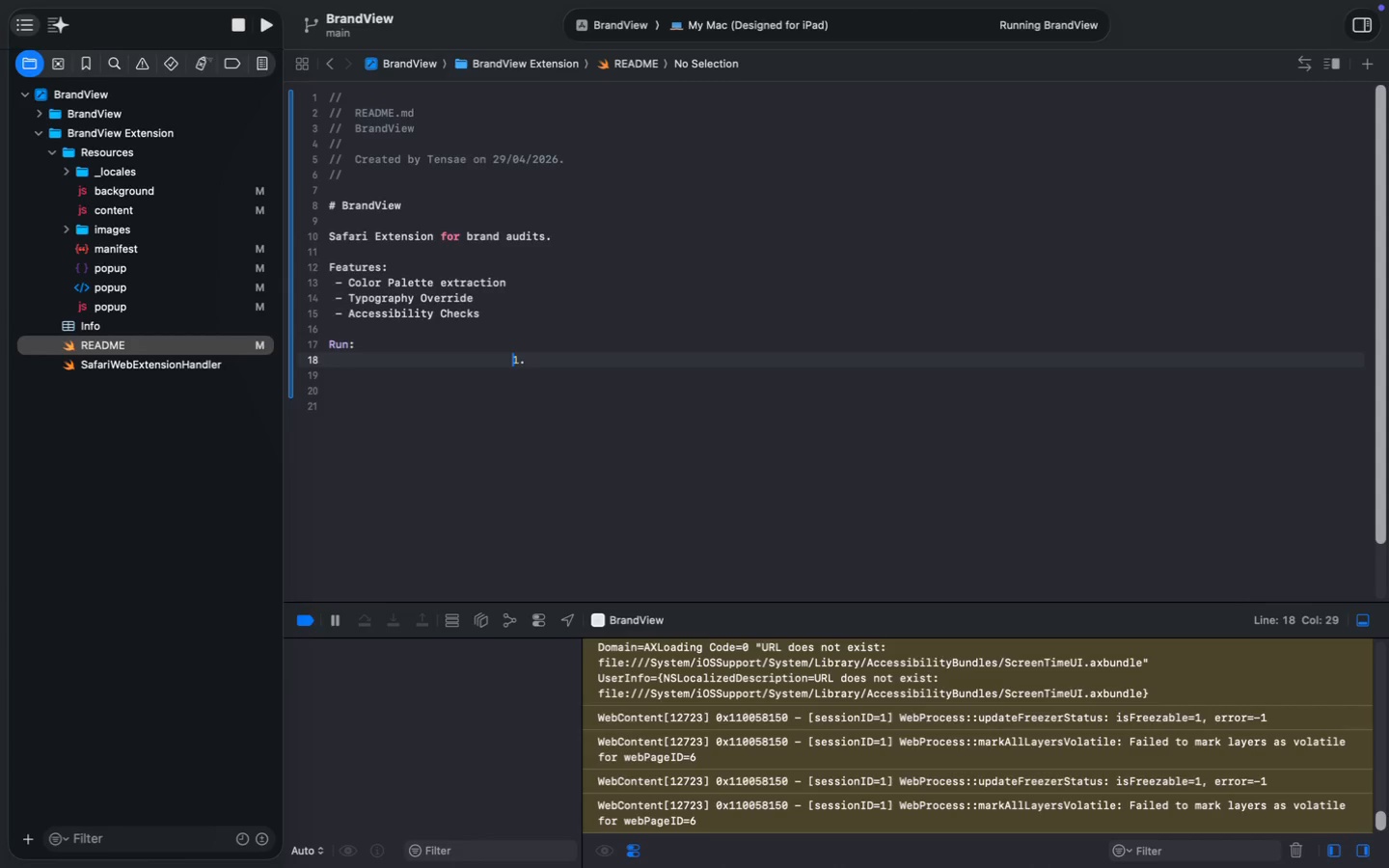 
key(Backspace)
 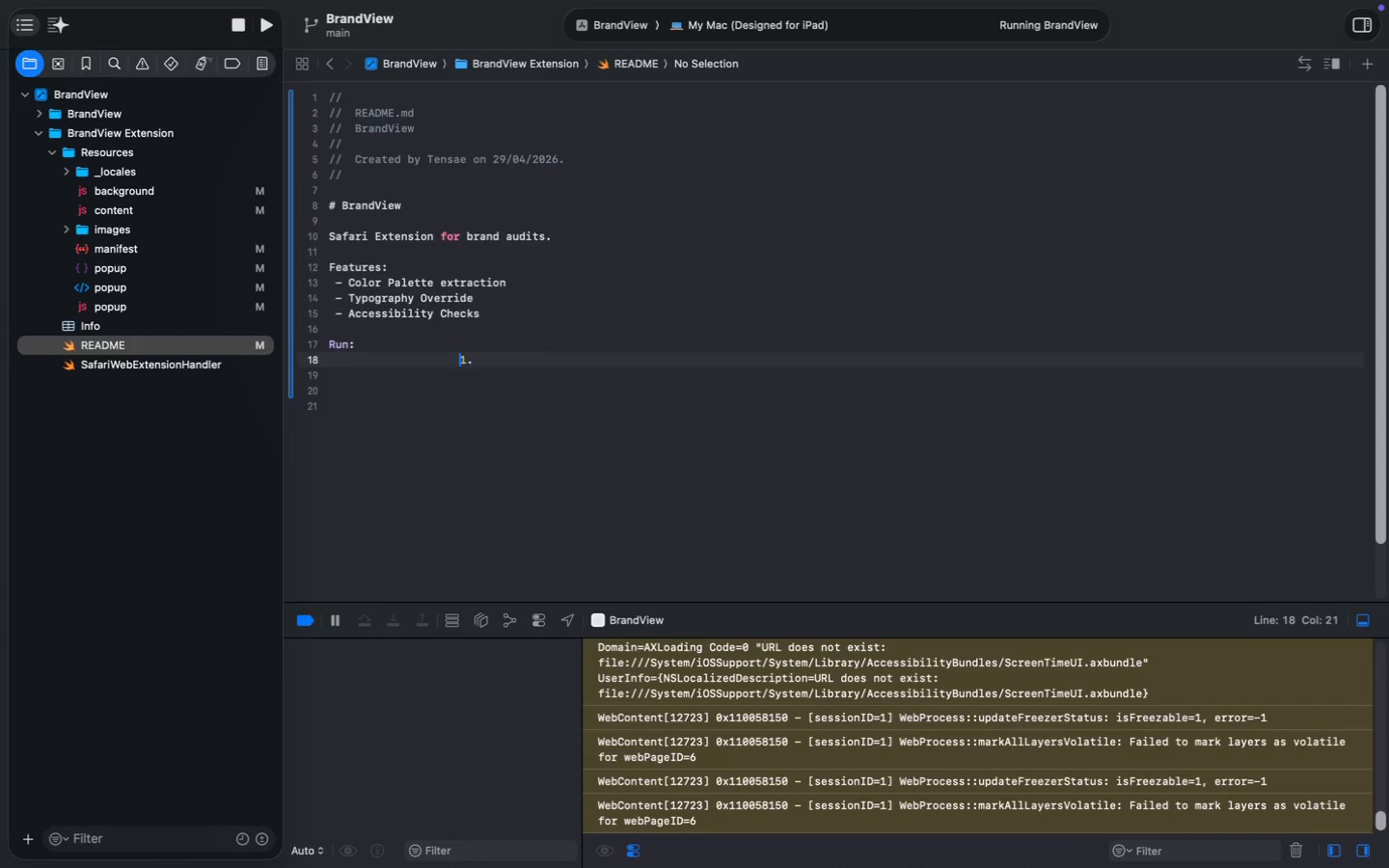 
key(Backspace)
 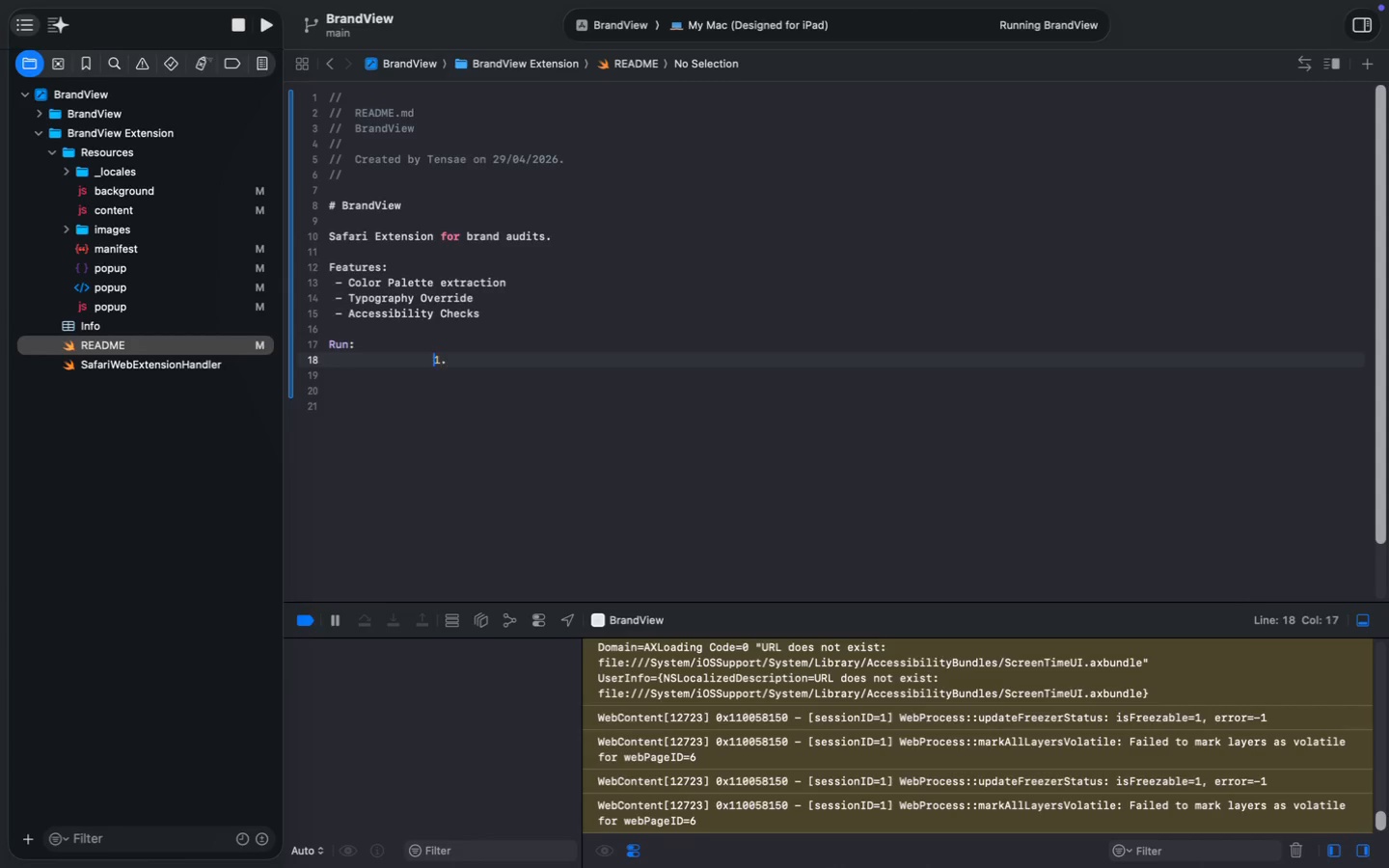 
key(Backspace)
 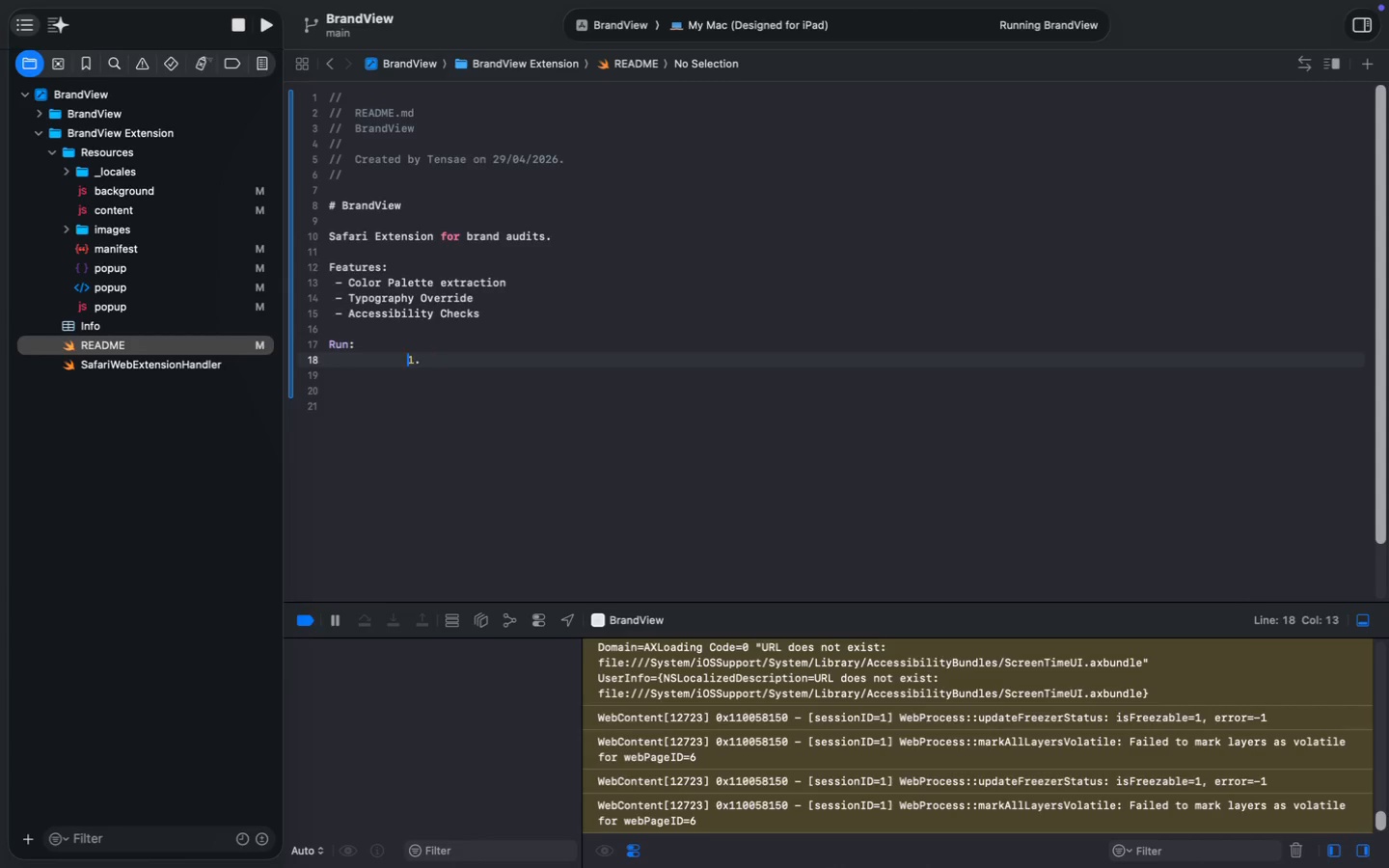 
key(Backspace)
 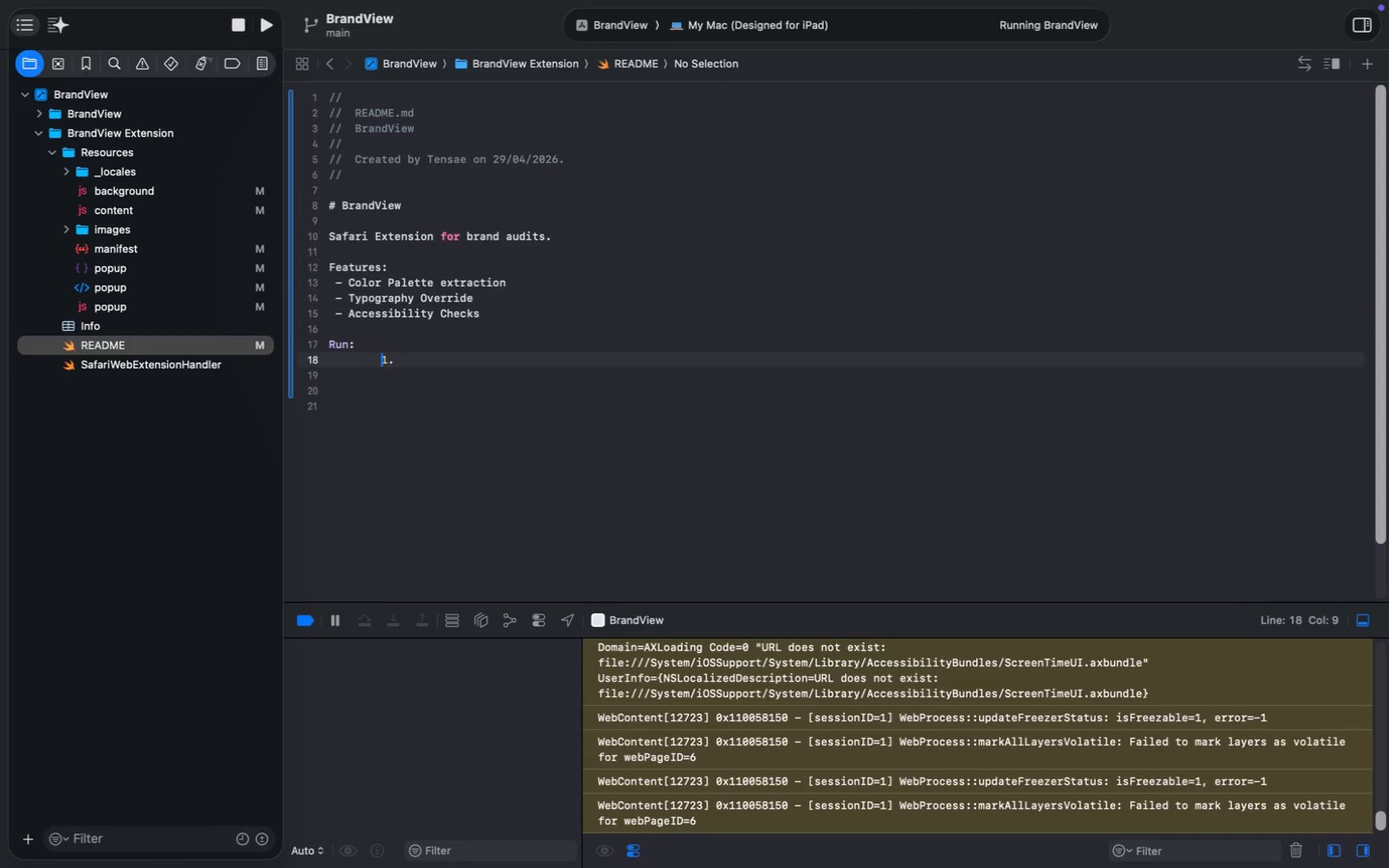 
key(Backspace)
 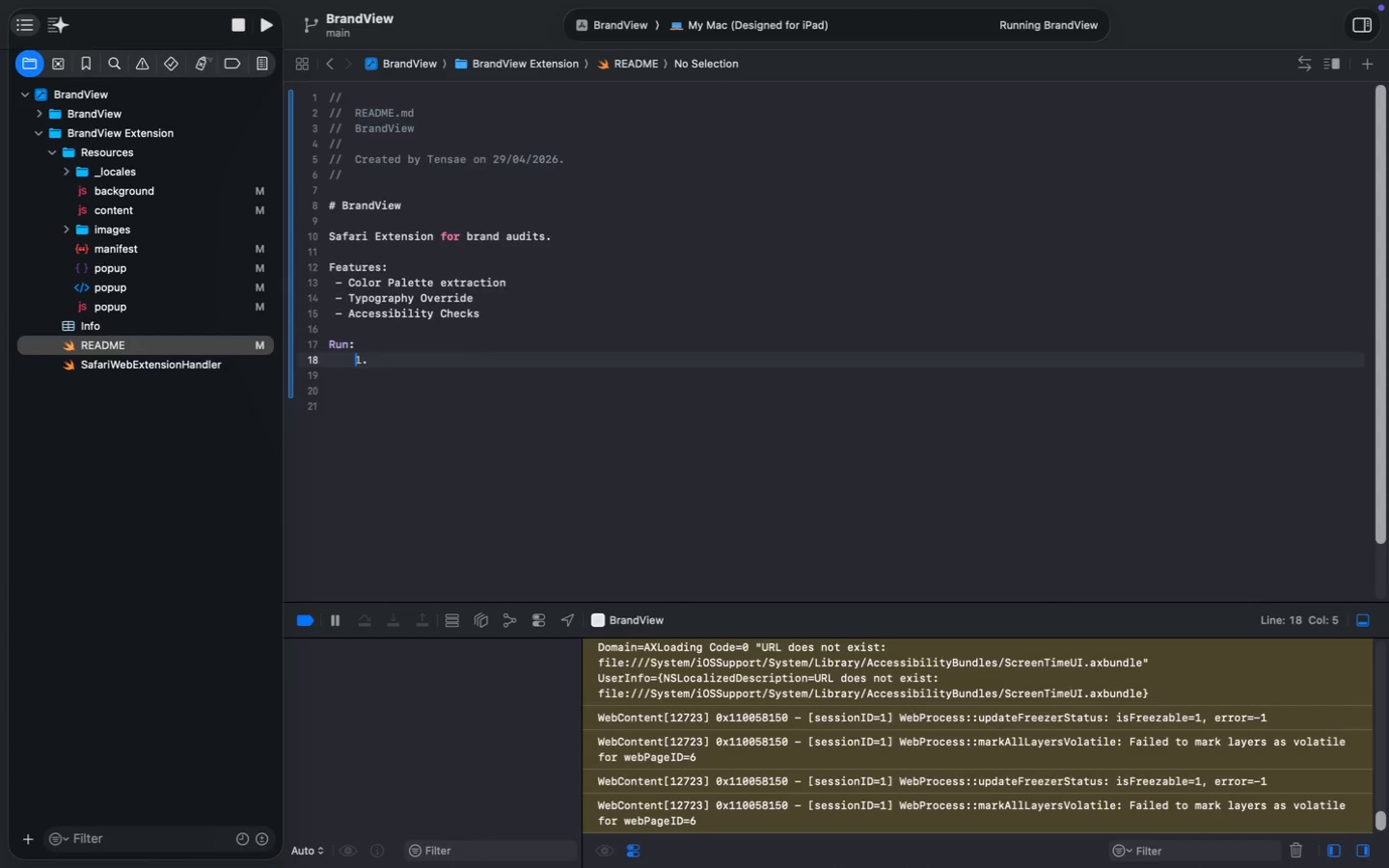 
key(Backspace)
 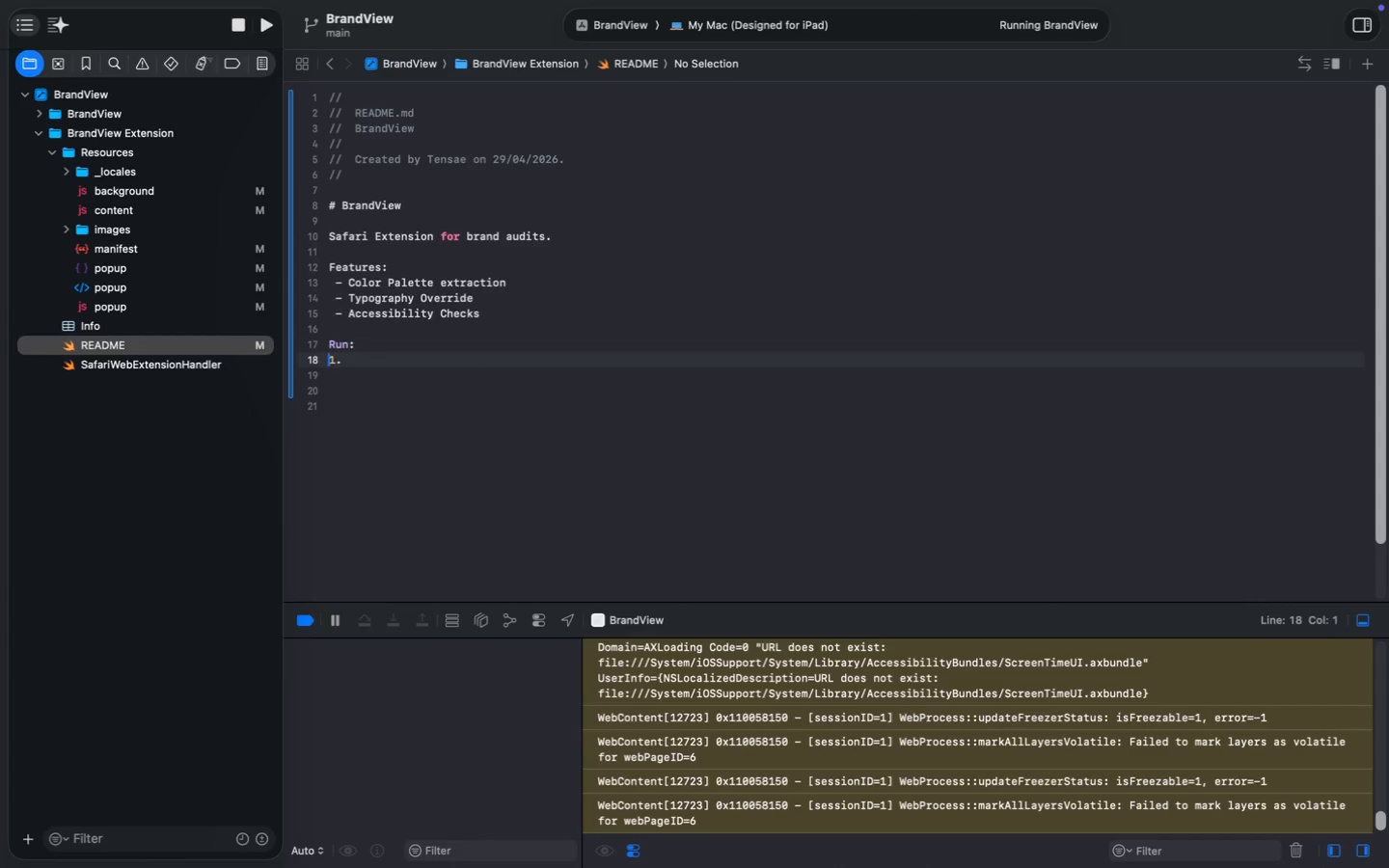 
key(Backspace)
 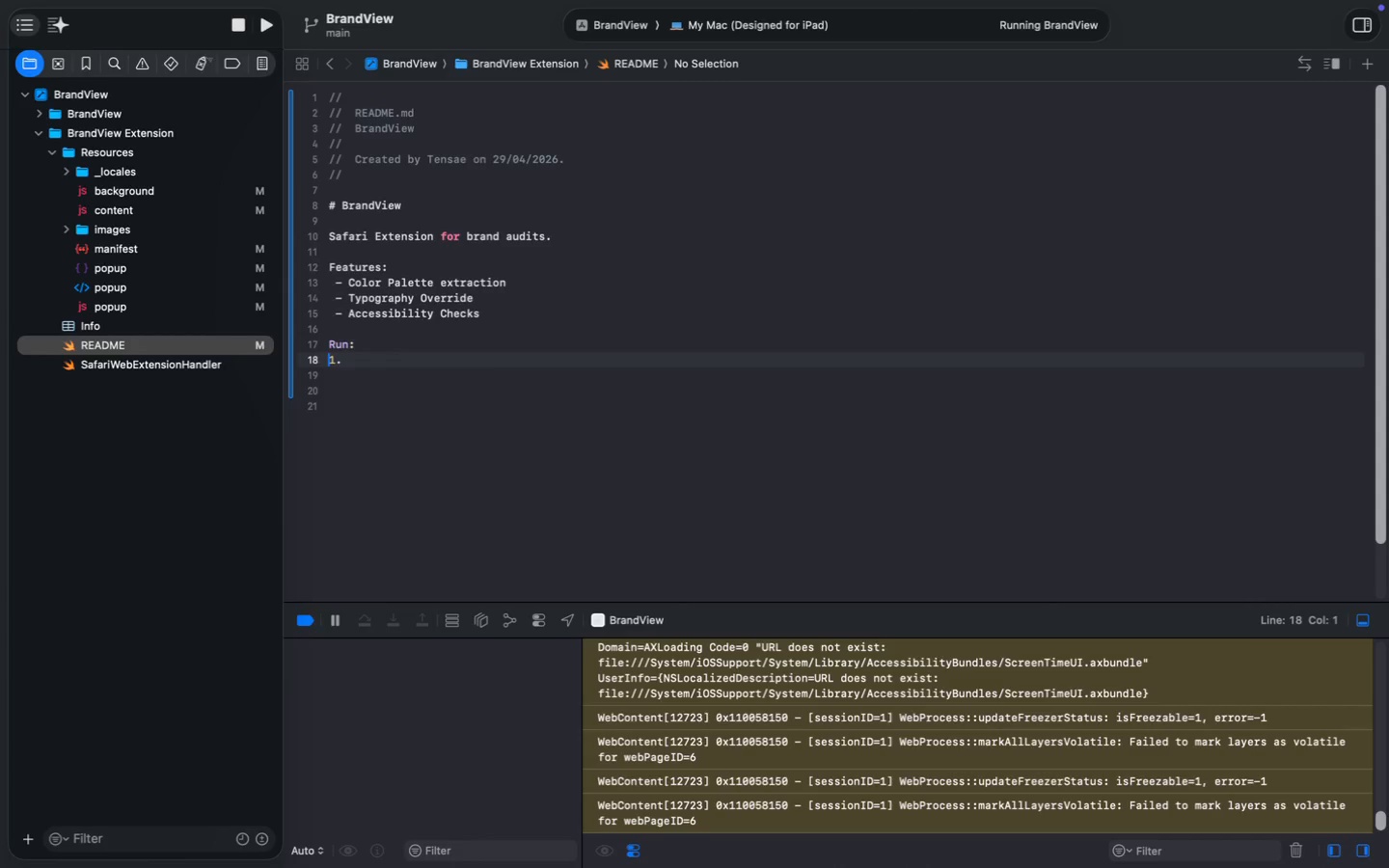 
key(Meta+ArrowRight)
 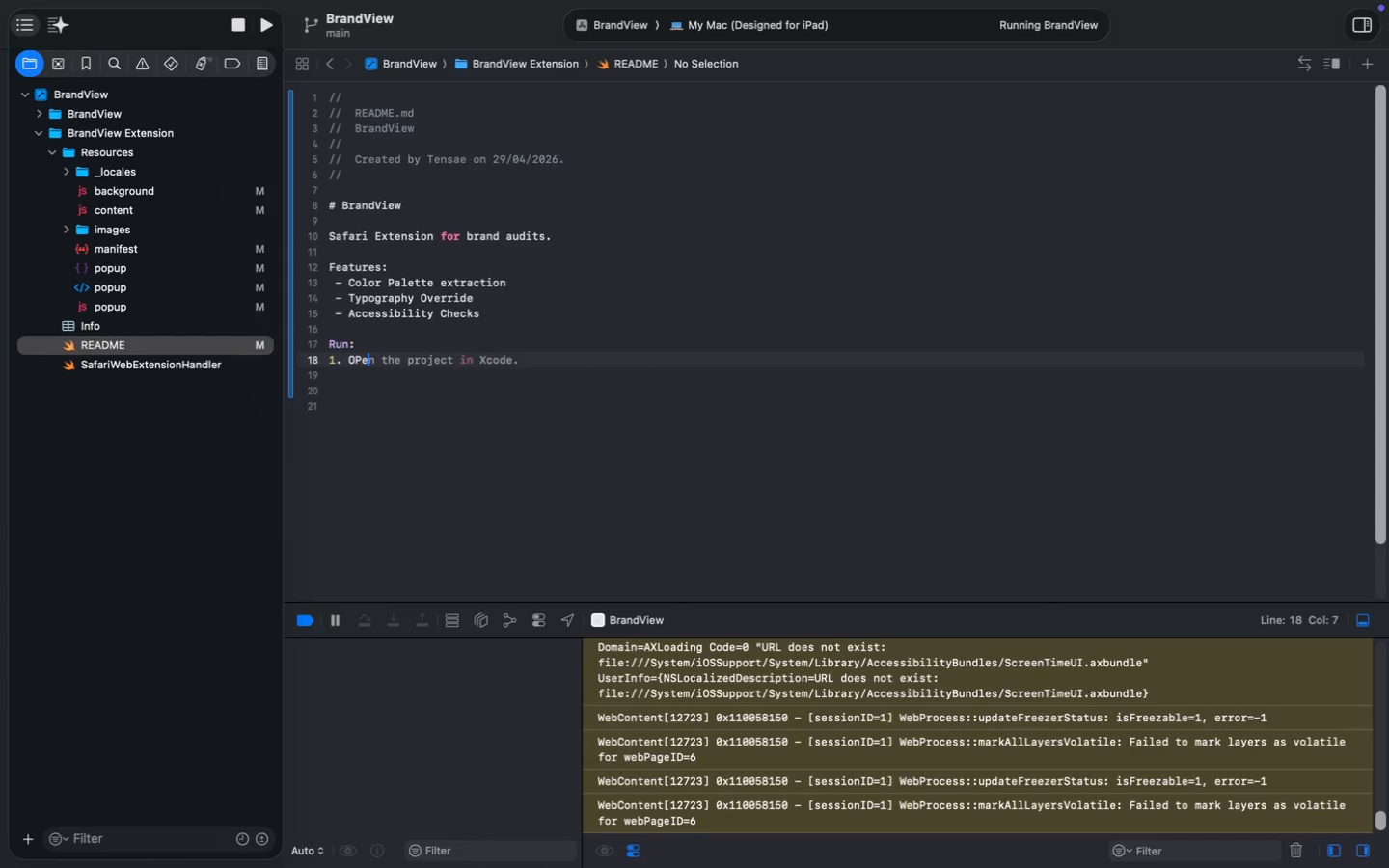 
type( OPen)
key(Backspace)
key(Tab)
 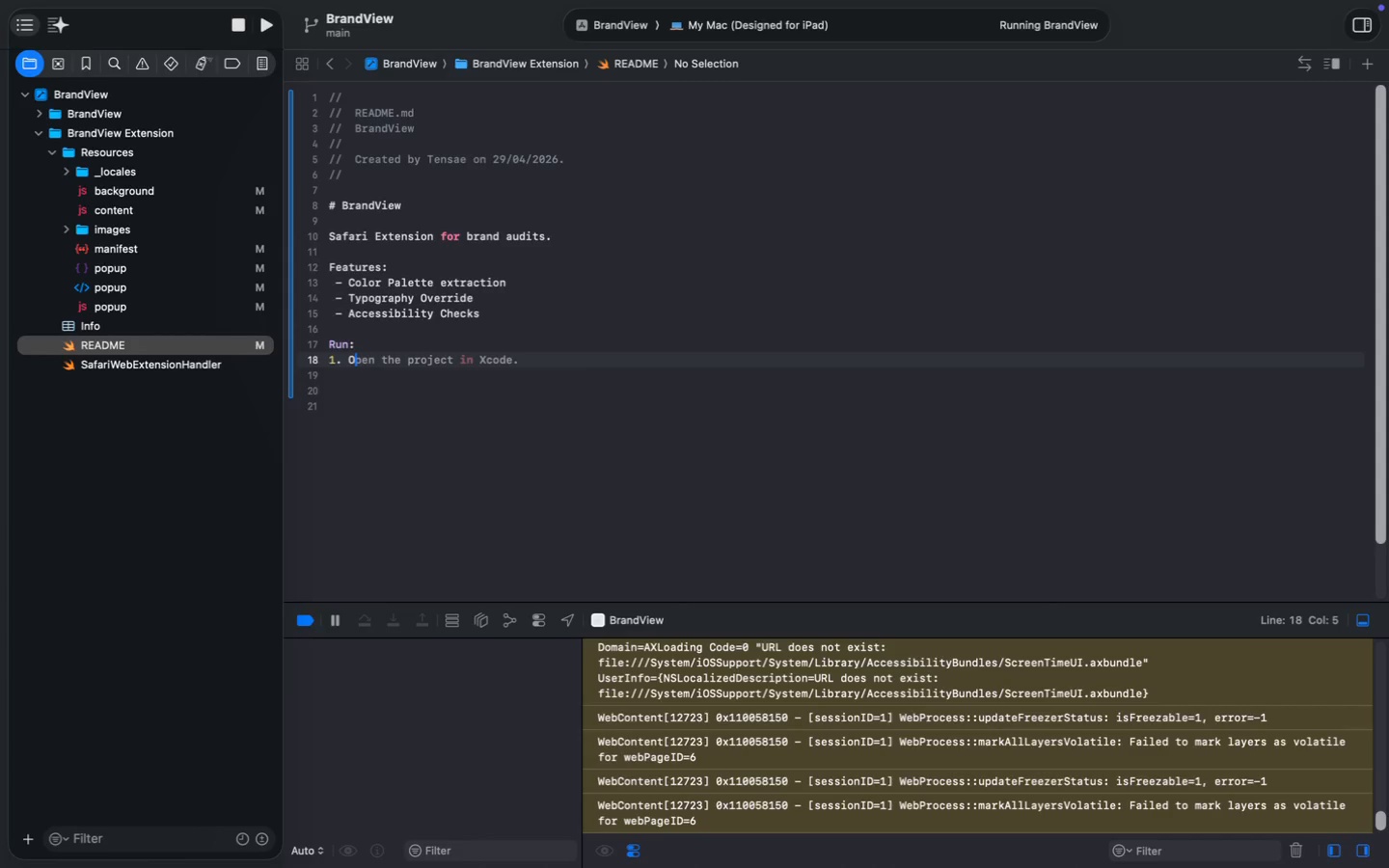 
key(Enter)
 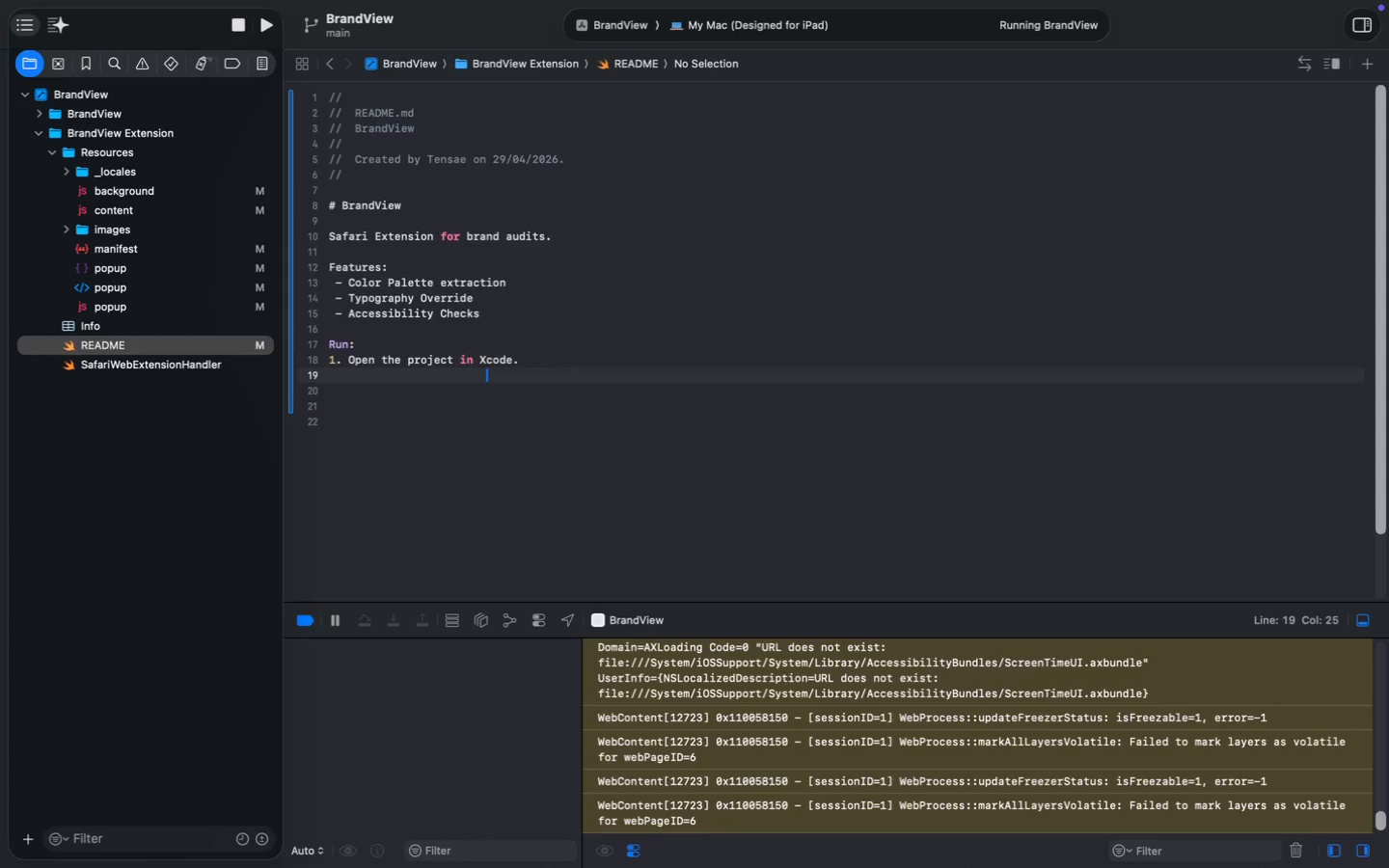 
key(Backspace)
 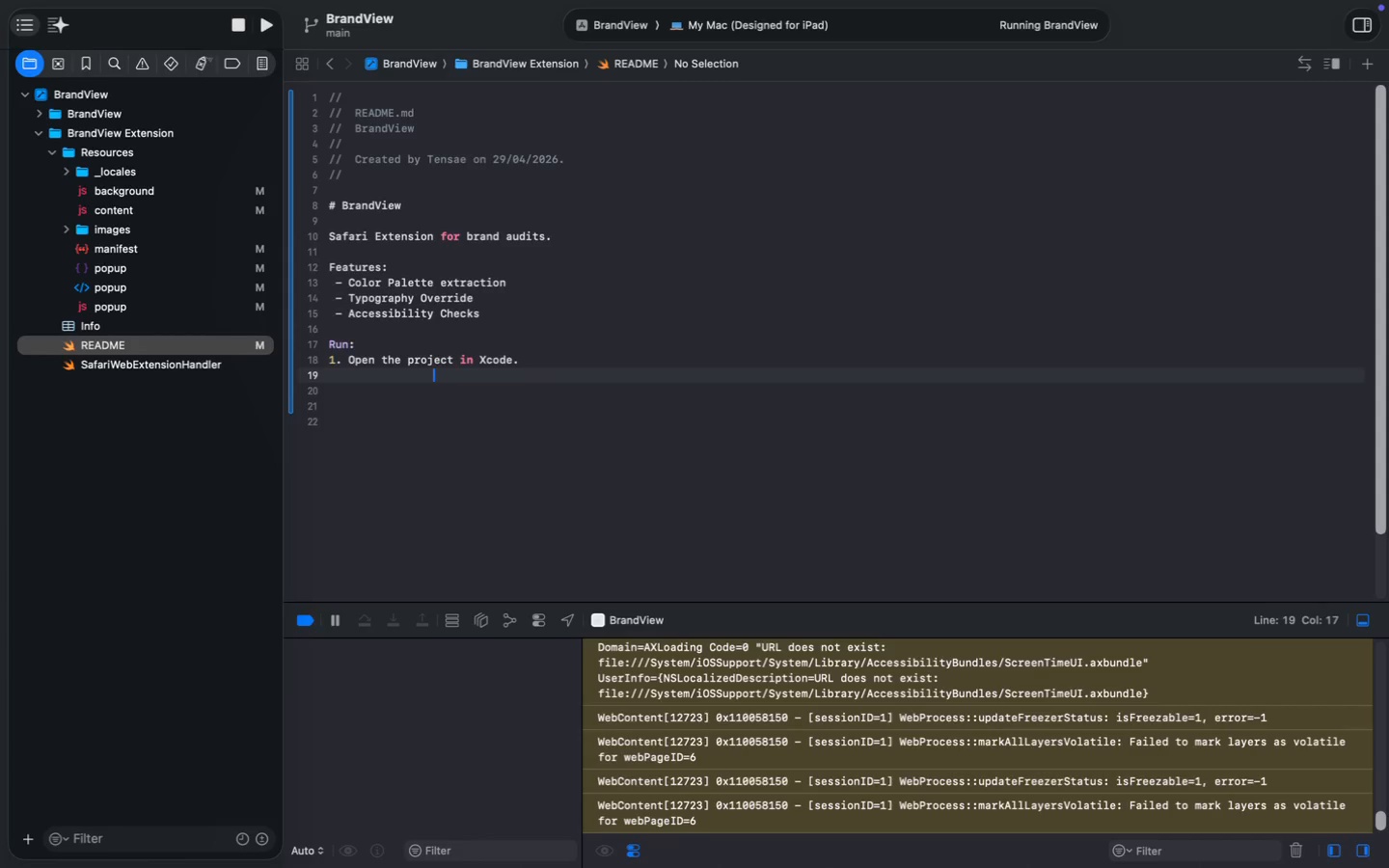 
key(Backspace)
 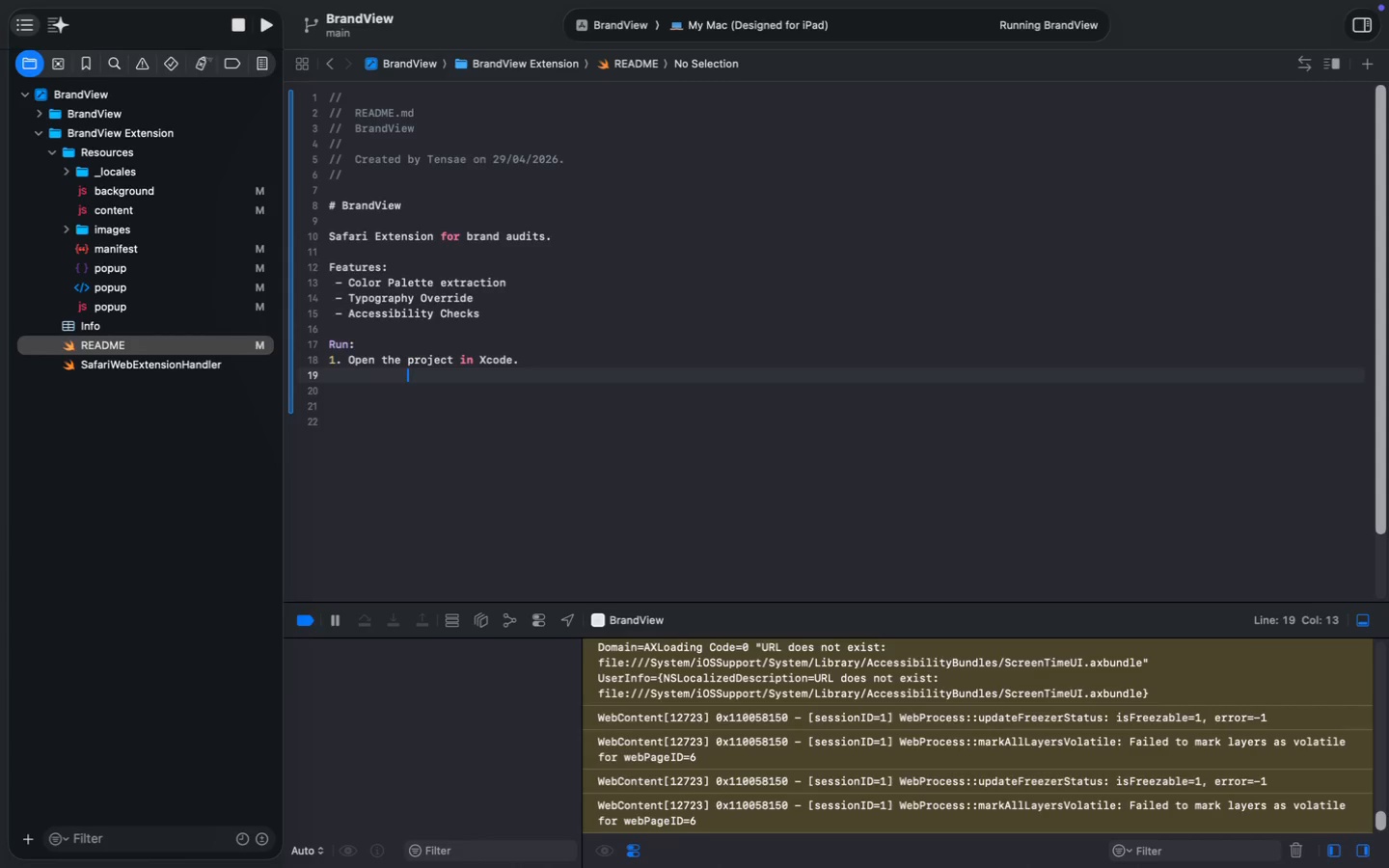 
key(Backspace)
 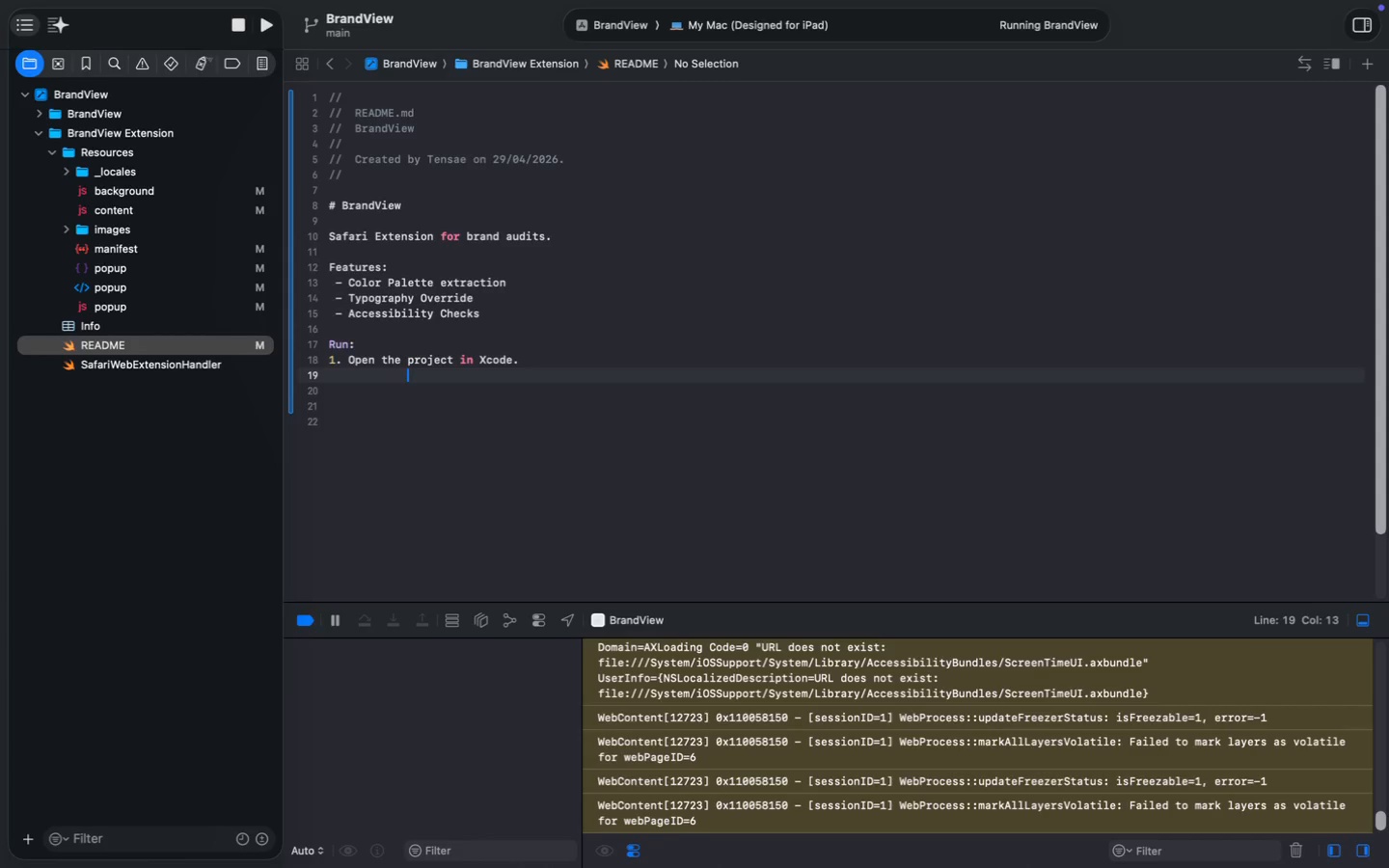 
key(Backspace)
 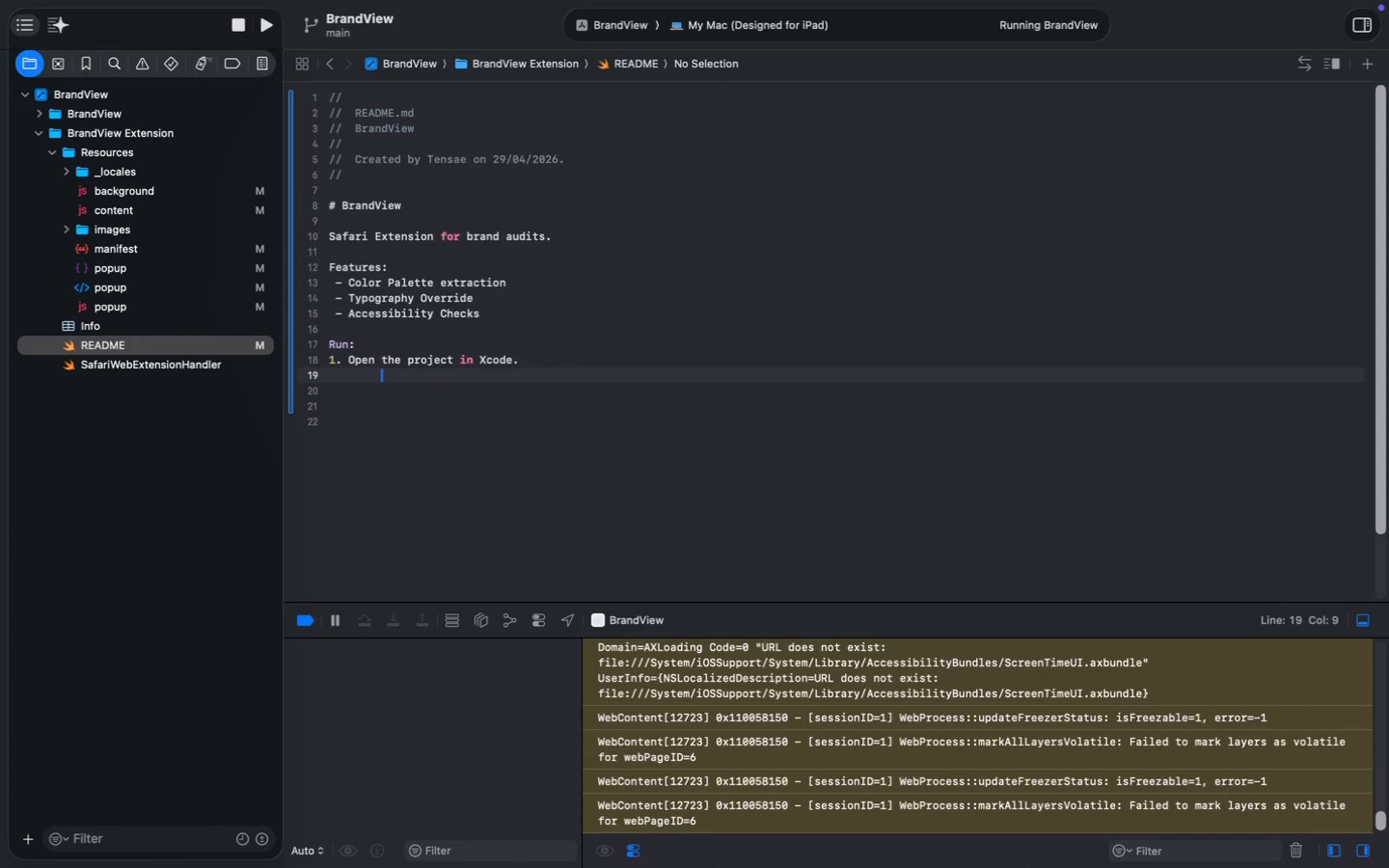 
key(Backspace)
 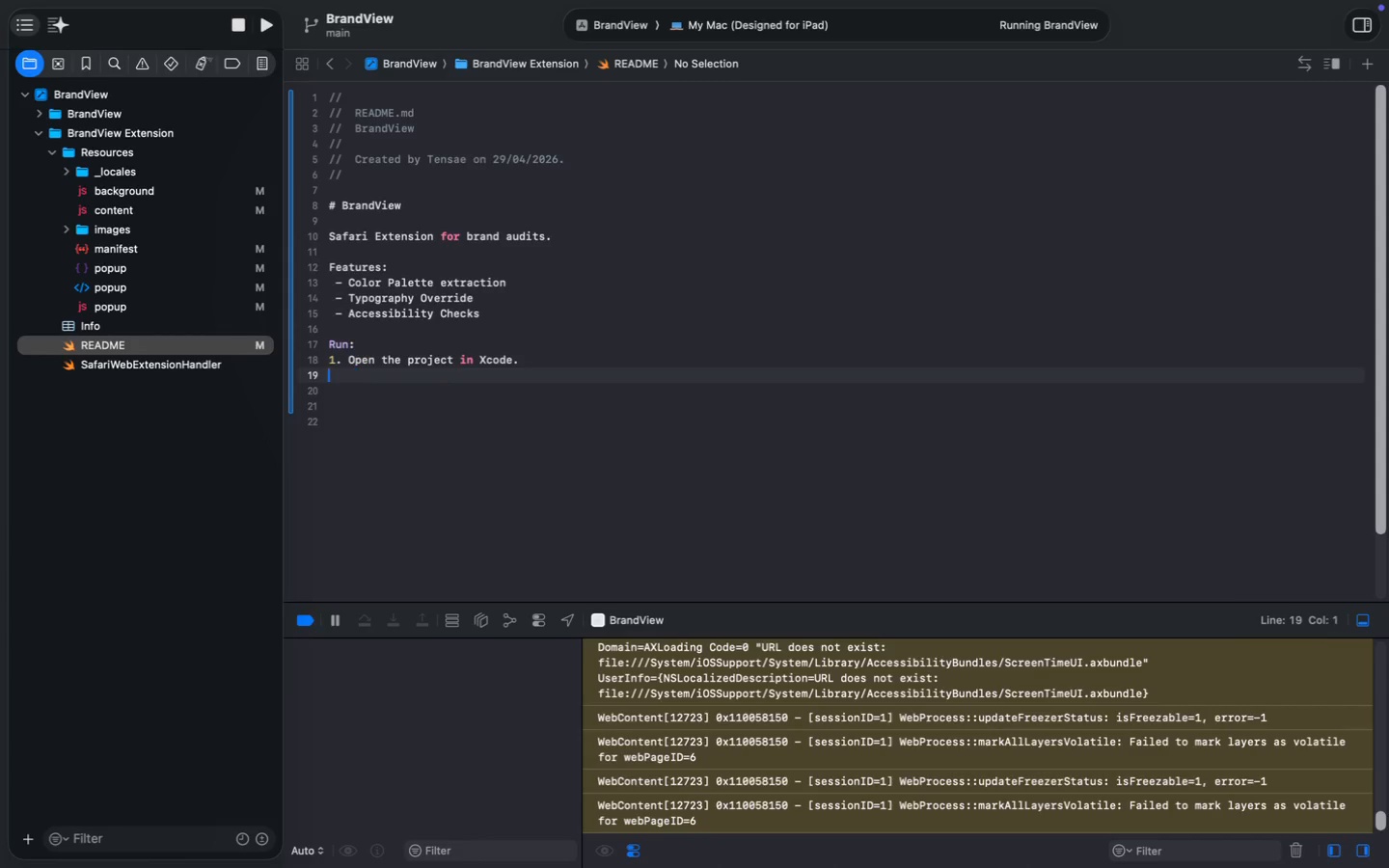 
key(Backspace)
 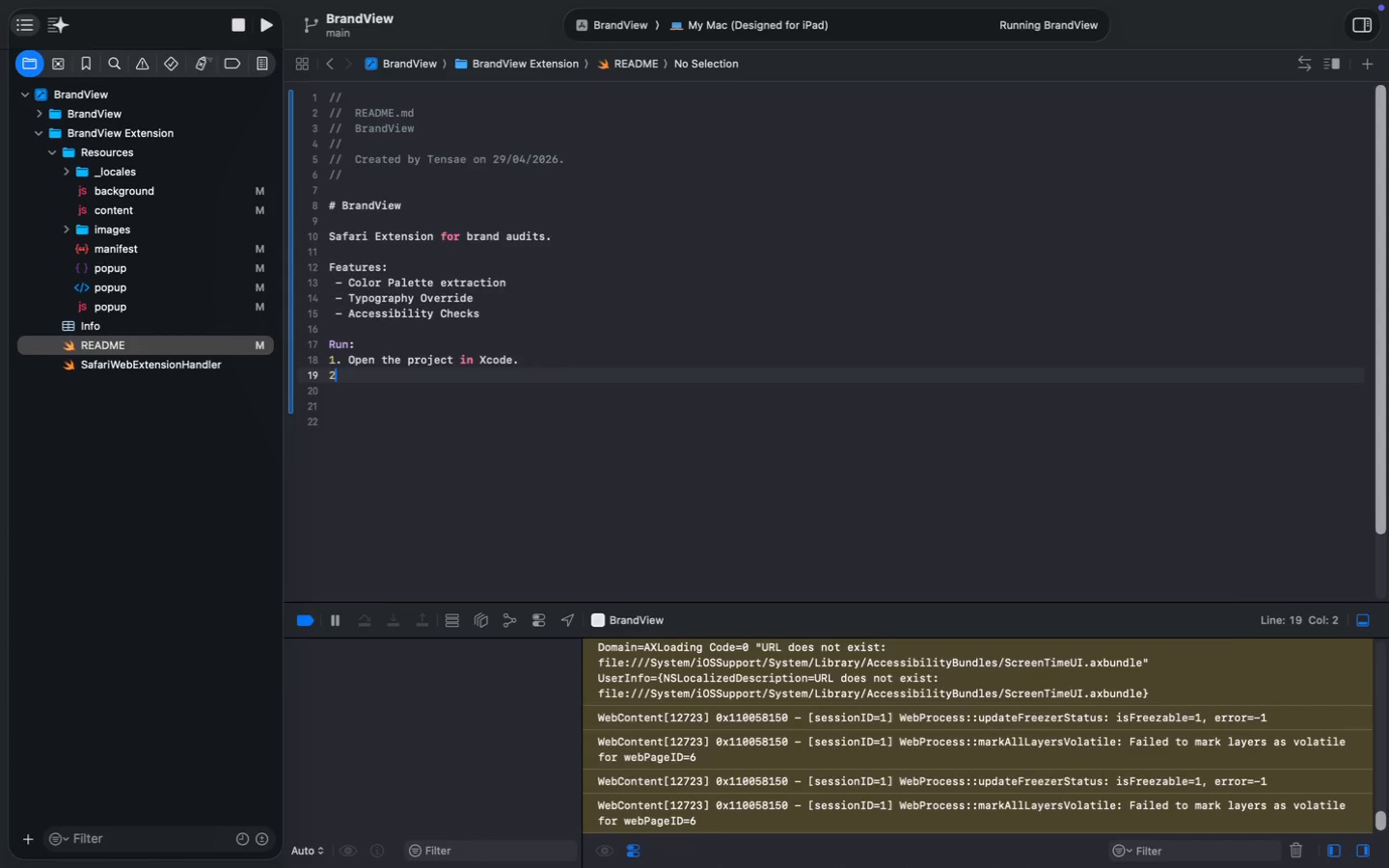 
key(2)
 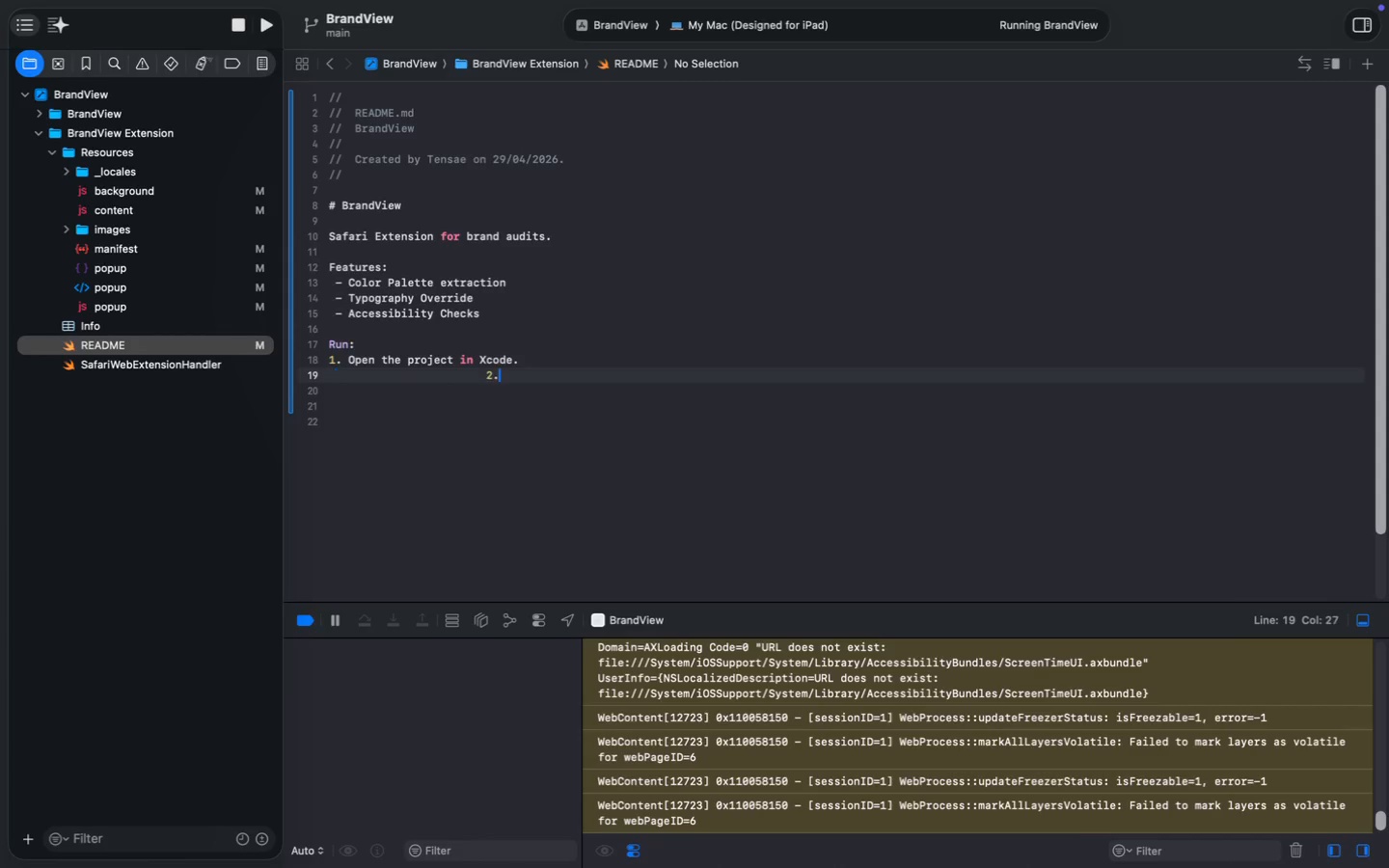 
key(Period)
 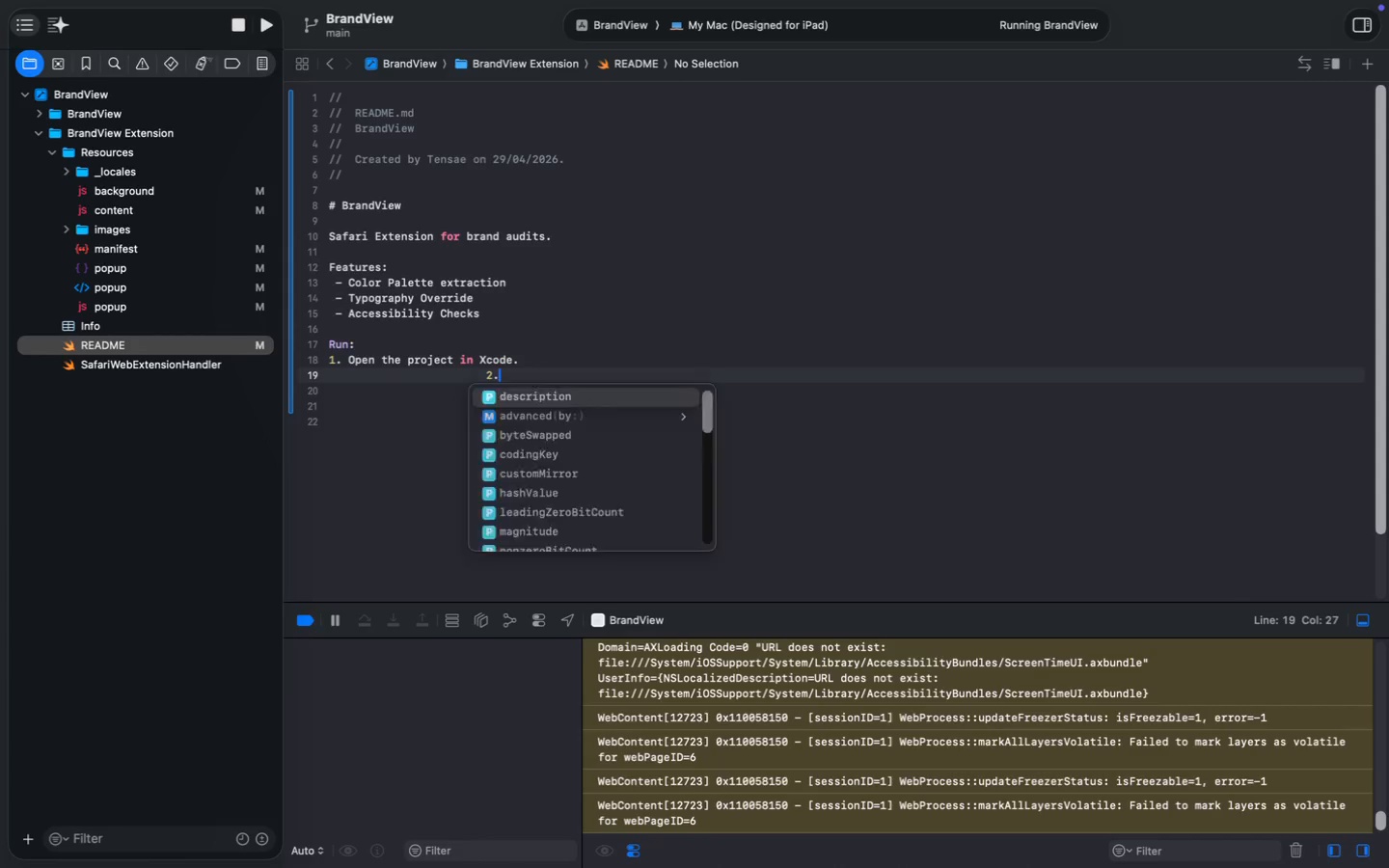 
key(Space)
 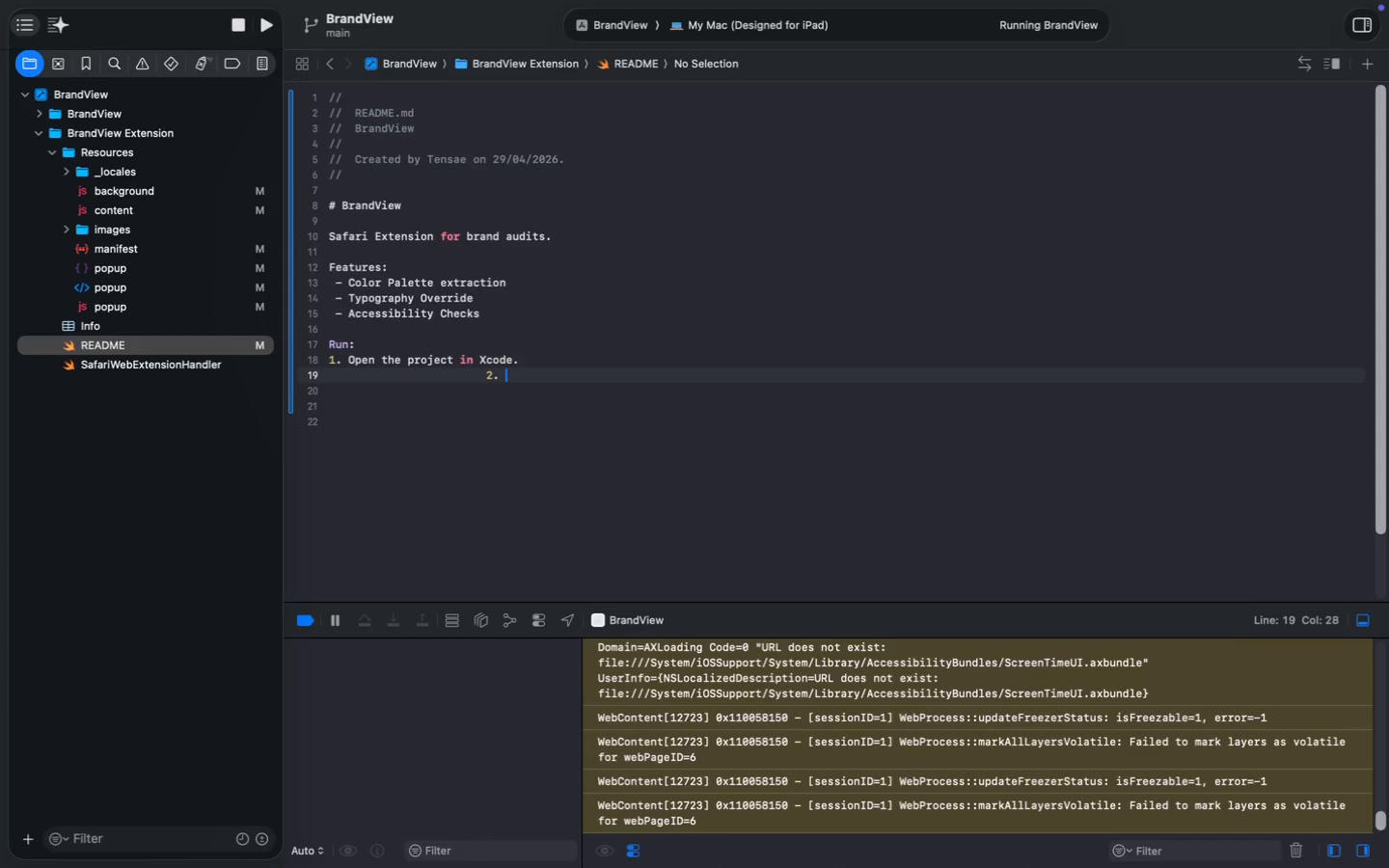 
key(Meta+ArrowLeft)
 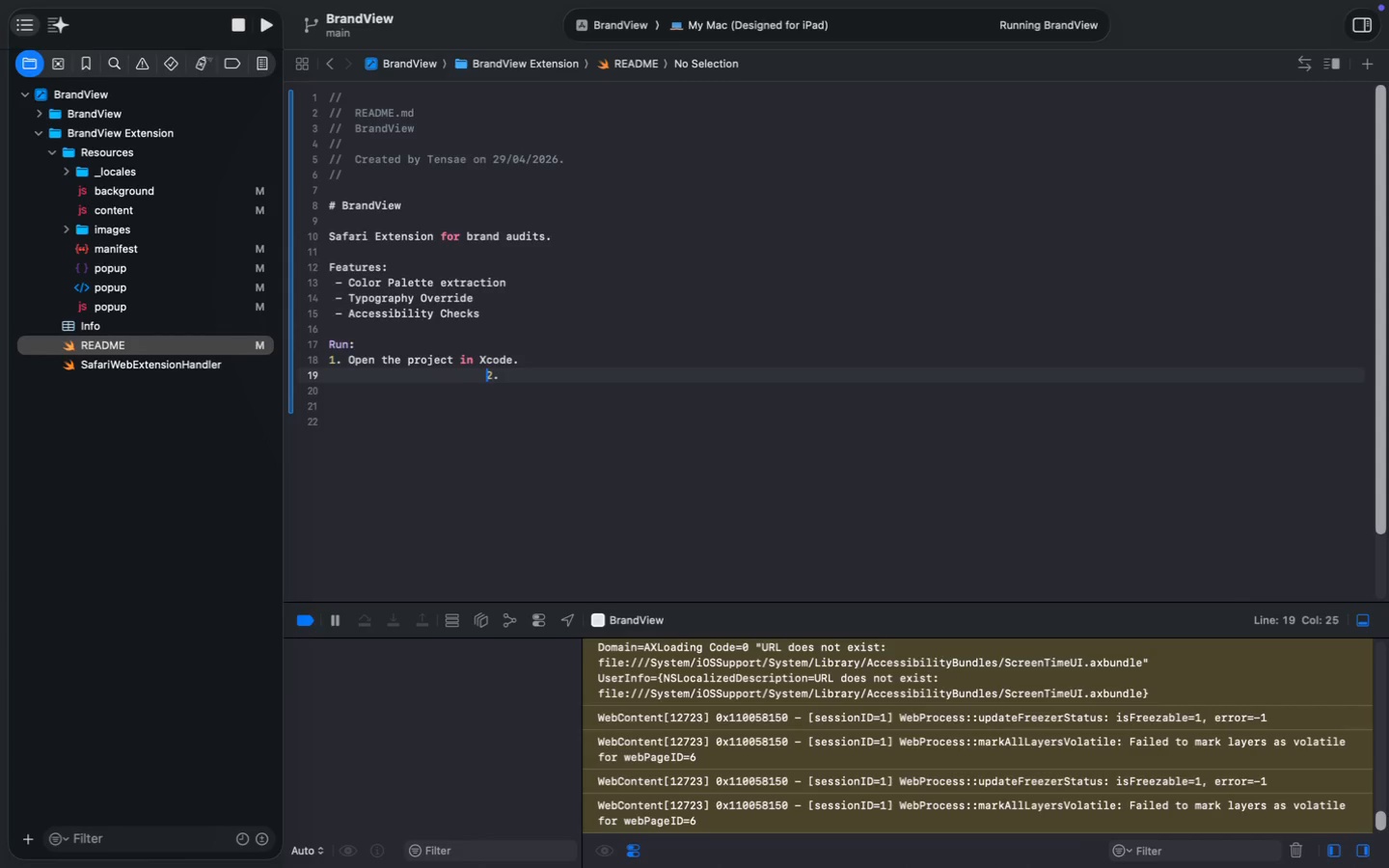 
key(Backspace)
 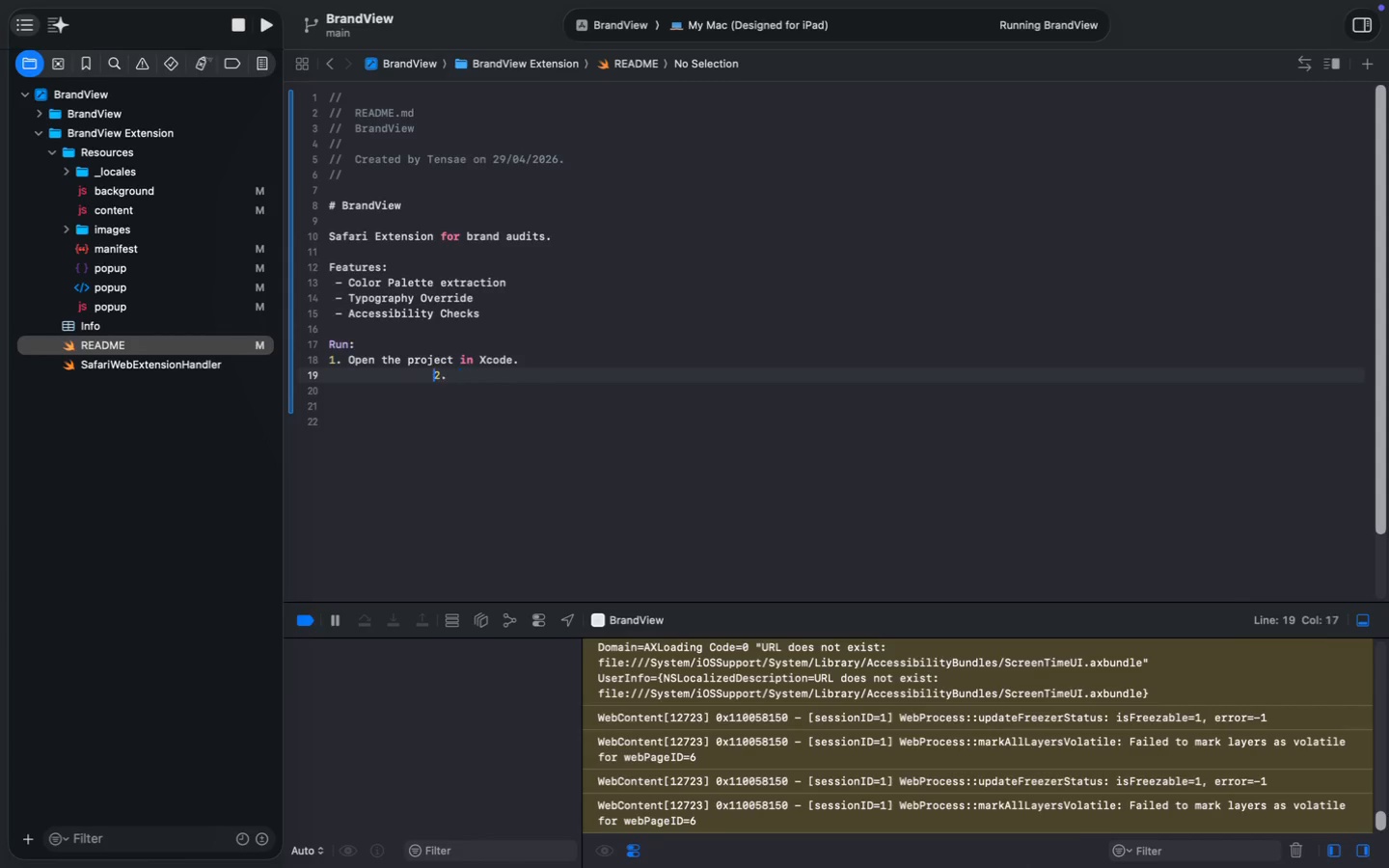 
key(Backspace)
 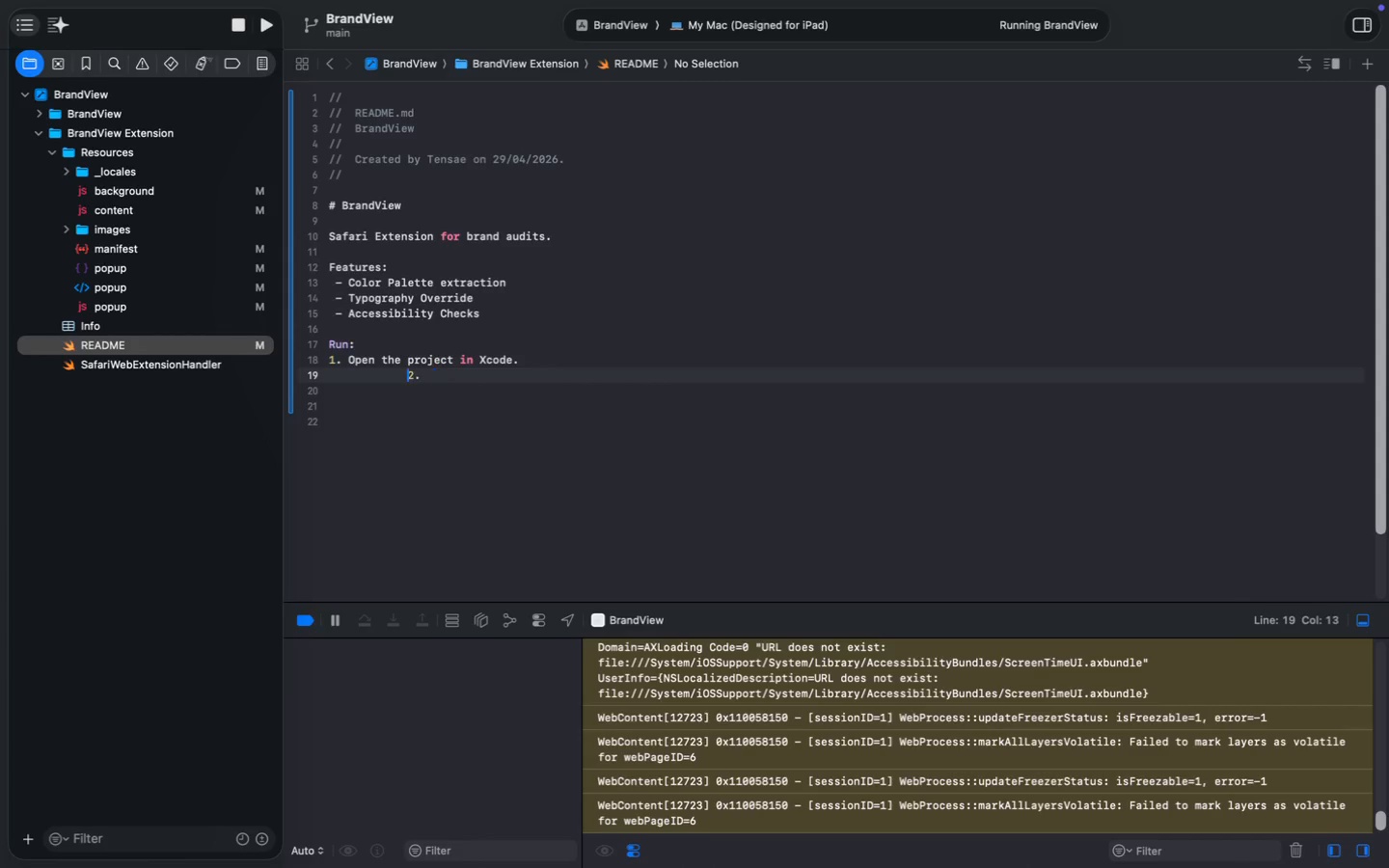 
key(Backspace)
 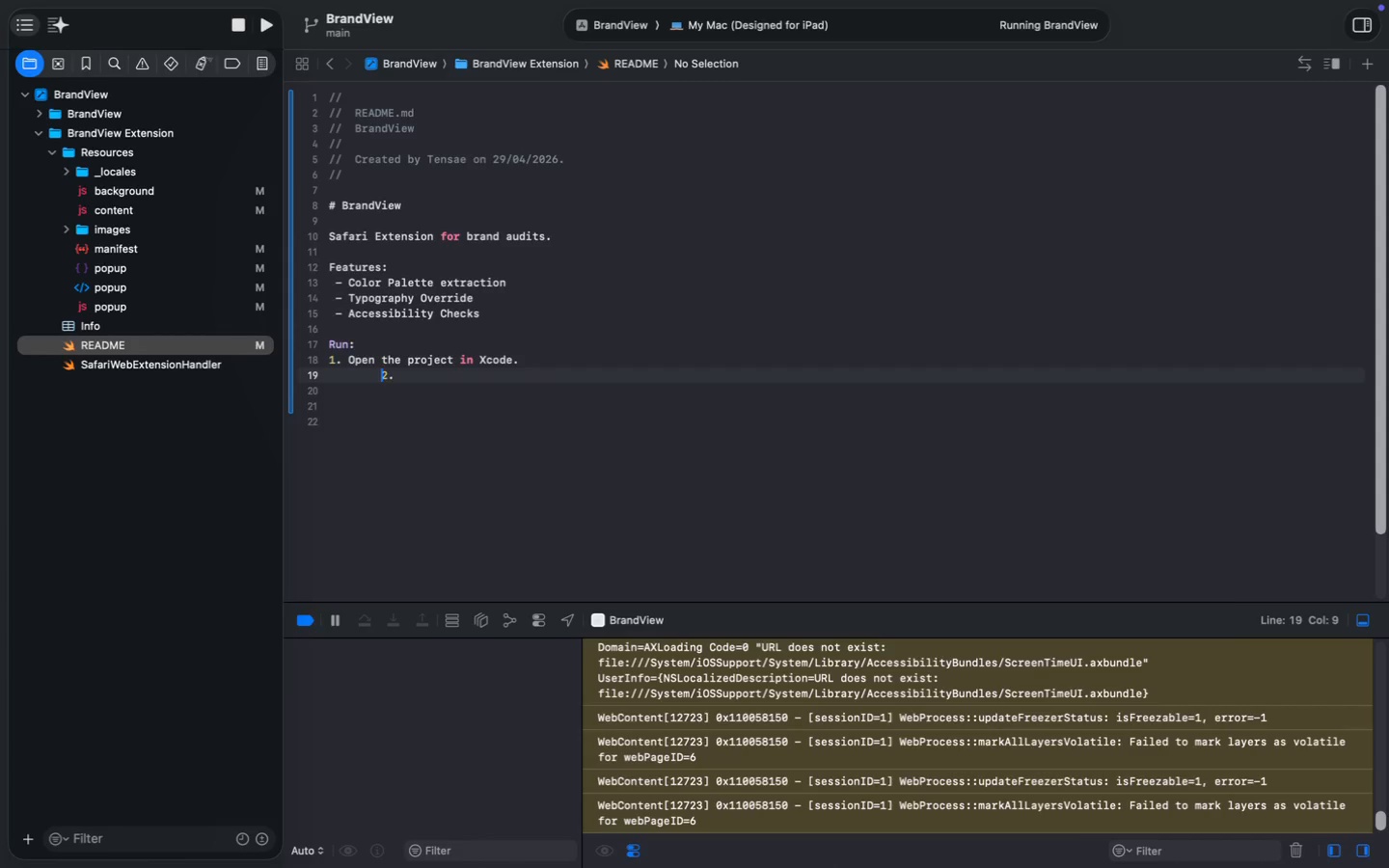 
key(Backspace)
 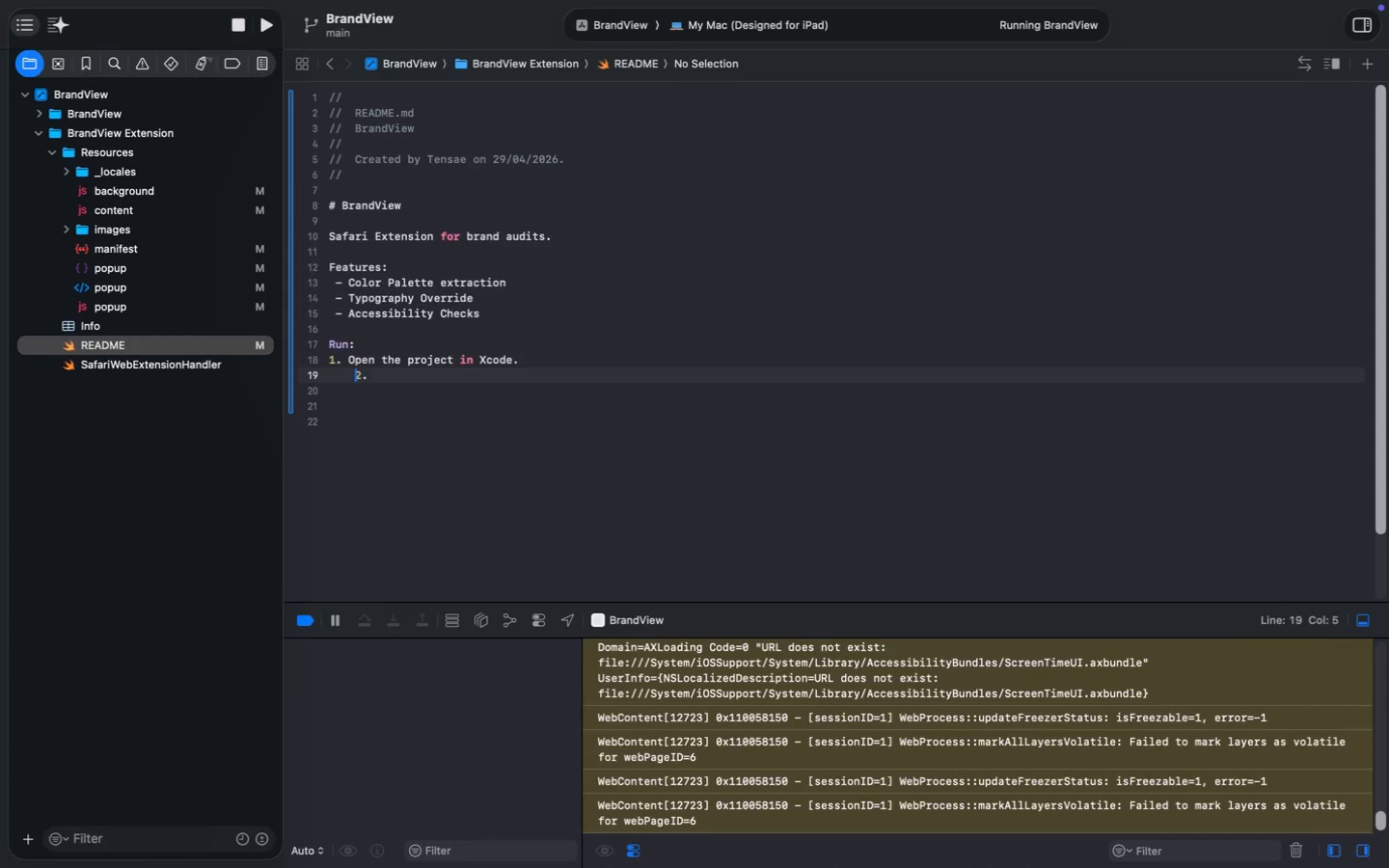 
key(Backspace)
 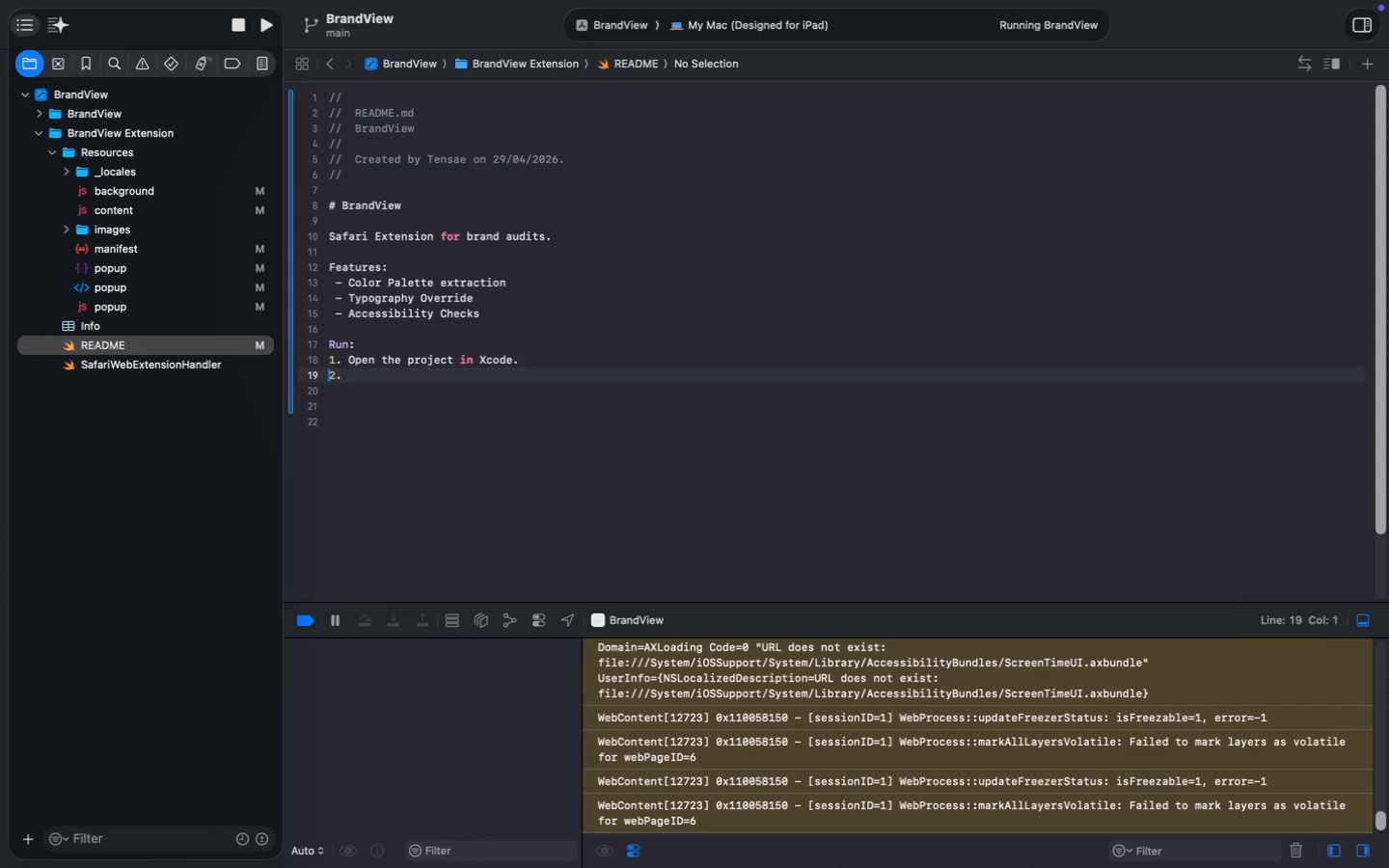 
key(Backspace)
 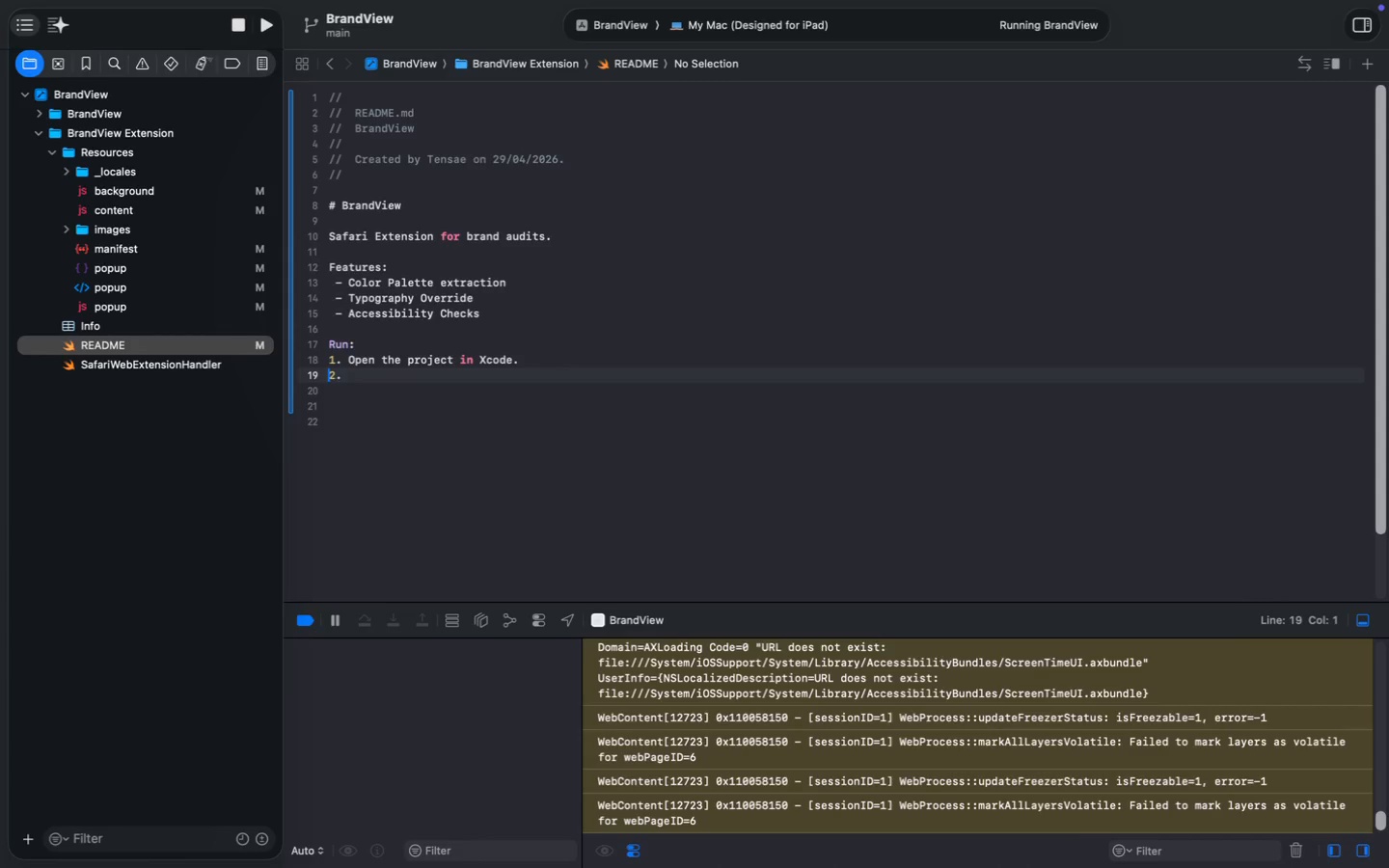 
key(Meta+ArrowRight)
 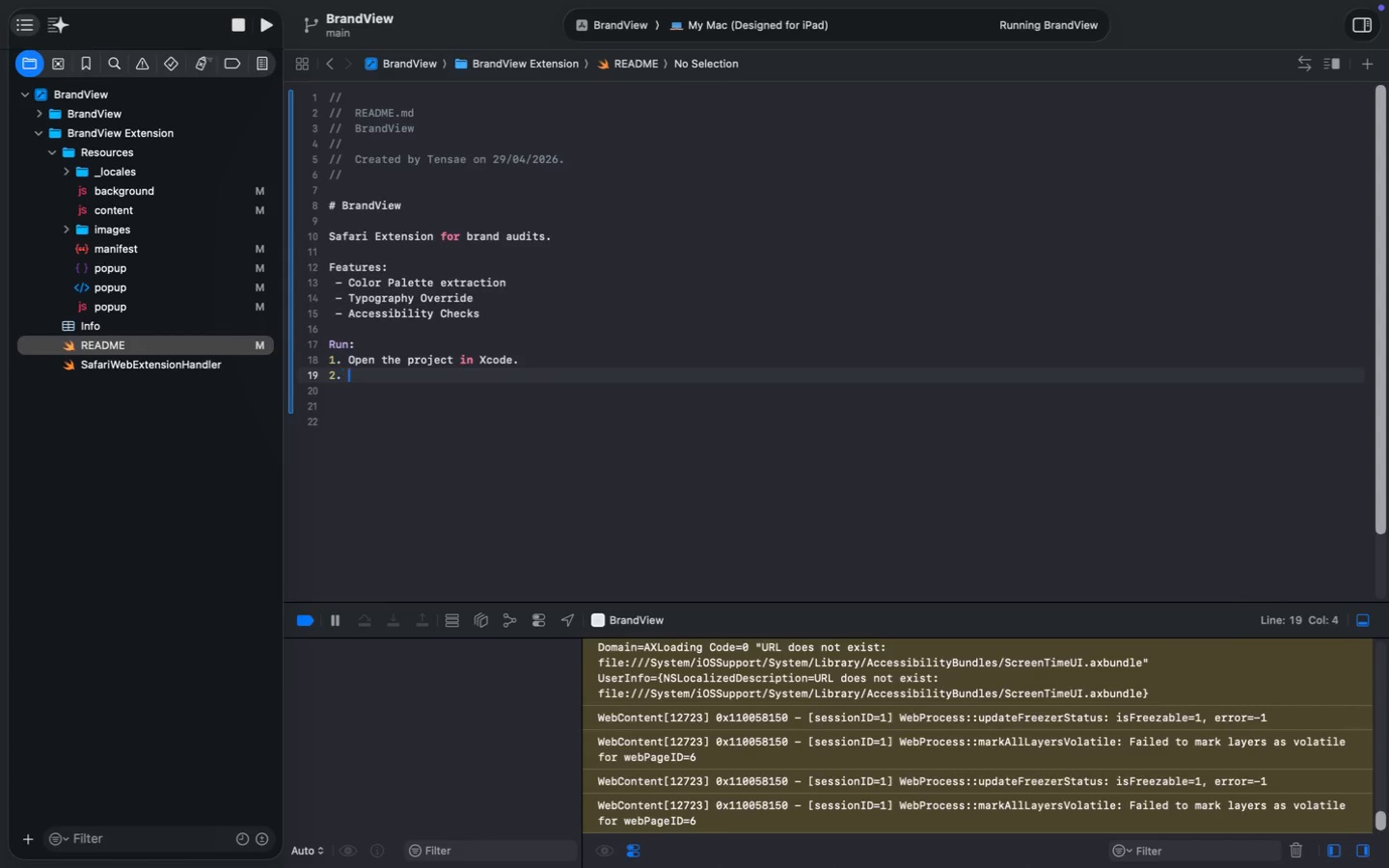 
key(Space)
 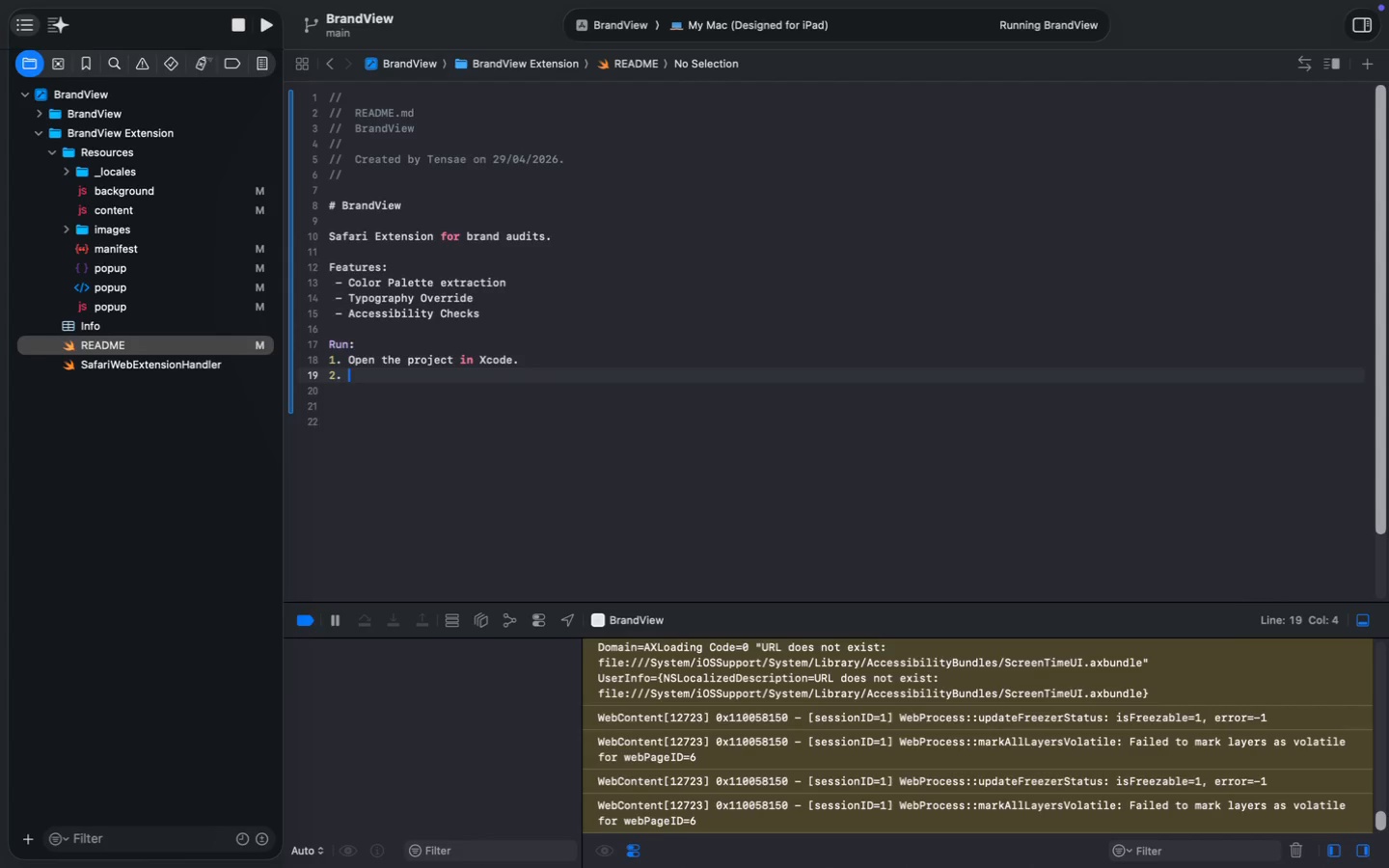 
type(Buui)
key(Backspace)
key(Backspace)
type(ild App or Run the app )
 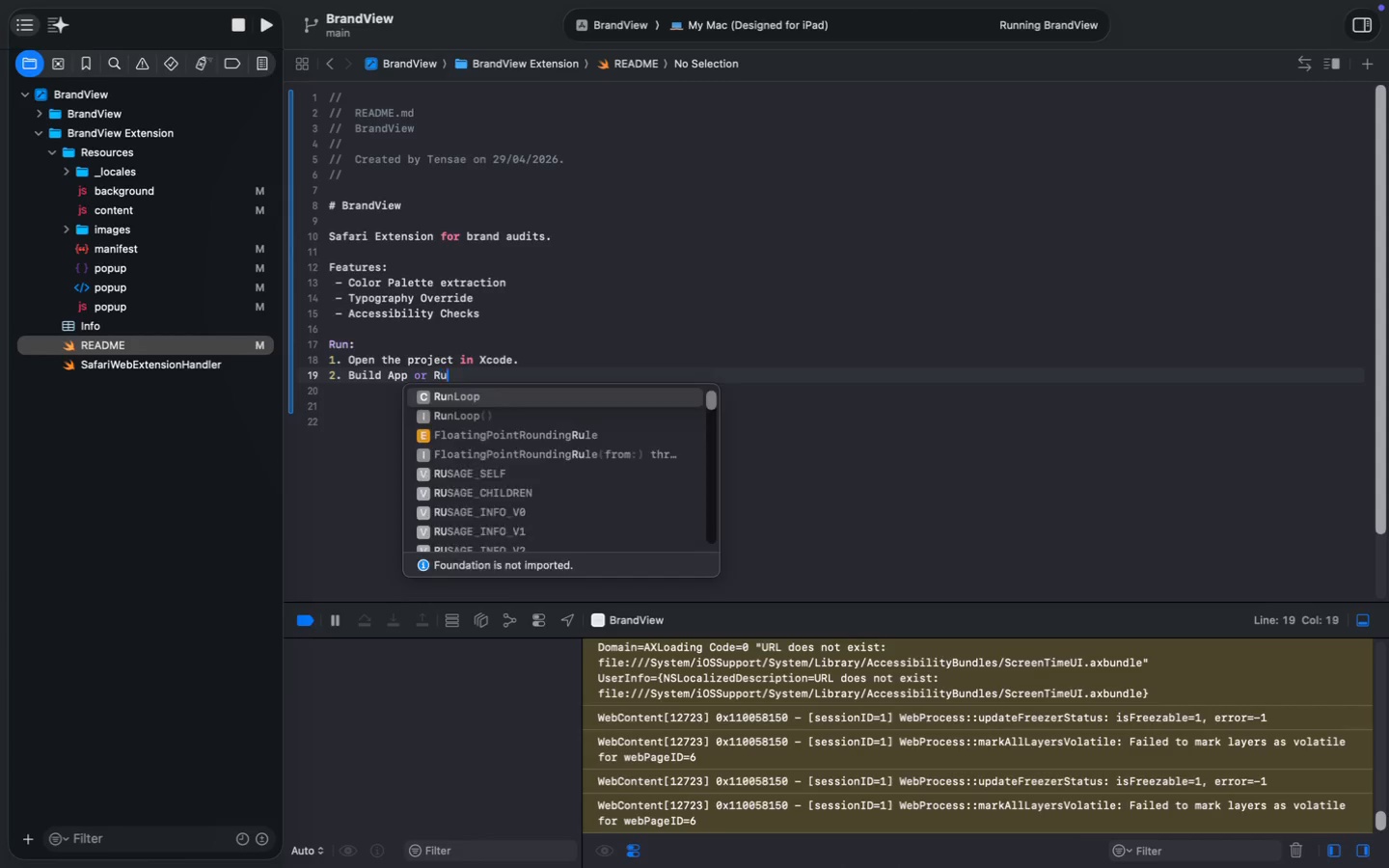 
wait(5.3)
 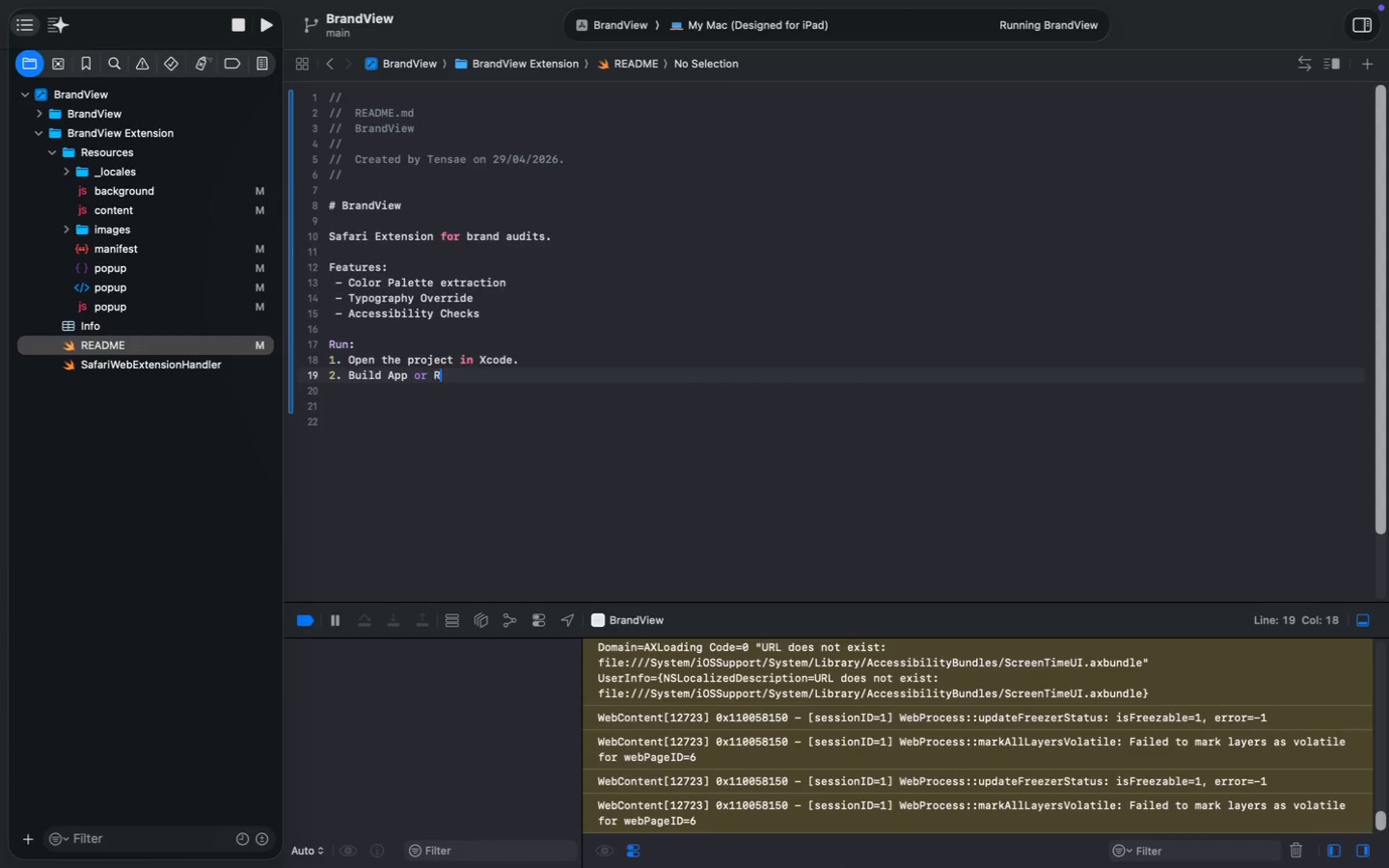 
type(by pressing Comand)
key(Backspace)
key(Backspace)
key(Backspace)
type(mand + R)
key(Escape)
 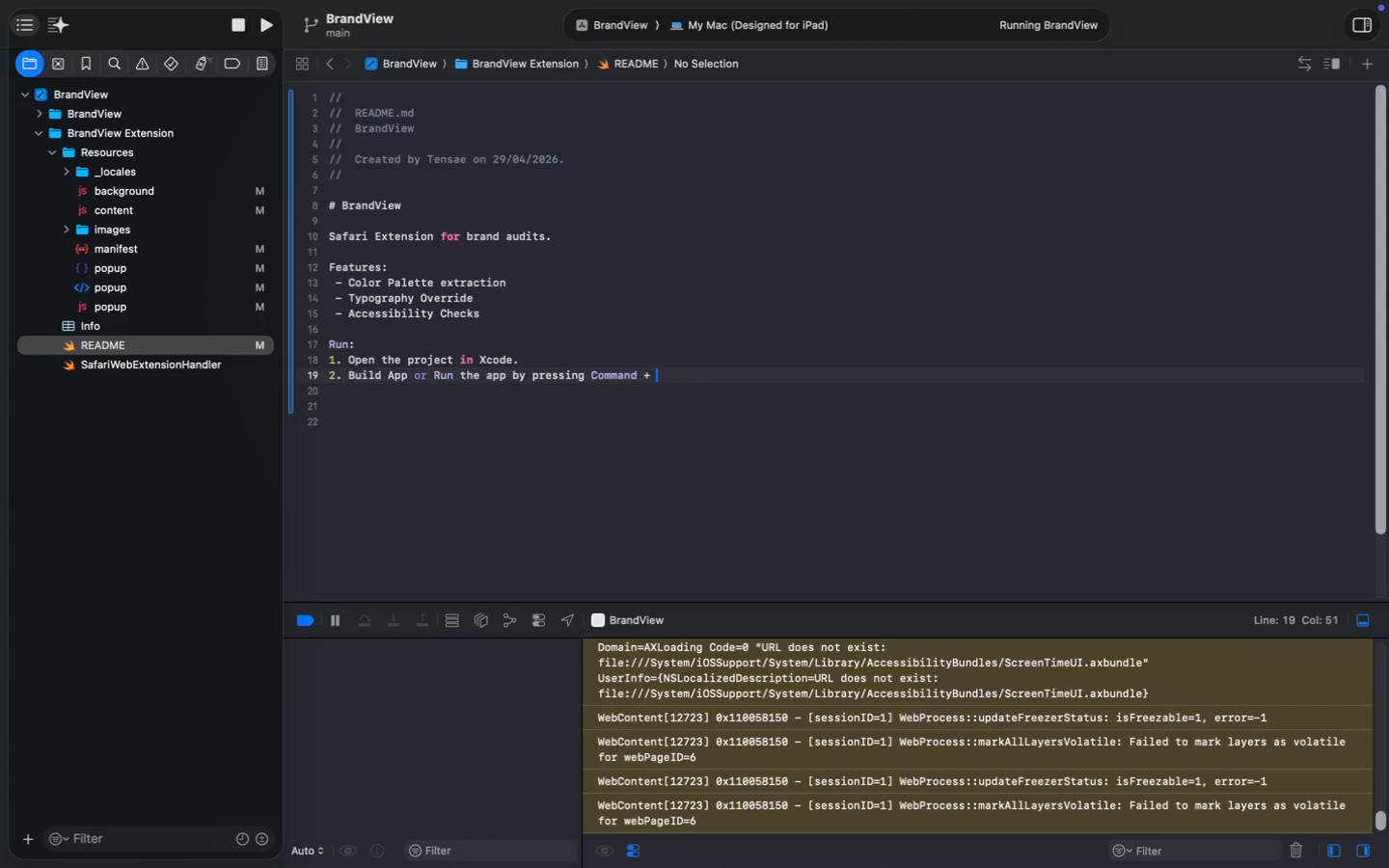 
key(Enter)
 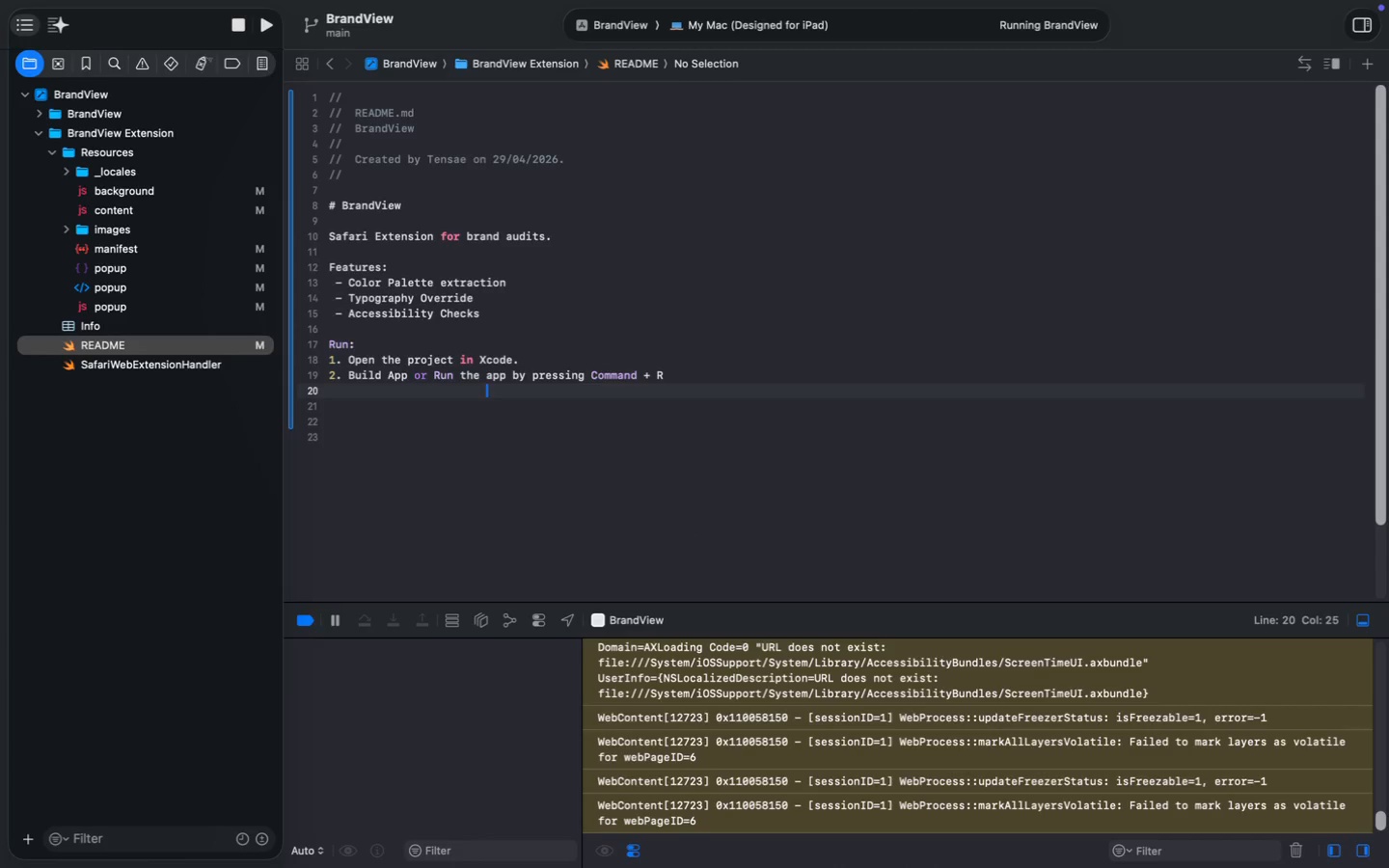 
key(Backspace)
 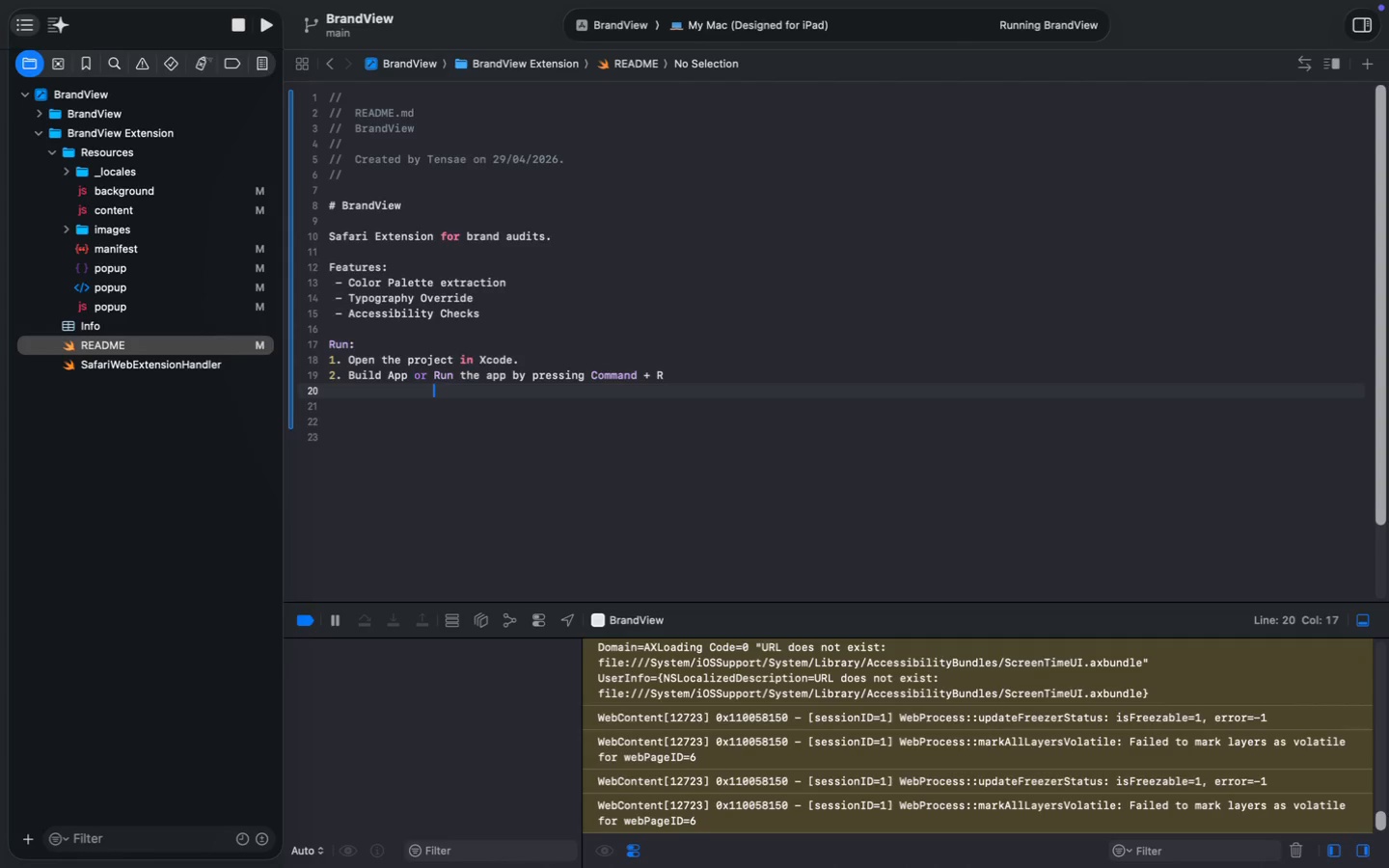 
key(Backspace)
 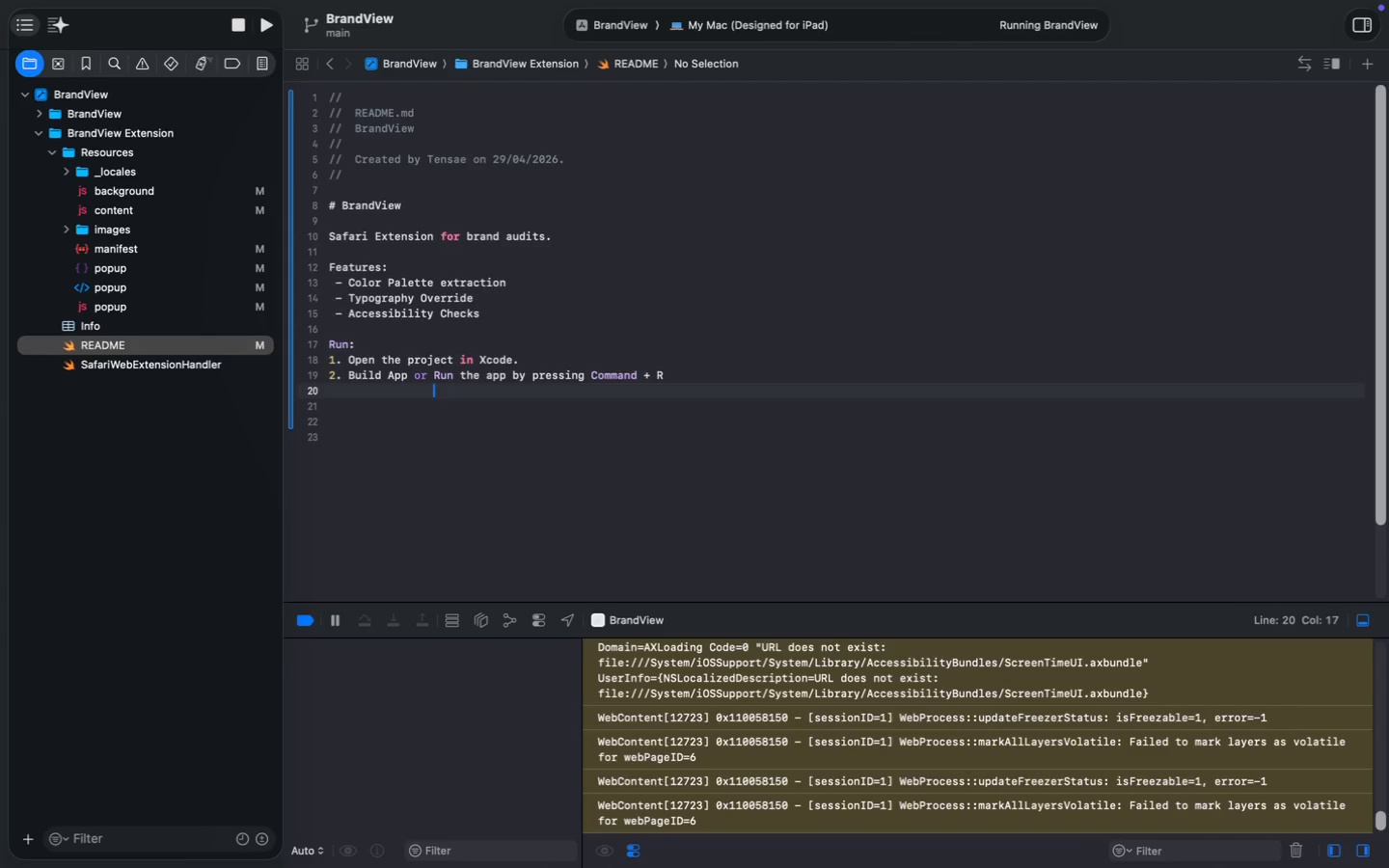 
key(Backspace)
 